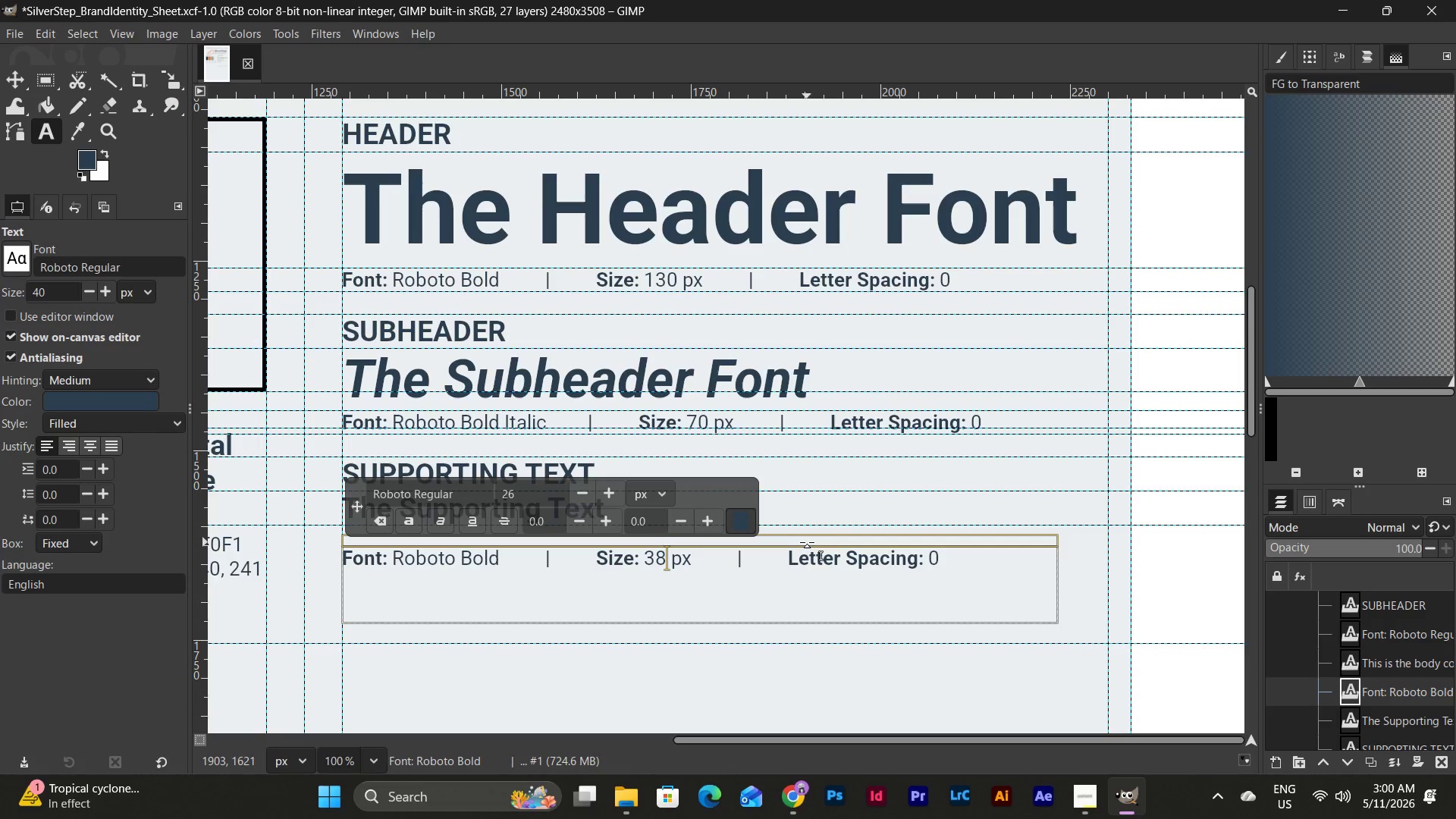 
left_click_drag(start_coordinate=[807, 542], to_coordinate=[808, 520])
 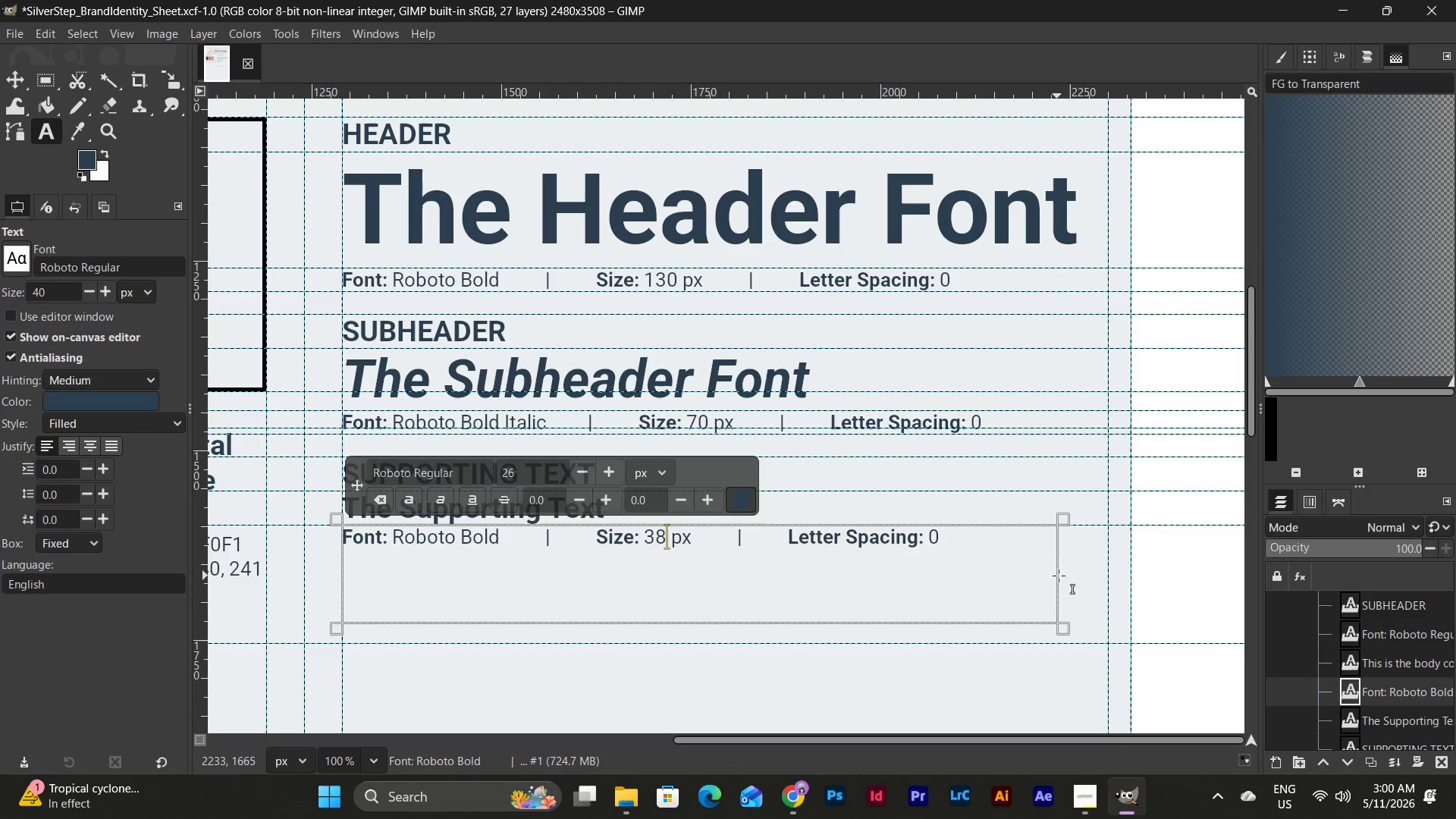 
left_click_drag(start_coordinate=[1066, 573], to_coordinate=[1116, 564])
 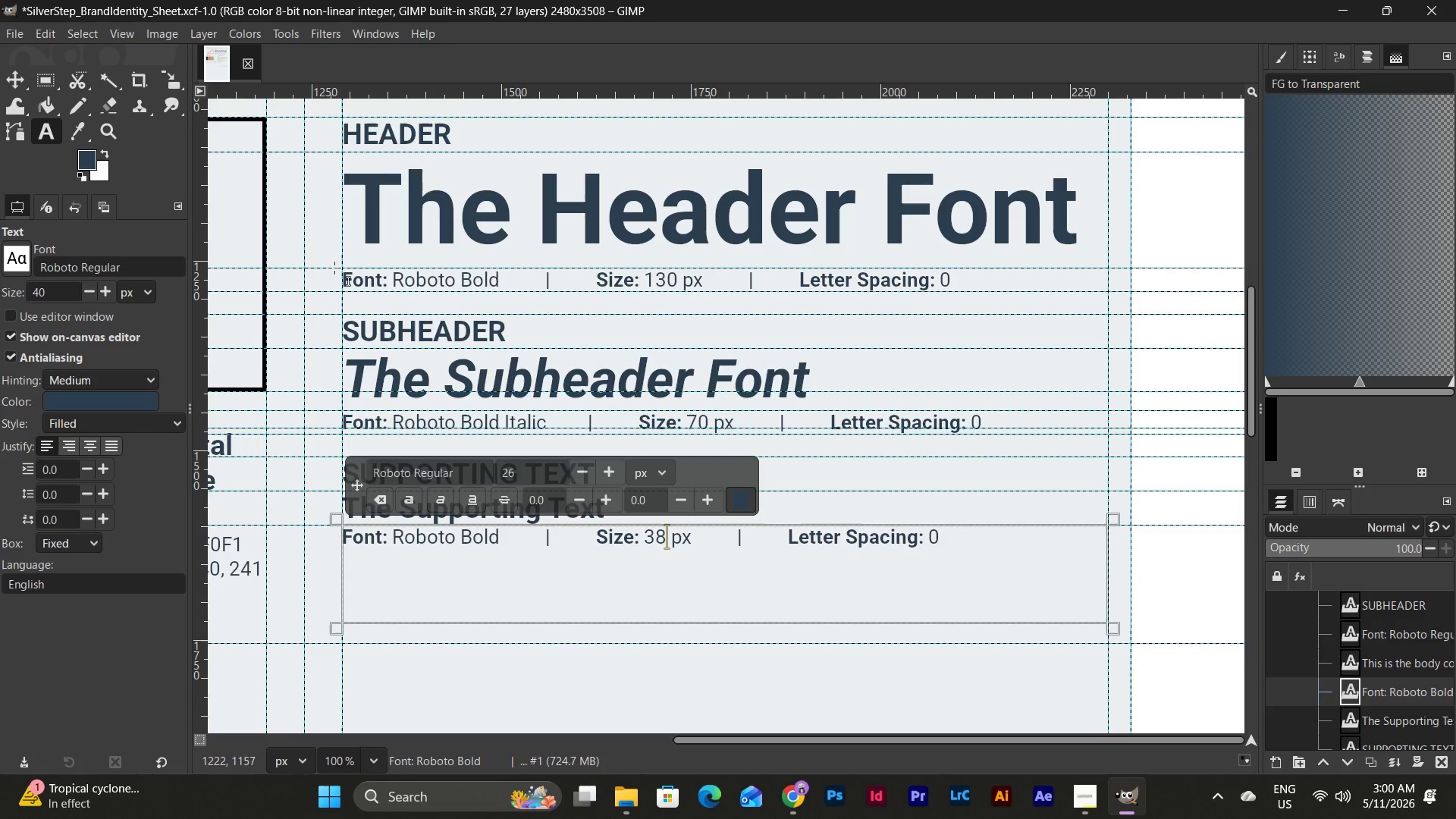 
left_click_drag(start_coordinate=[973, 534], to_coordinate=[246, 524])
 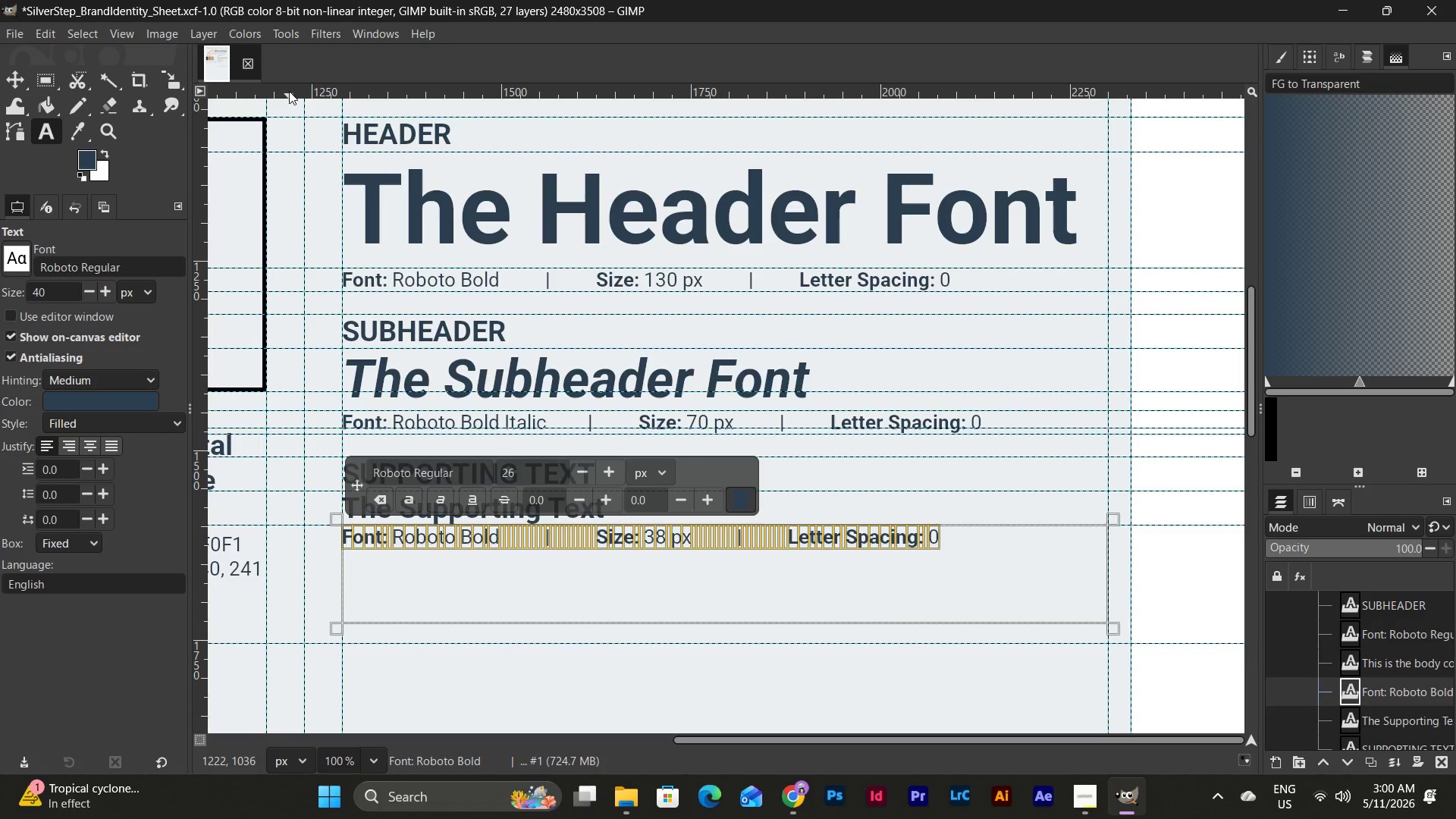 
left_click_drag(start_coordinate=[282, 96], to_coordinate=[329, 548])
 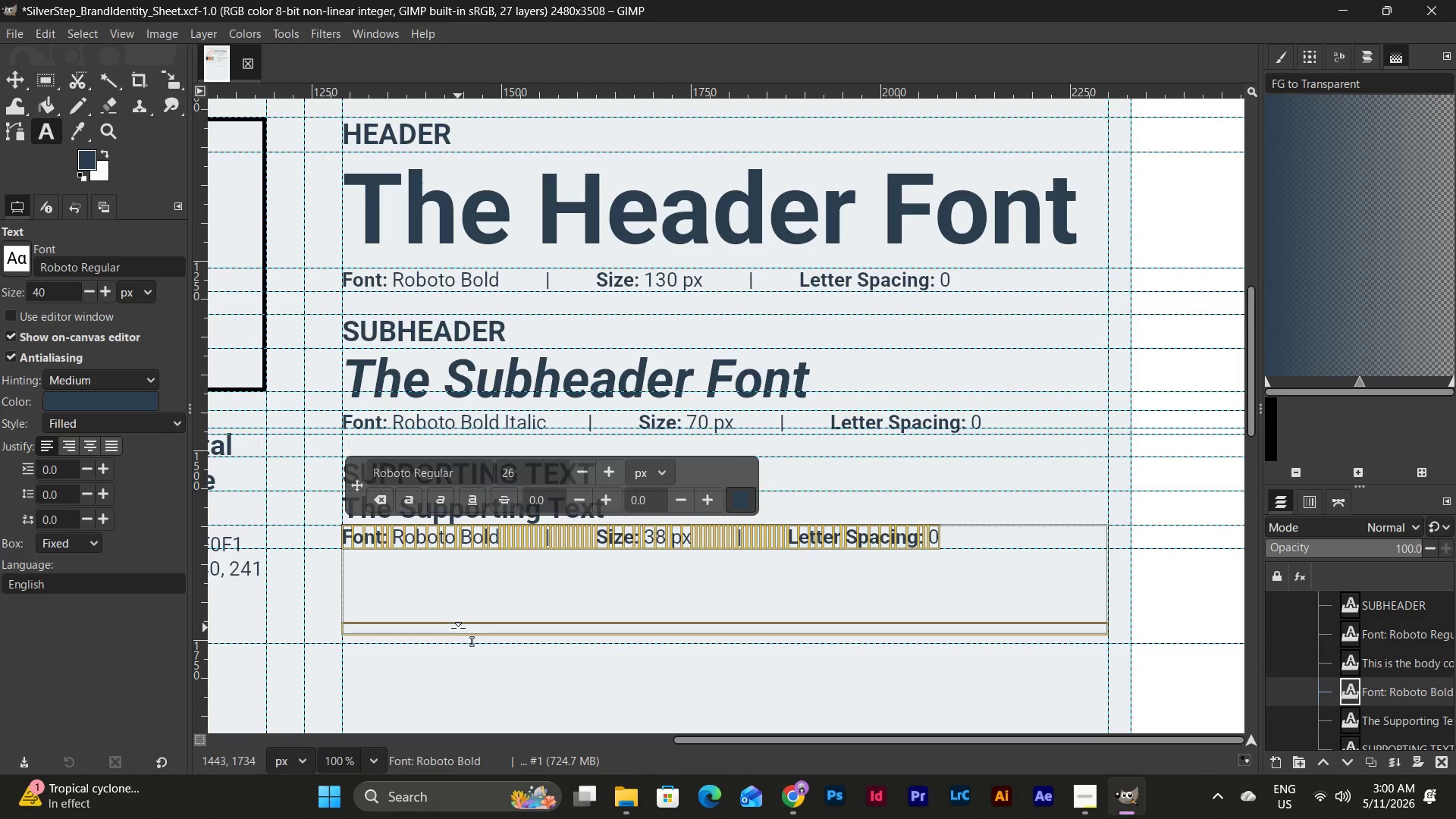 
left_click_drag(start_coordinate=[458, 629], to_coordinate=[467, 553])
 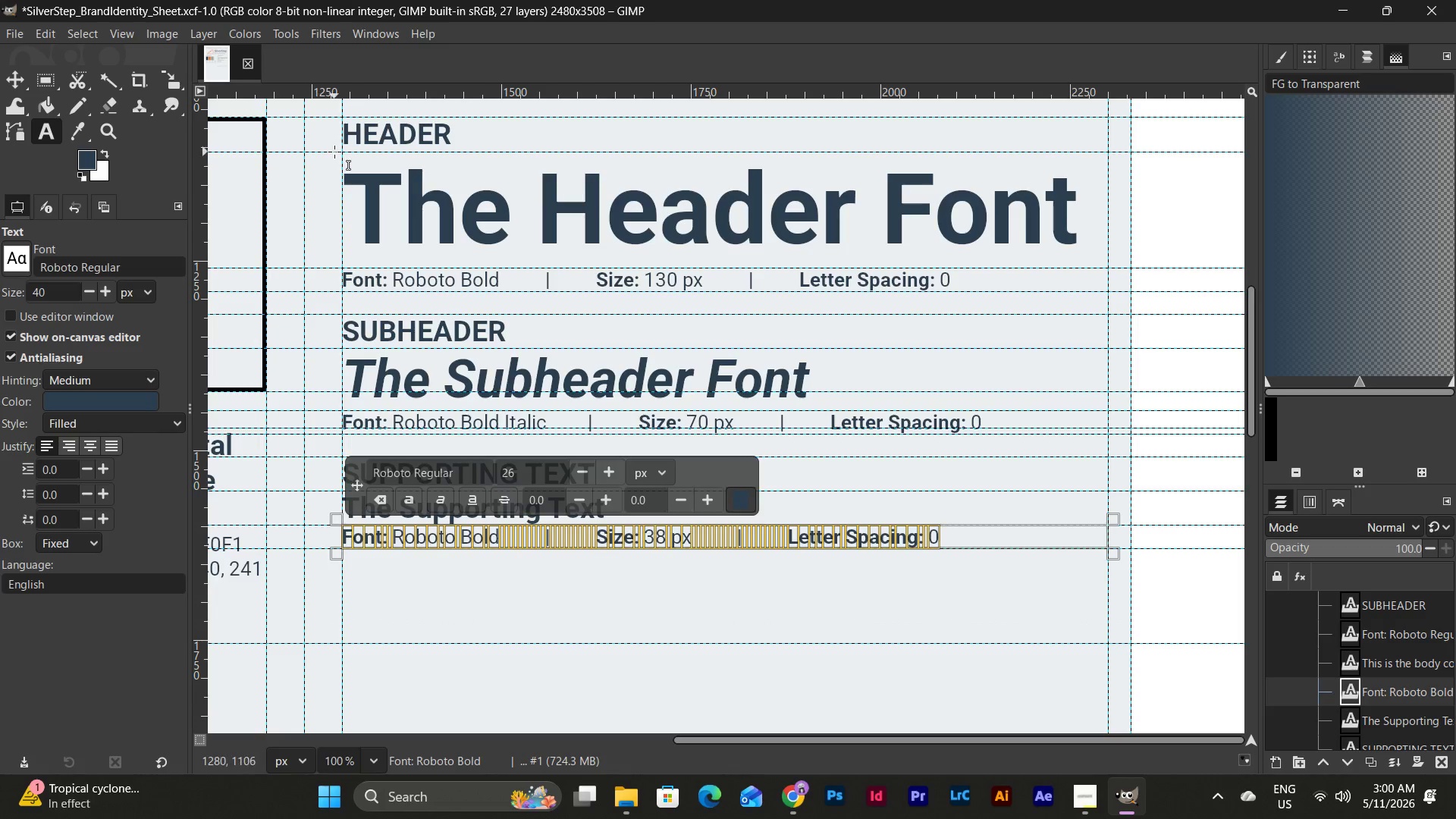 
left_click_drag(start_coordinate=[322, 97], to_coordinate=[322, 571])
 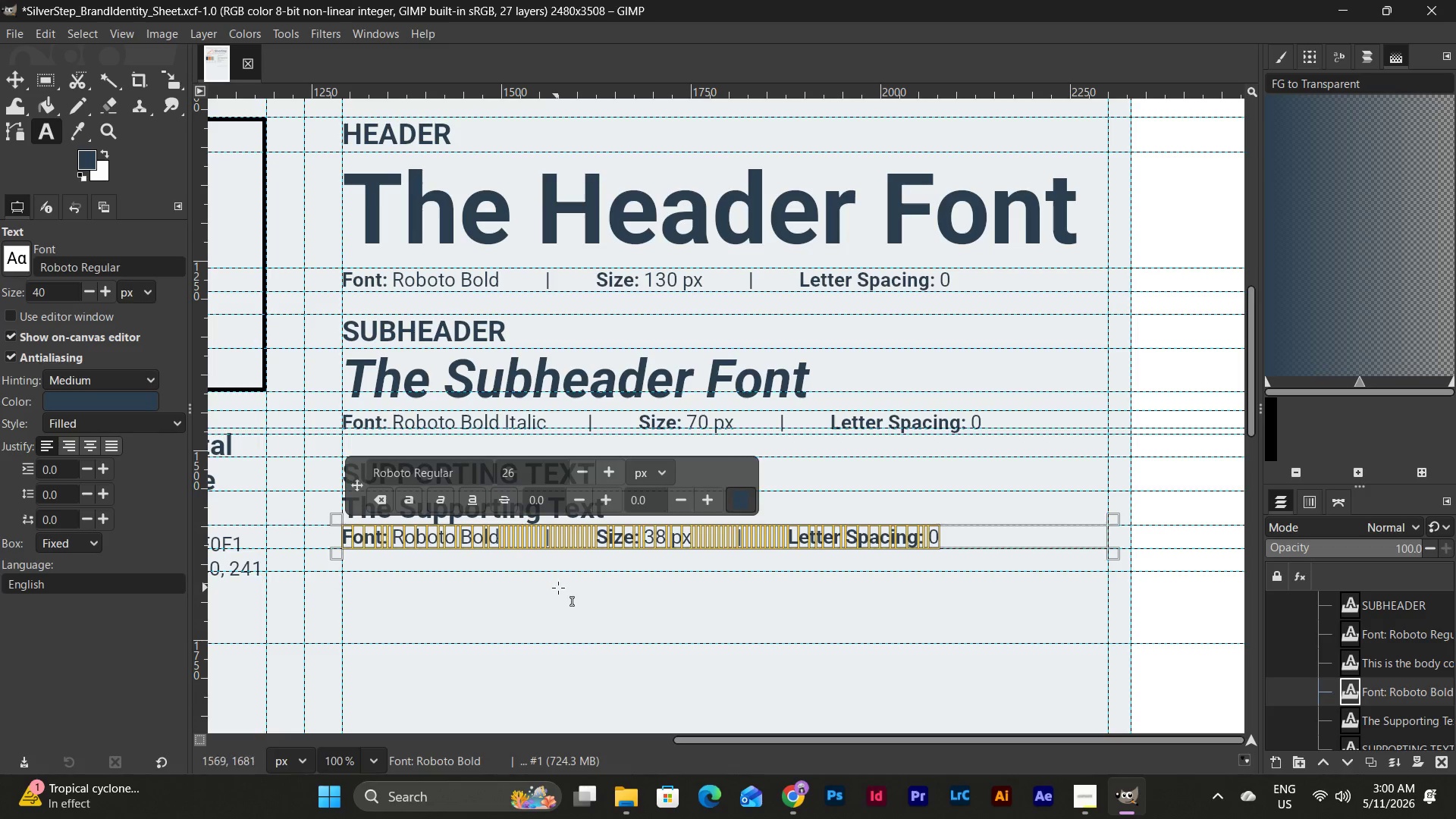 
scroll: coordinate [563, 588], scroll_direction: down, amount: 4.0
 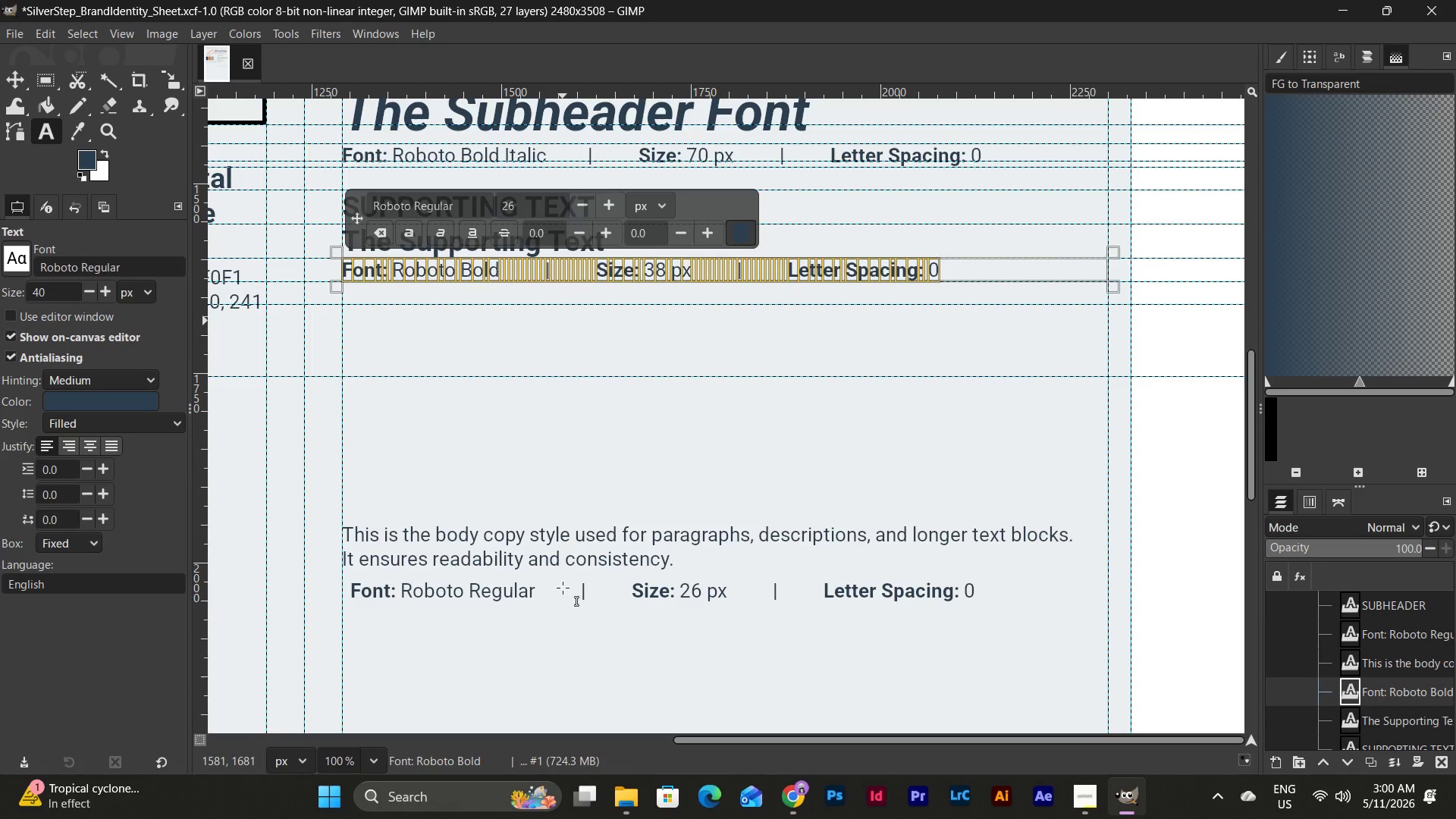 
scroll: coordinate [563, 588], scroll_direction: up, amount: 3.0
 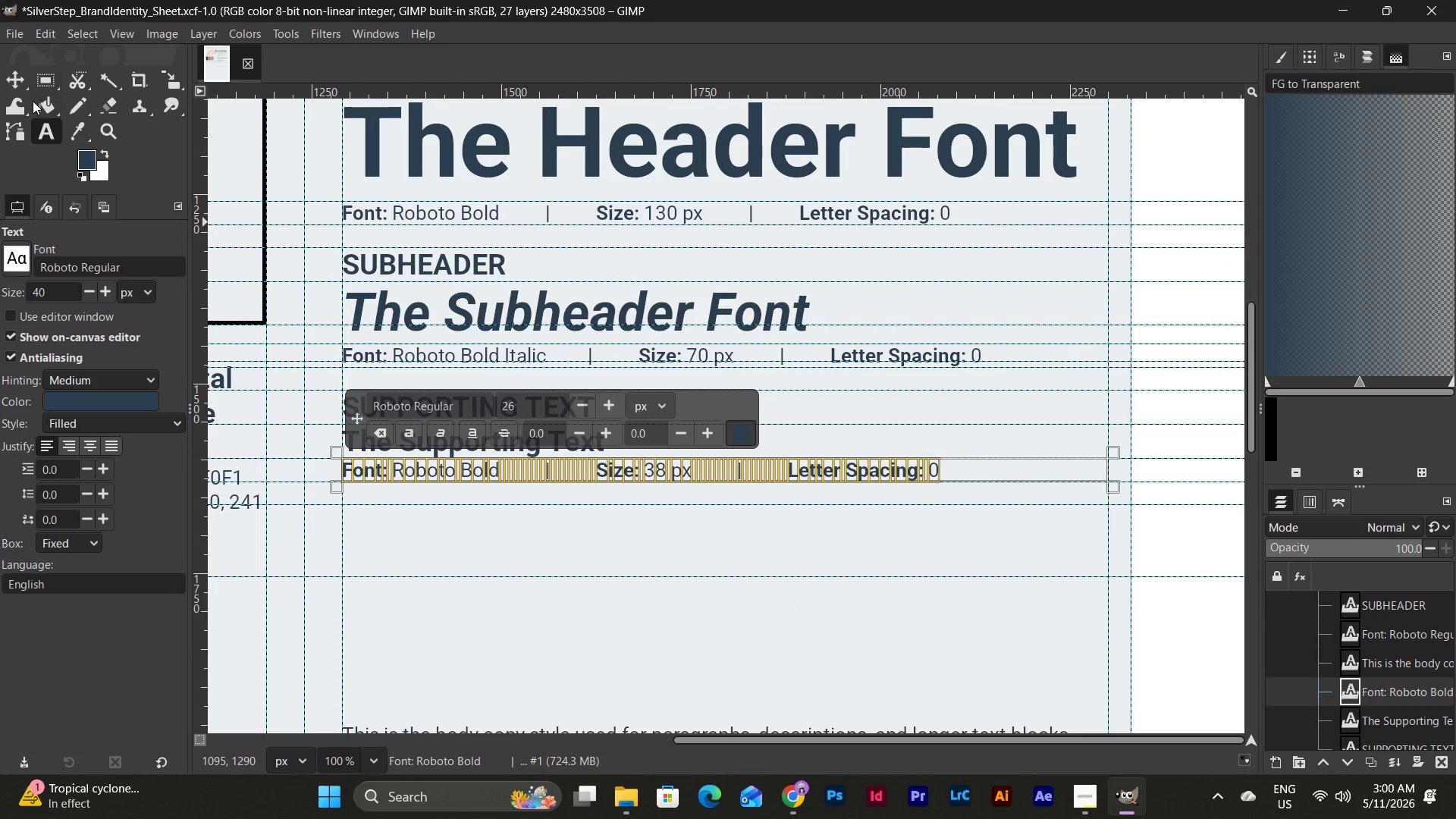 
left_click([45, 128])
 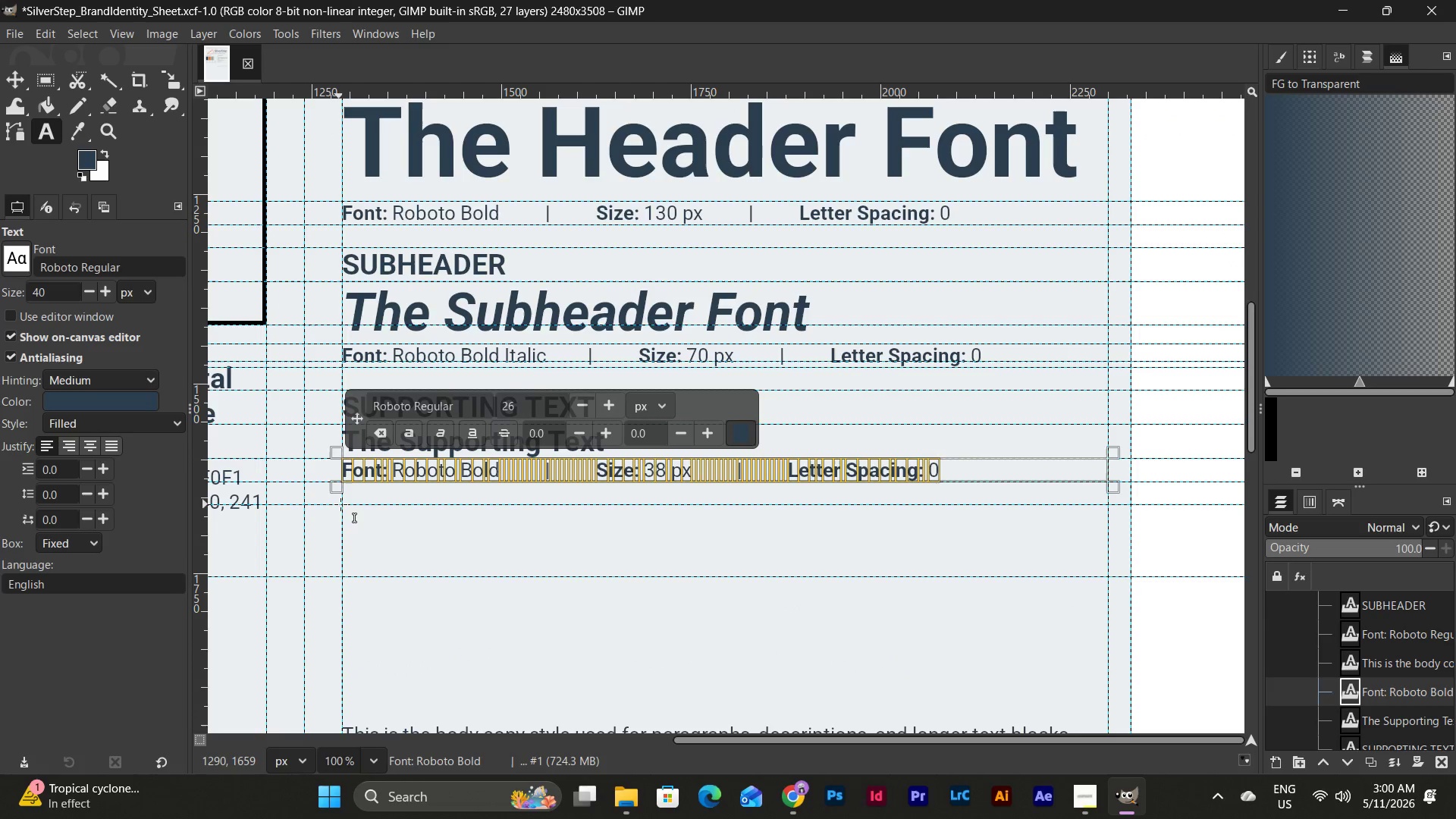 
left_click_drag(start_coordinate=[341, 504], to_coordinate=[1107, 550])
 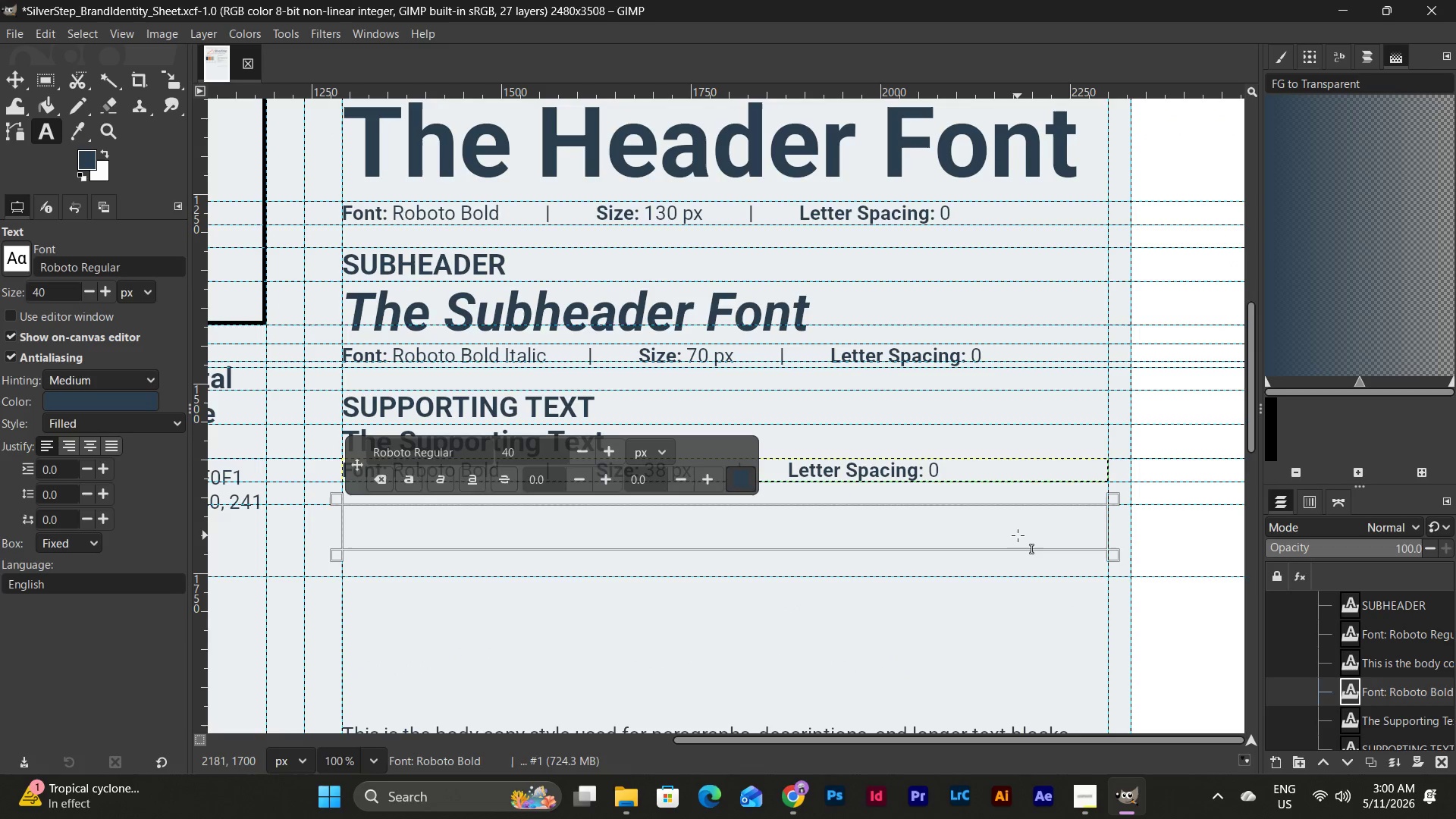 
double_click([1018, 535])
 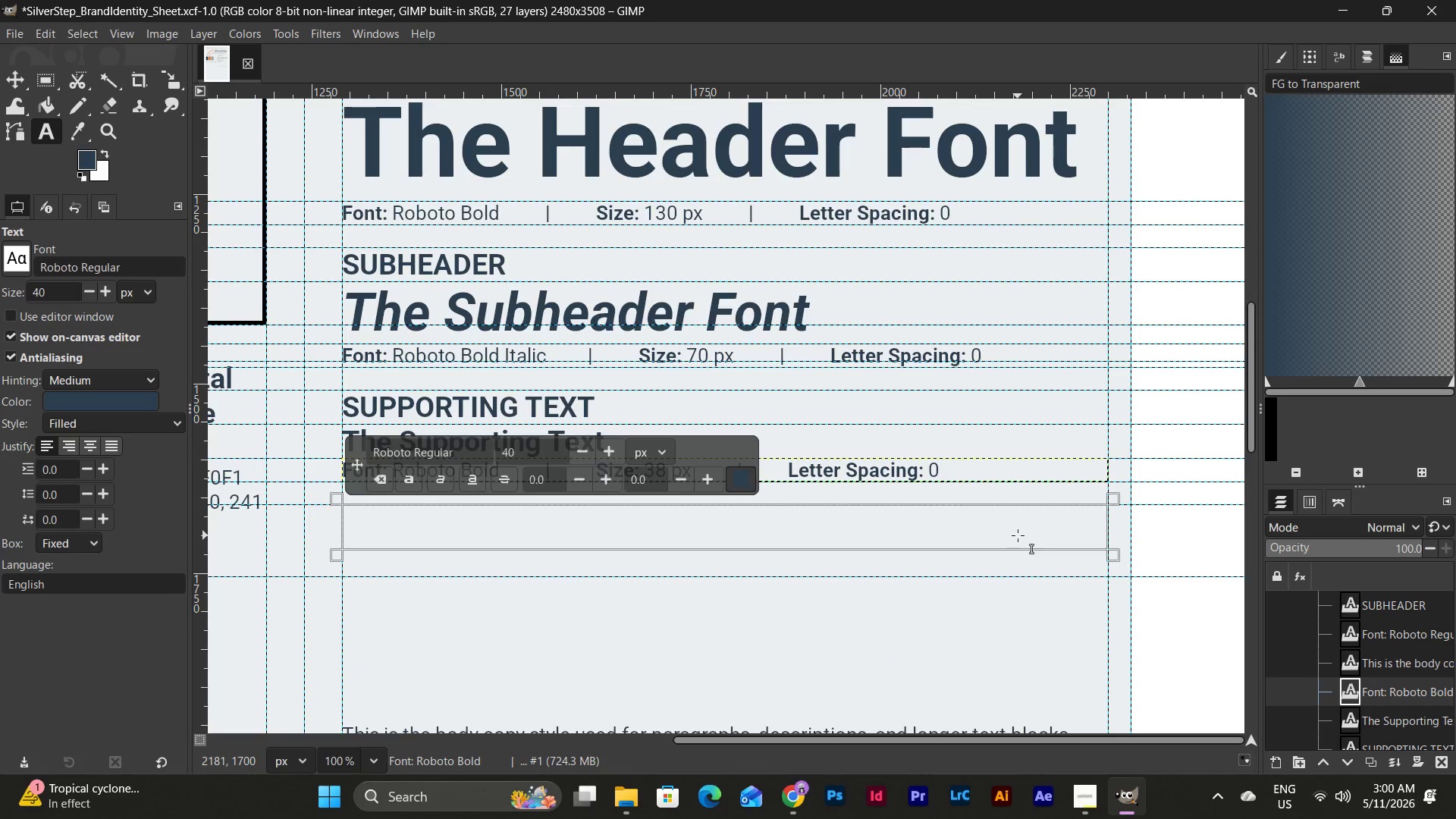 
type(BODY)
 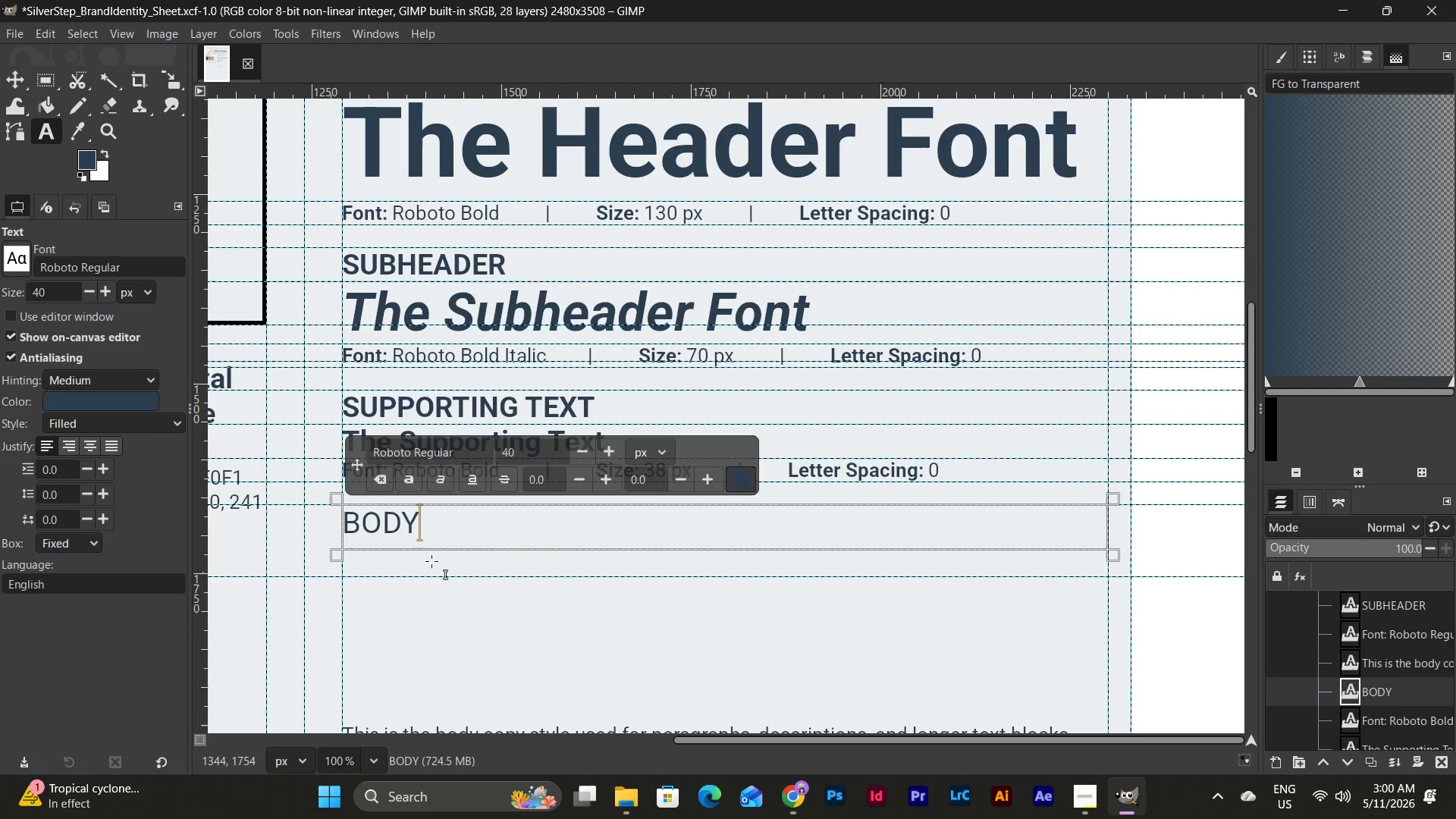 
left_click_drag(start_coordinate=[501, 529], to_coordinate=[232, 506])
 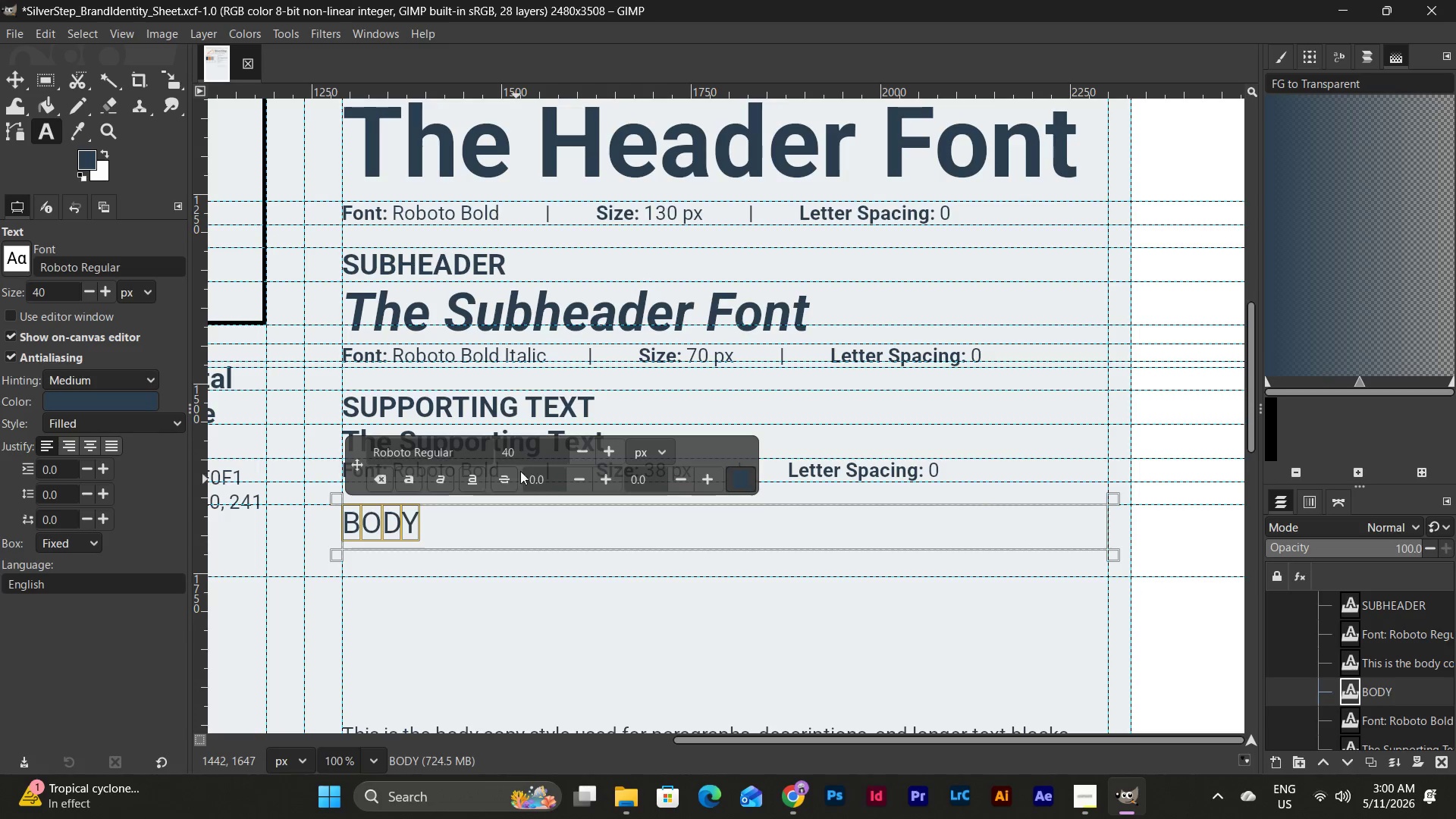 
left_click([547, 444])
 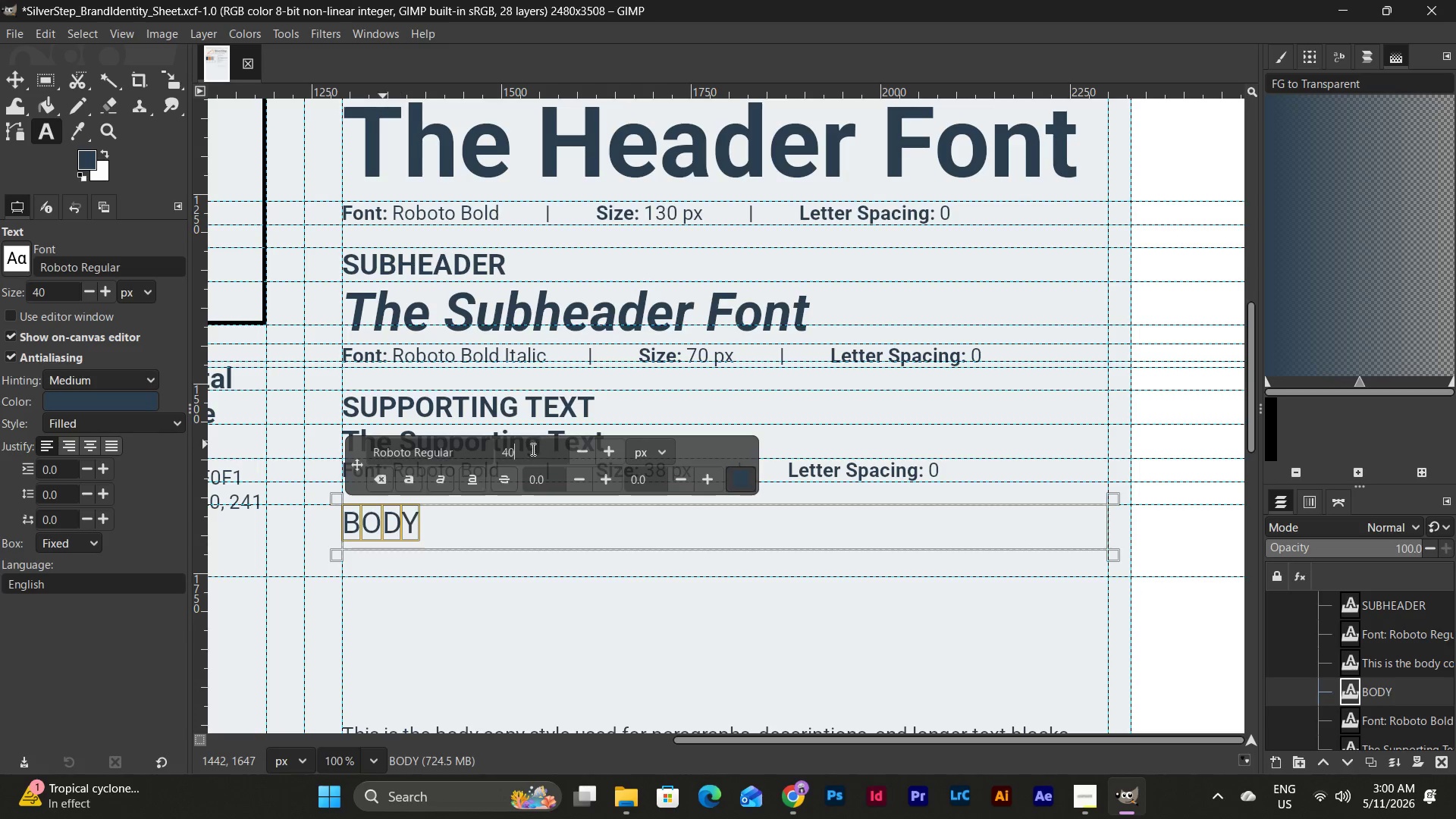 
left_click_drag(start_coordinate=[532, 449], to_coordinate=[438, 446])
 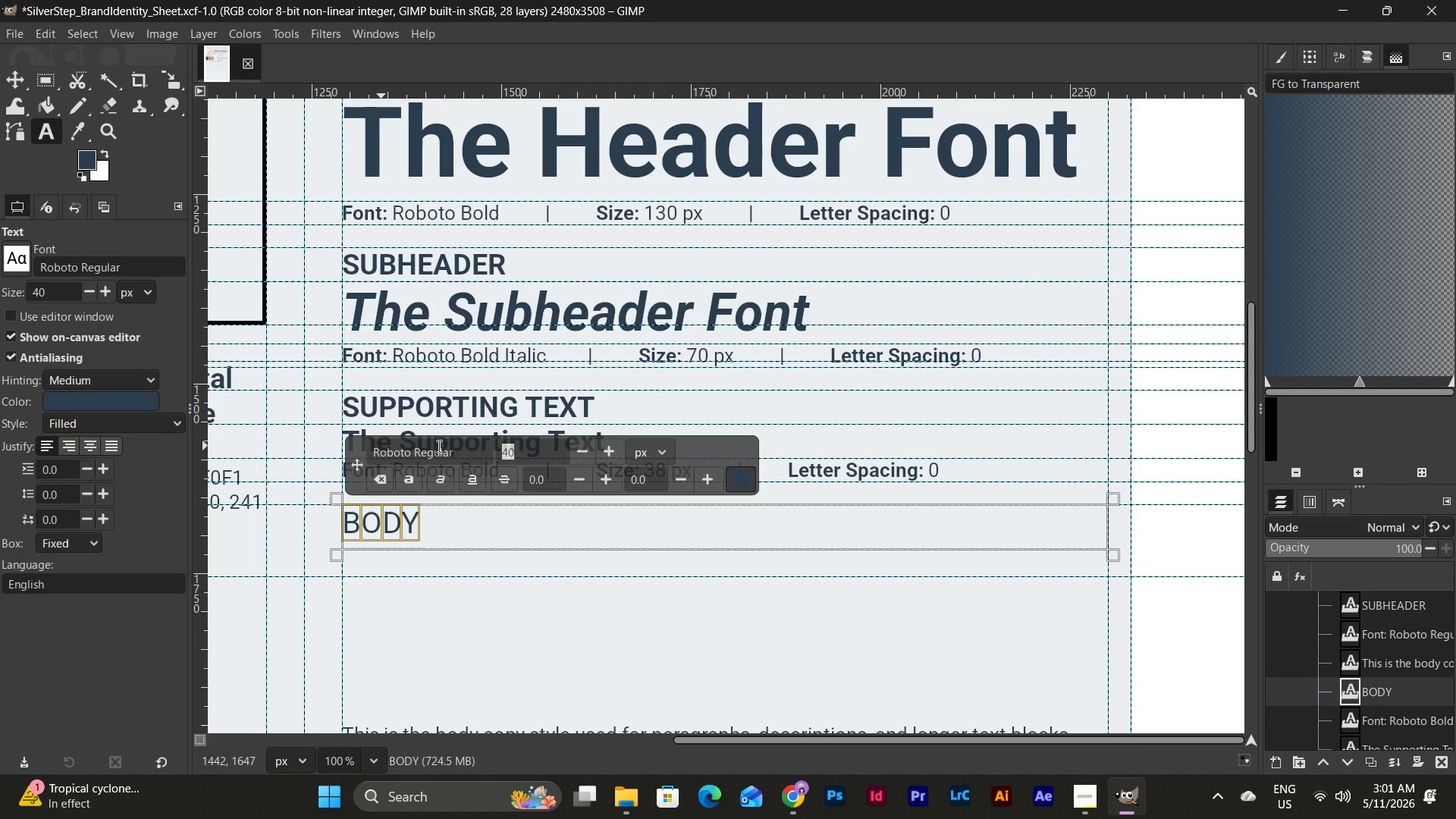 
key(Numpad3)
 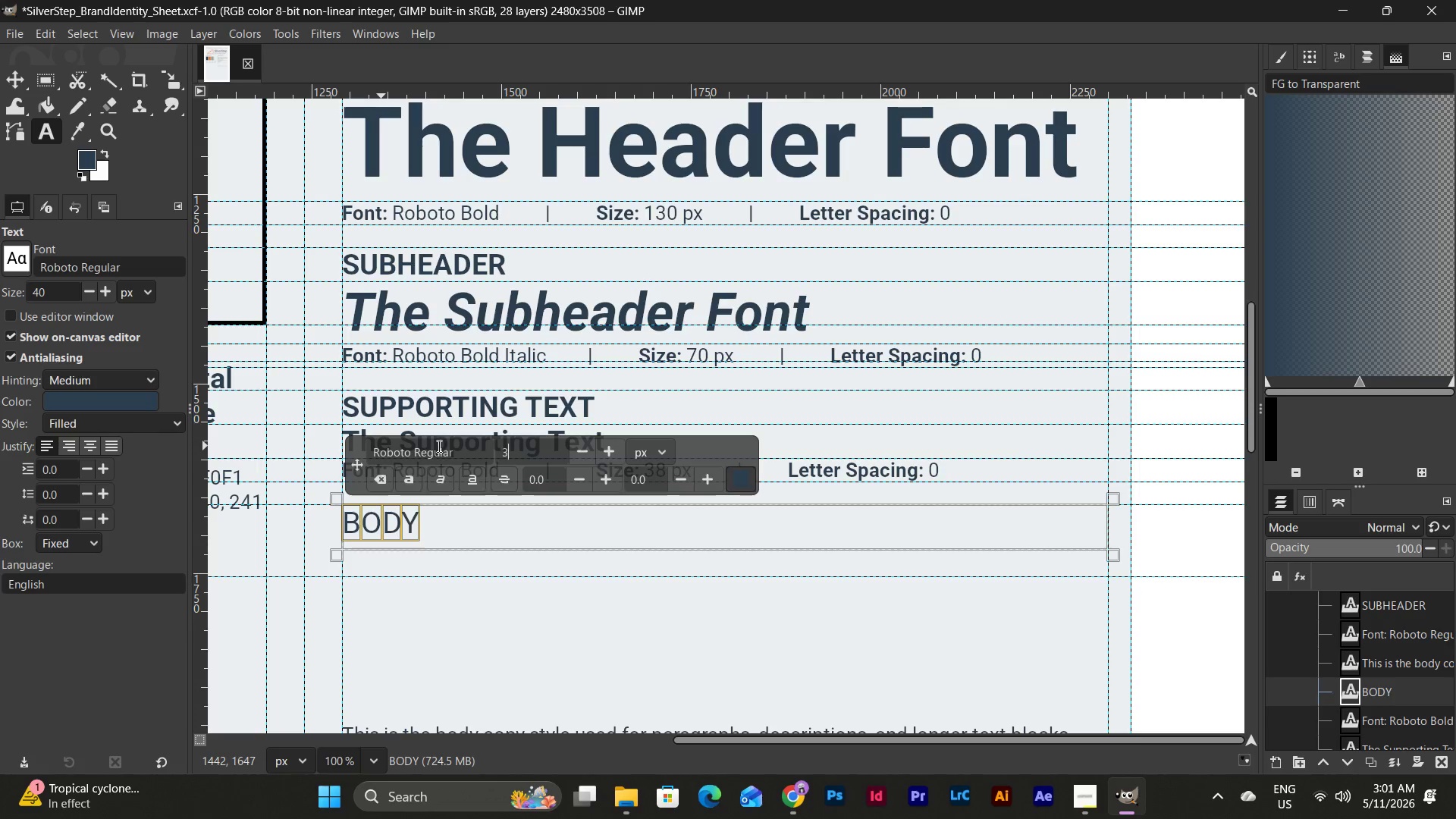 
key(Numpad8)
 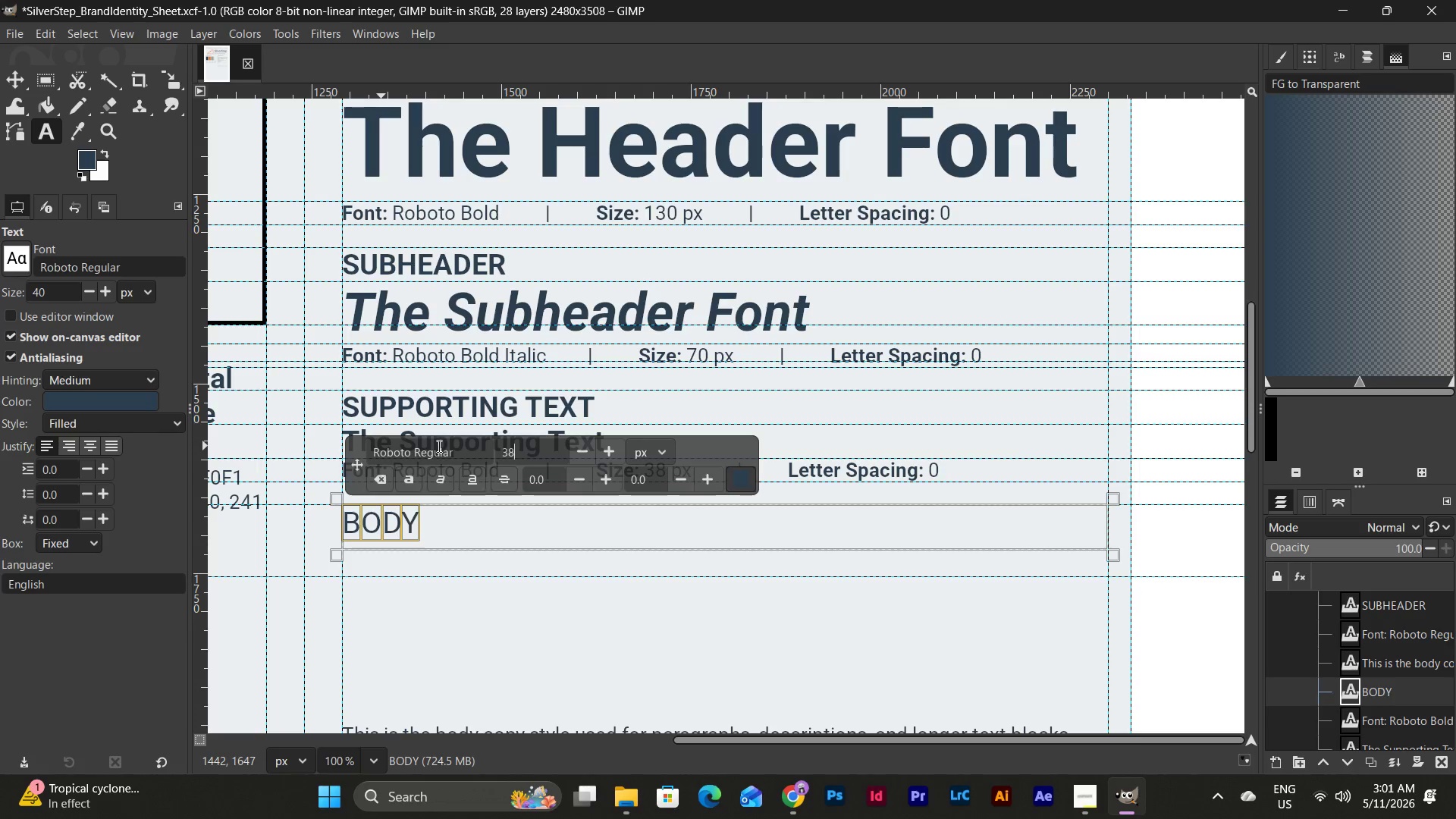 
key(NumpadEnter)
 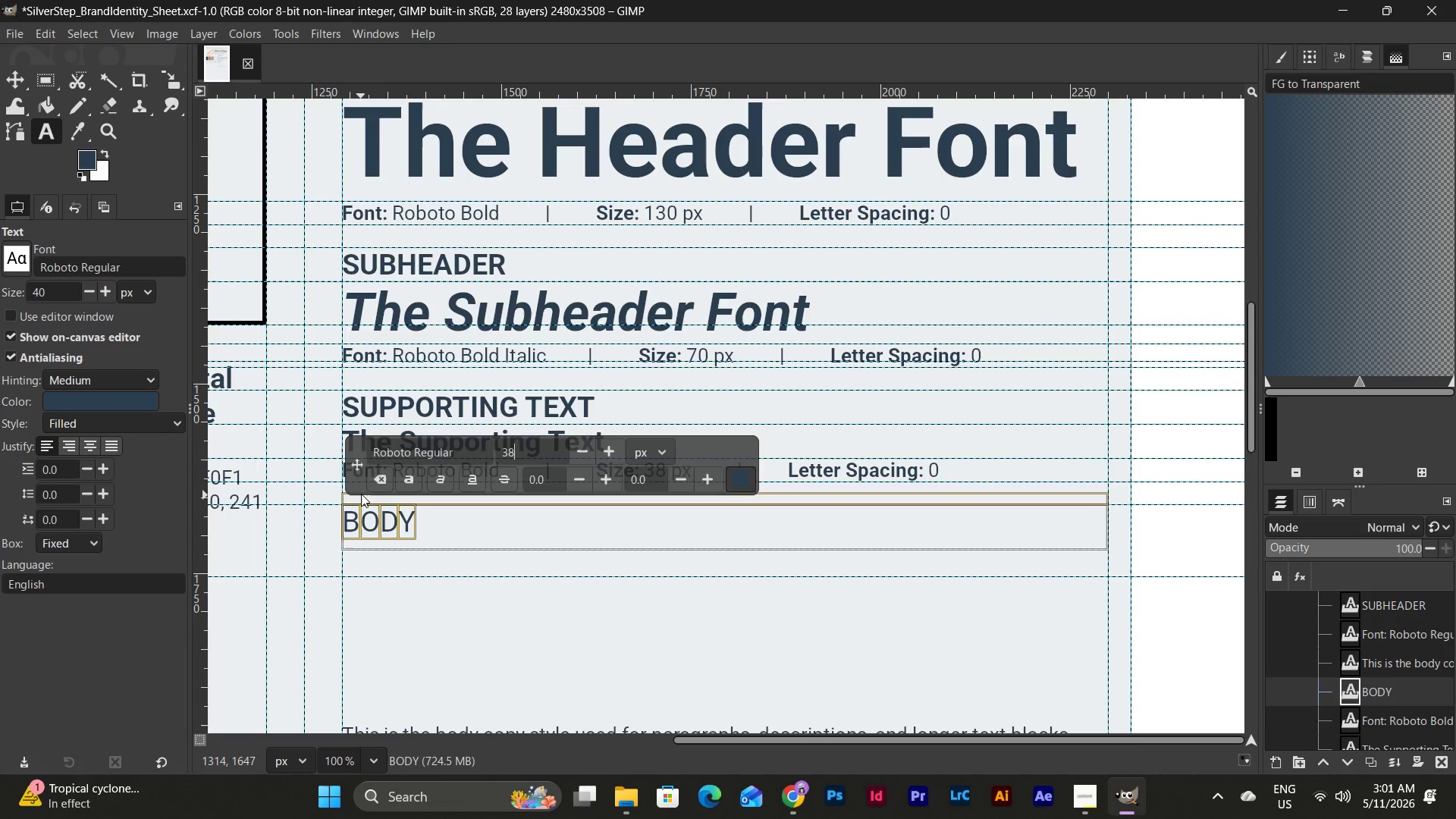 
left_click([410, 471])
 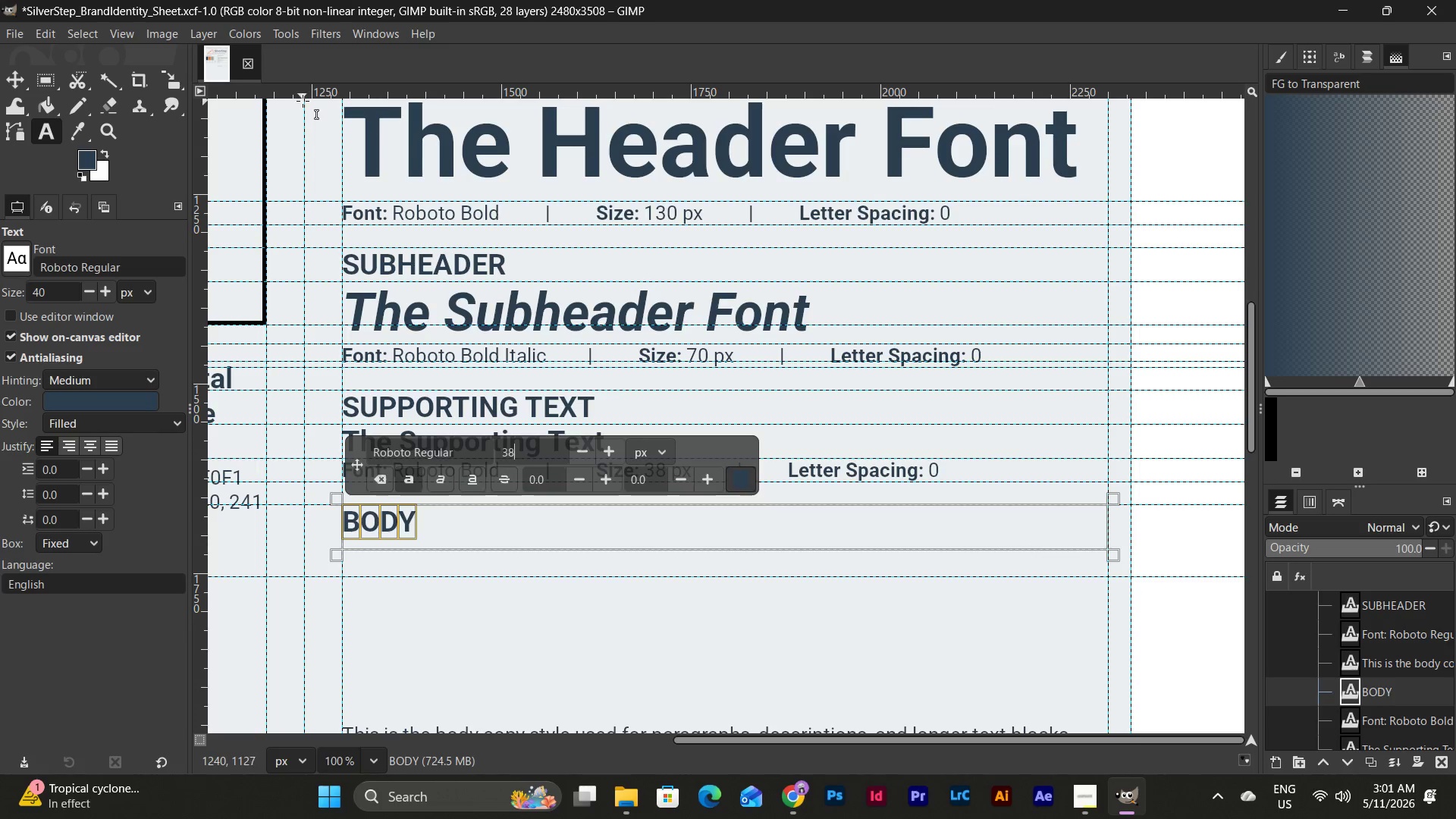 
left_click_drag(start_coordinate=[300, 94], to_coordinate=[303, 538])
 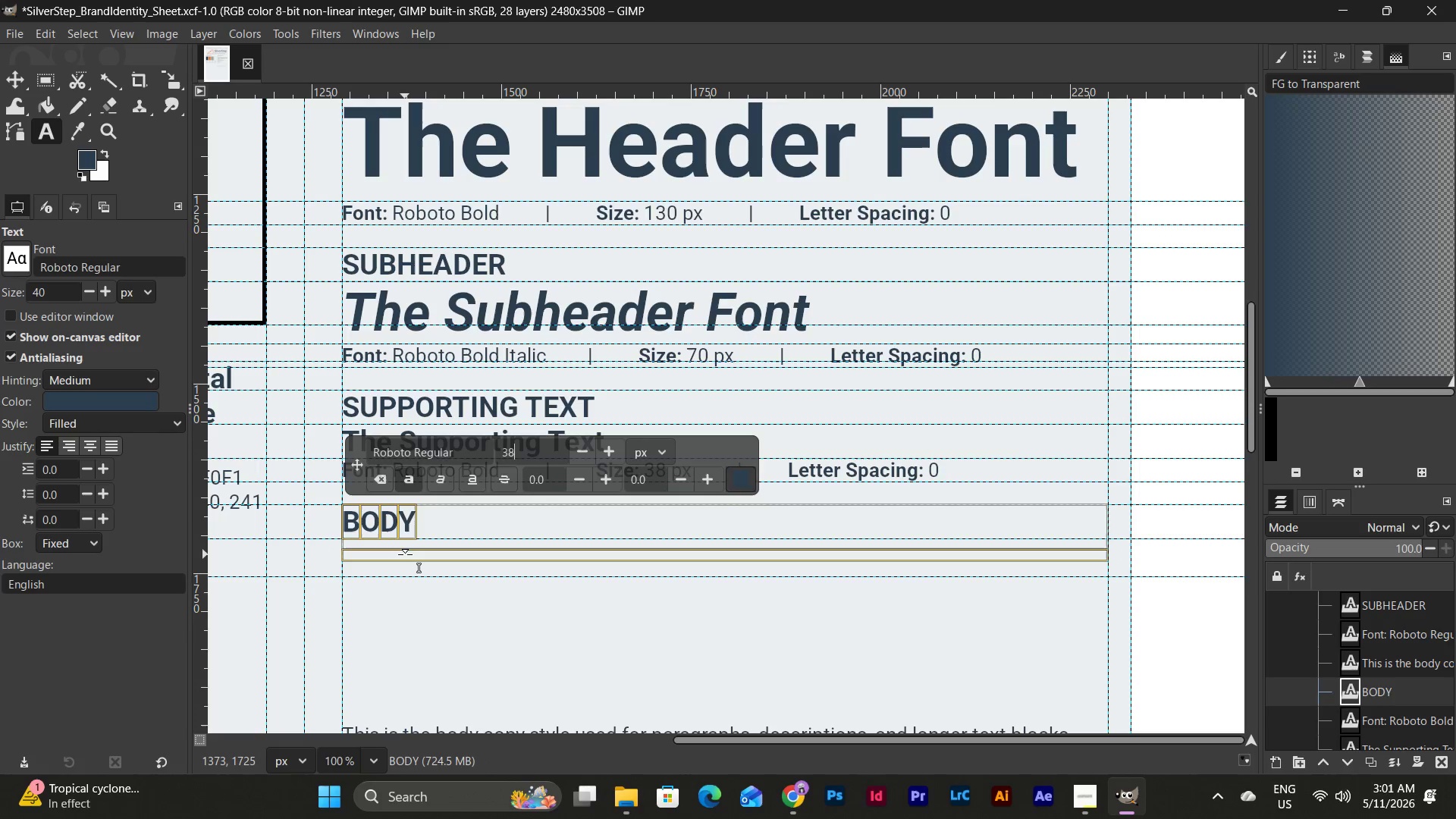 
left_click_drag(start_coordinate=[405, 554], to_coordinate=[406, 543])
 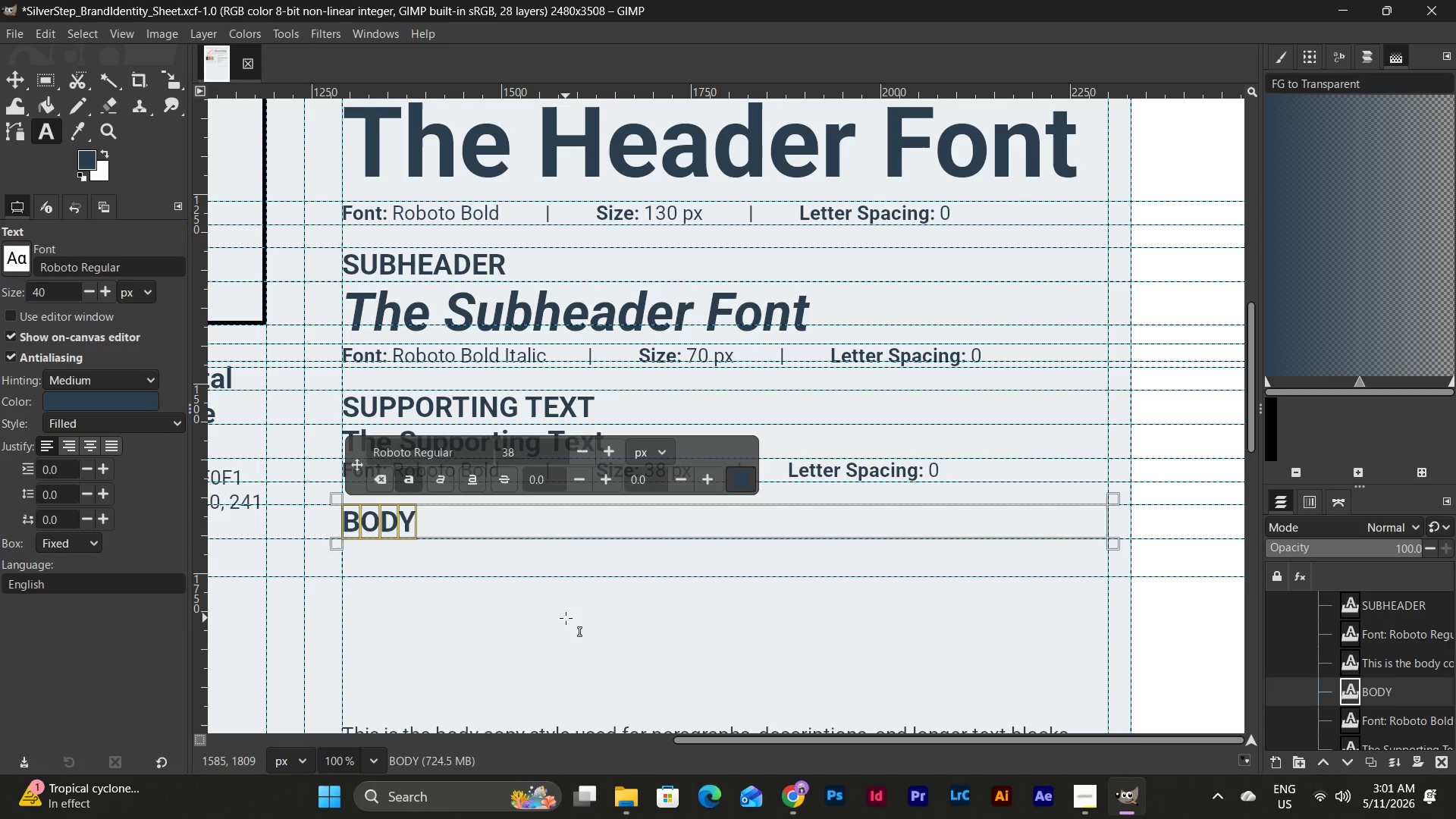 
scroll: coordinate [570, 607], scroll_direction: down, amount: 3.0
 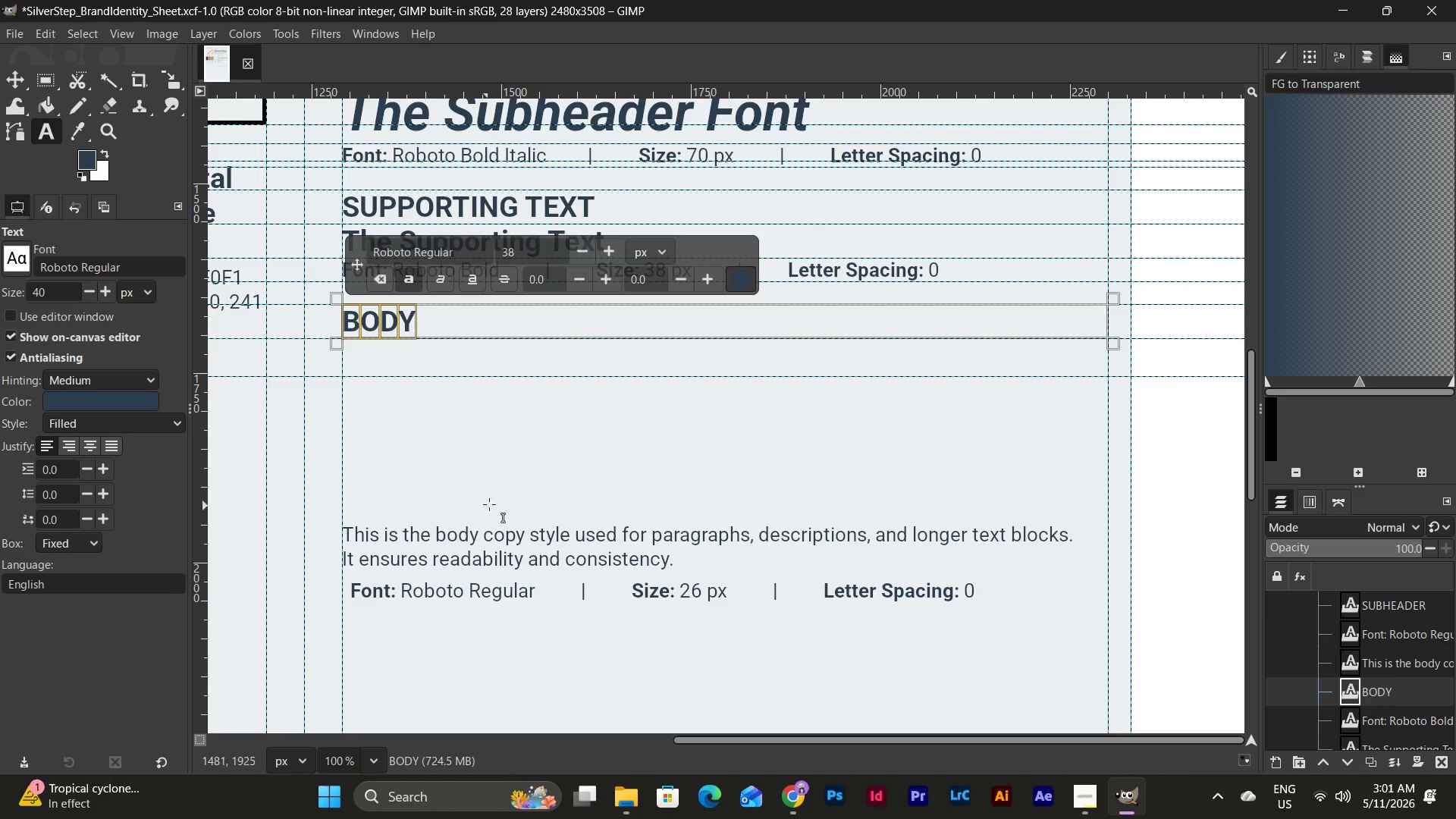 
left_click([507, 526])
 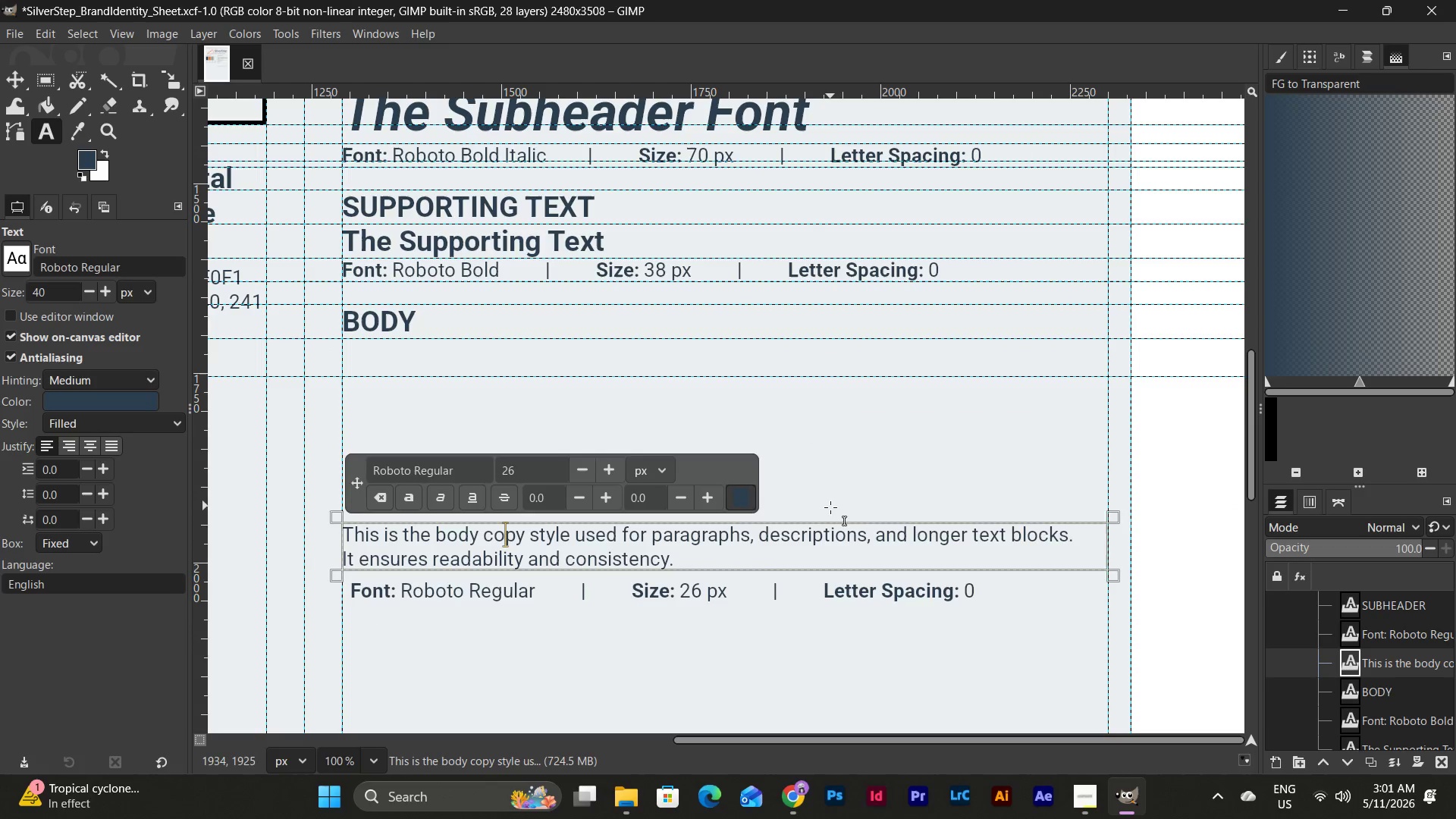 
left_click_drag(start_coordinate=[830, 517], to_coordinate=[795, 335])
 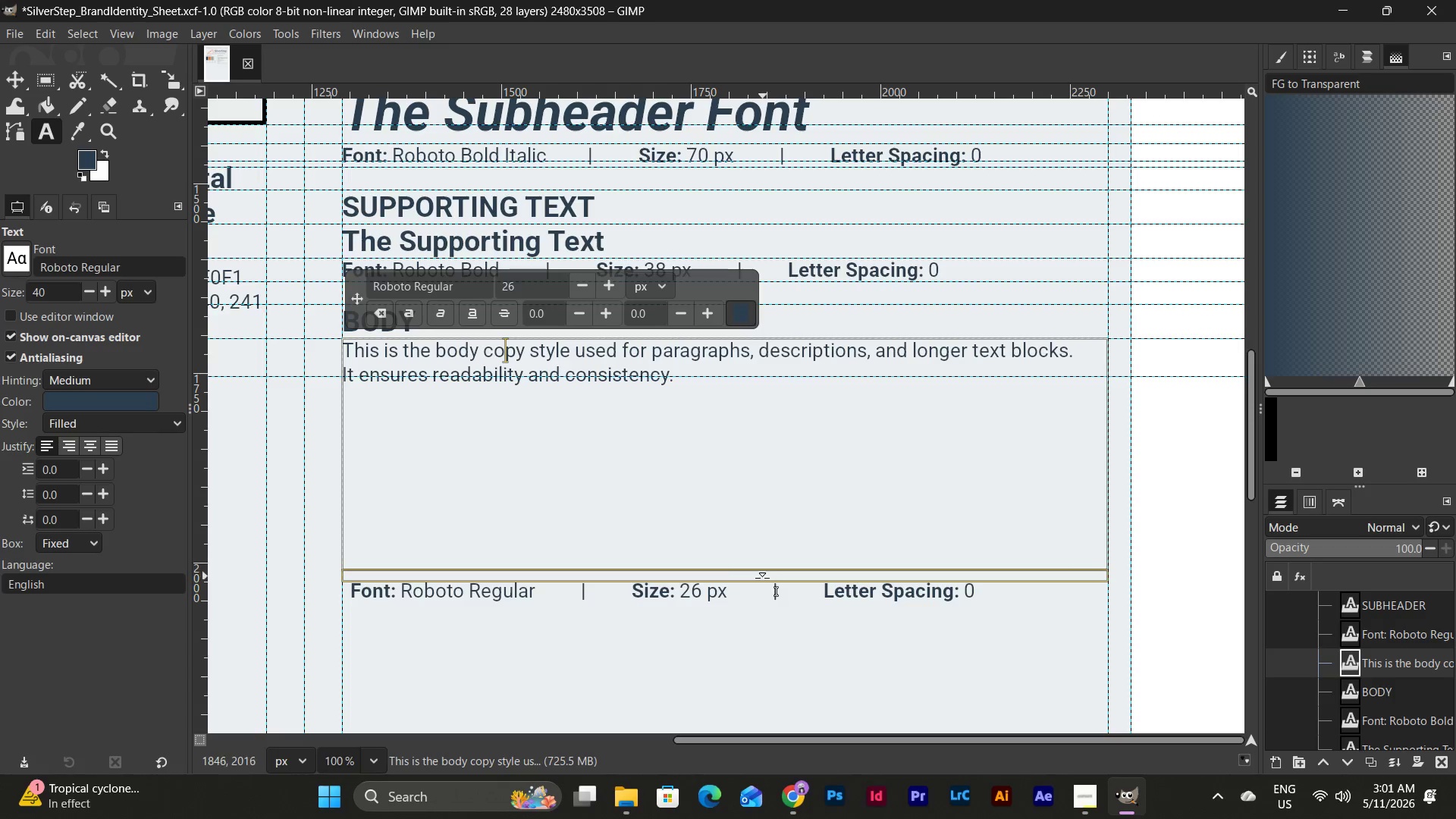 
left_click_drag(start_coordinate=[761, 578], to_coordinate=[764, 435])
 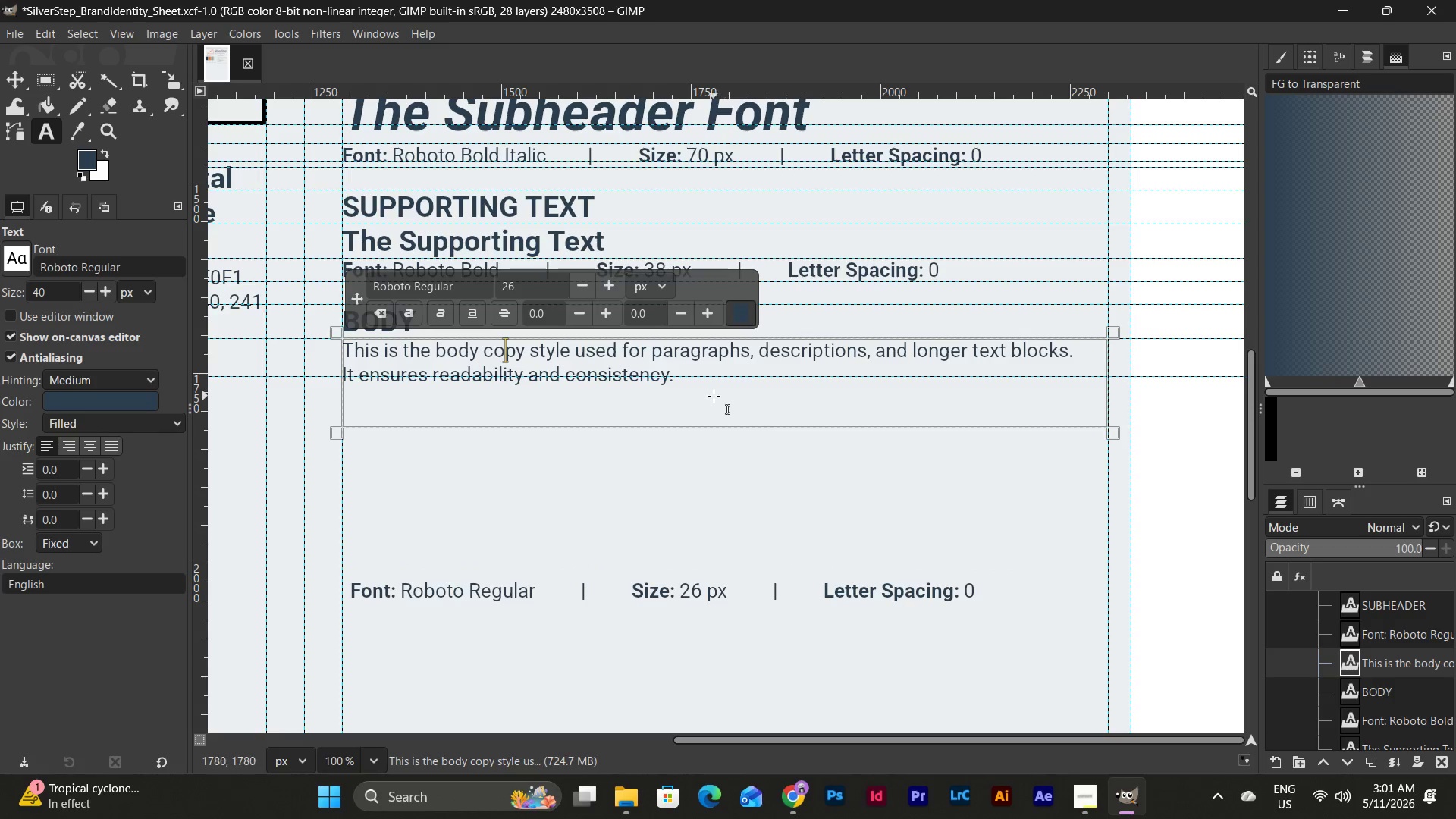 
left_click_drag(start_coordinate=[711, 396], to_coordinate=[284, 327])
 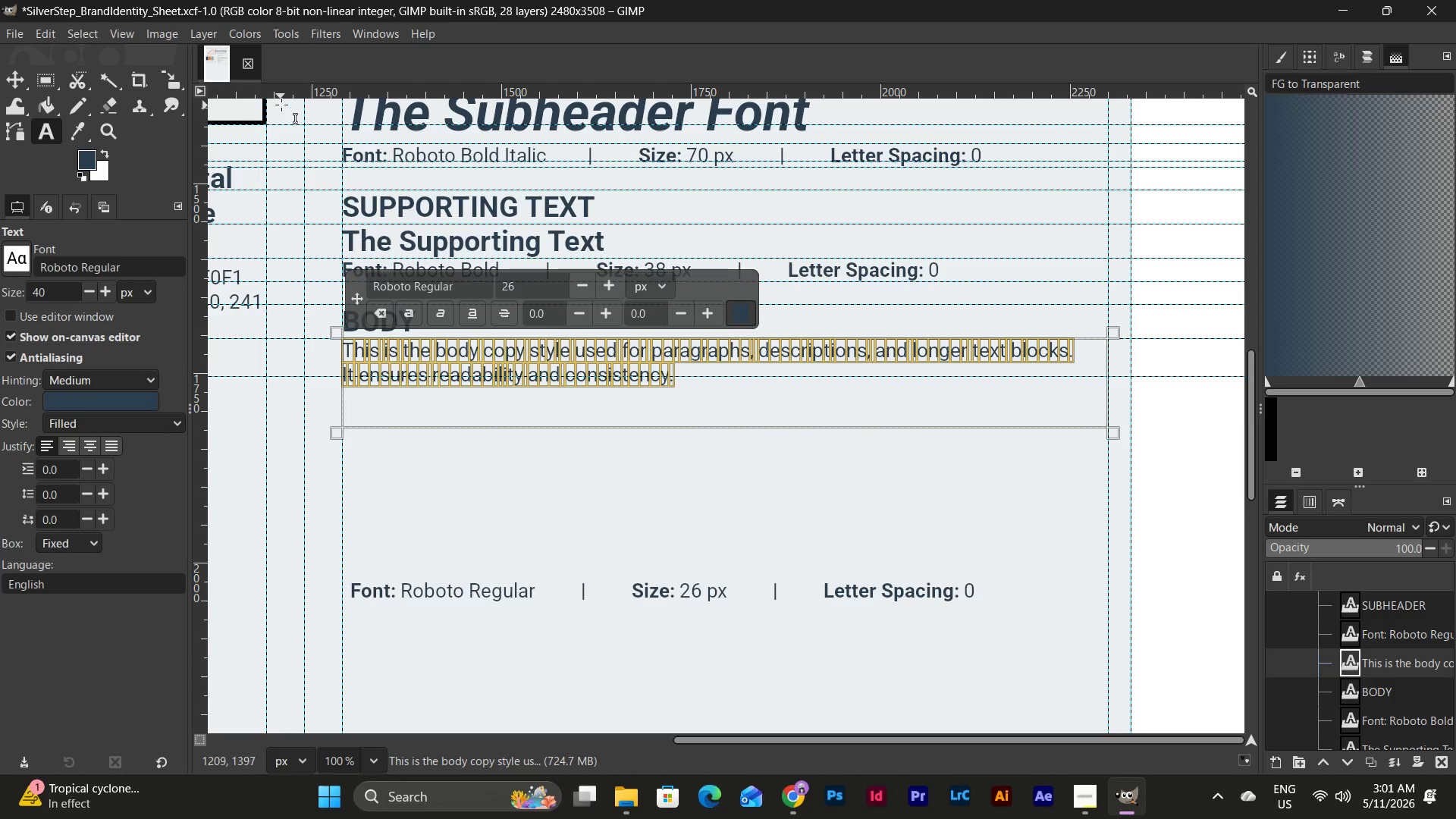 
left_click_drag(start_coordinate=[284, 98], to_coordinate=[279, 387])
 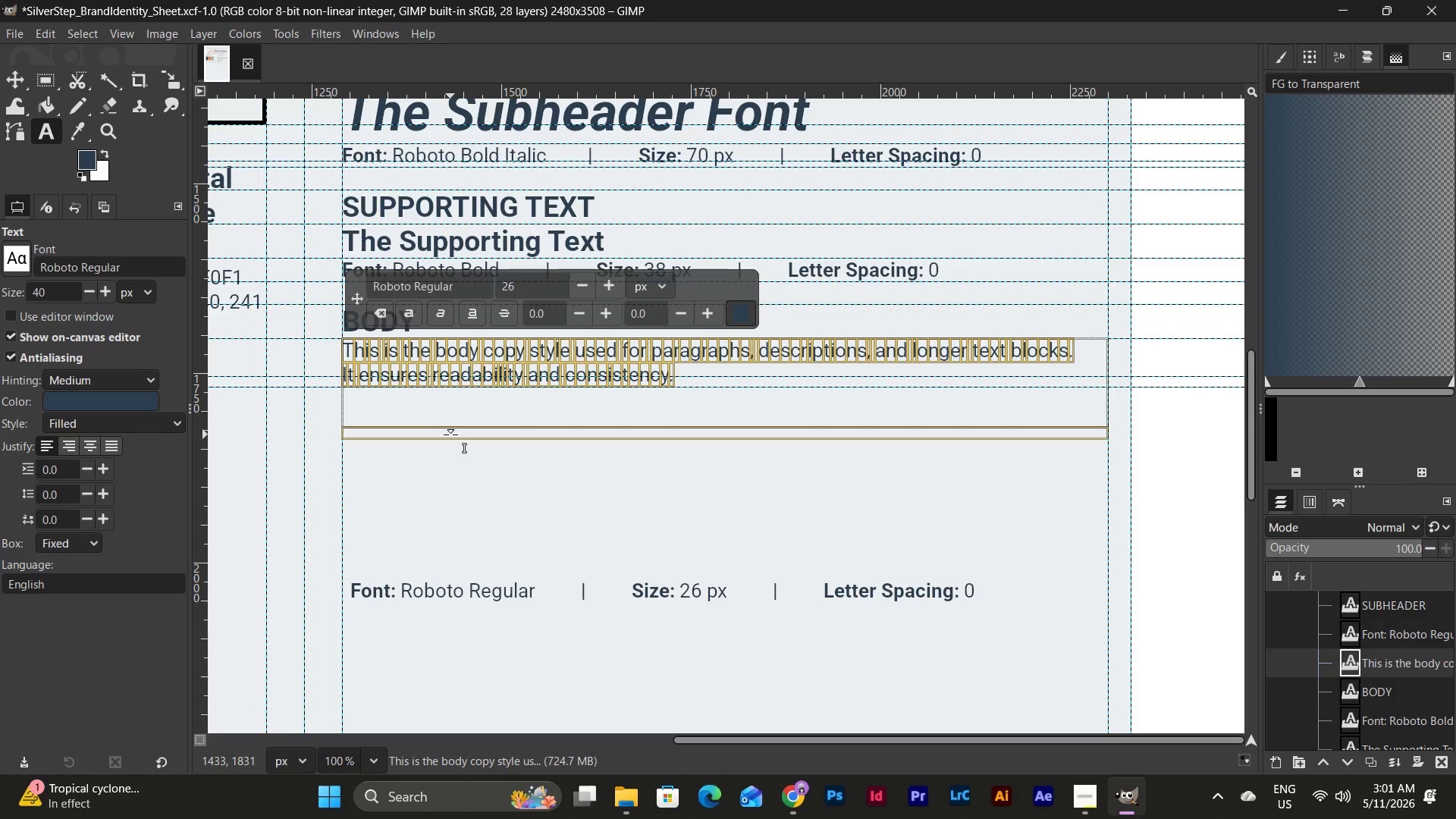 
left_click_drag(start_coordinate=[450, 435], to_coordinate=[453, 394])
 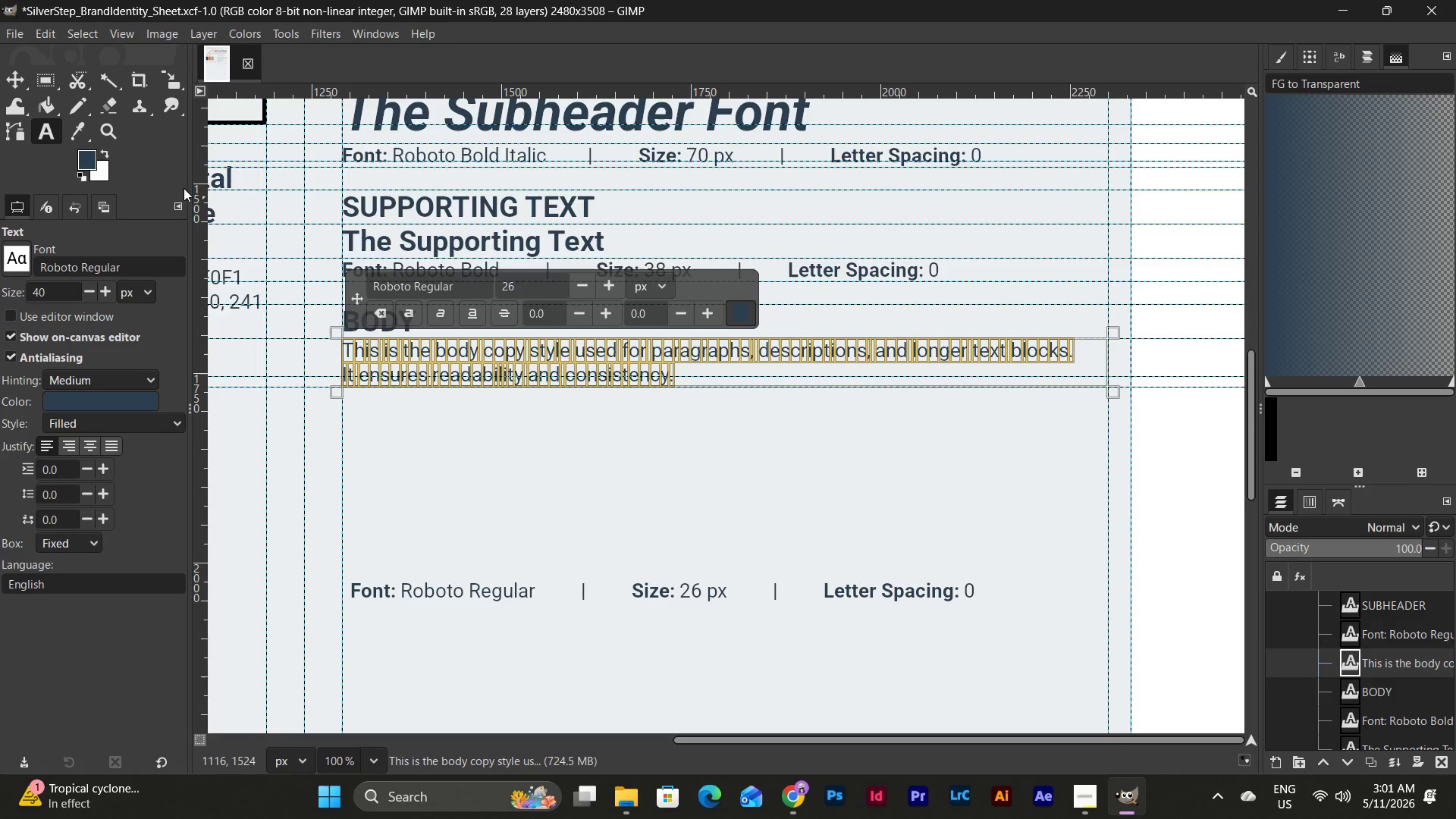 
left_click([620, 566])
 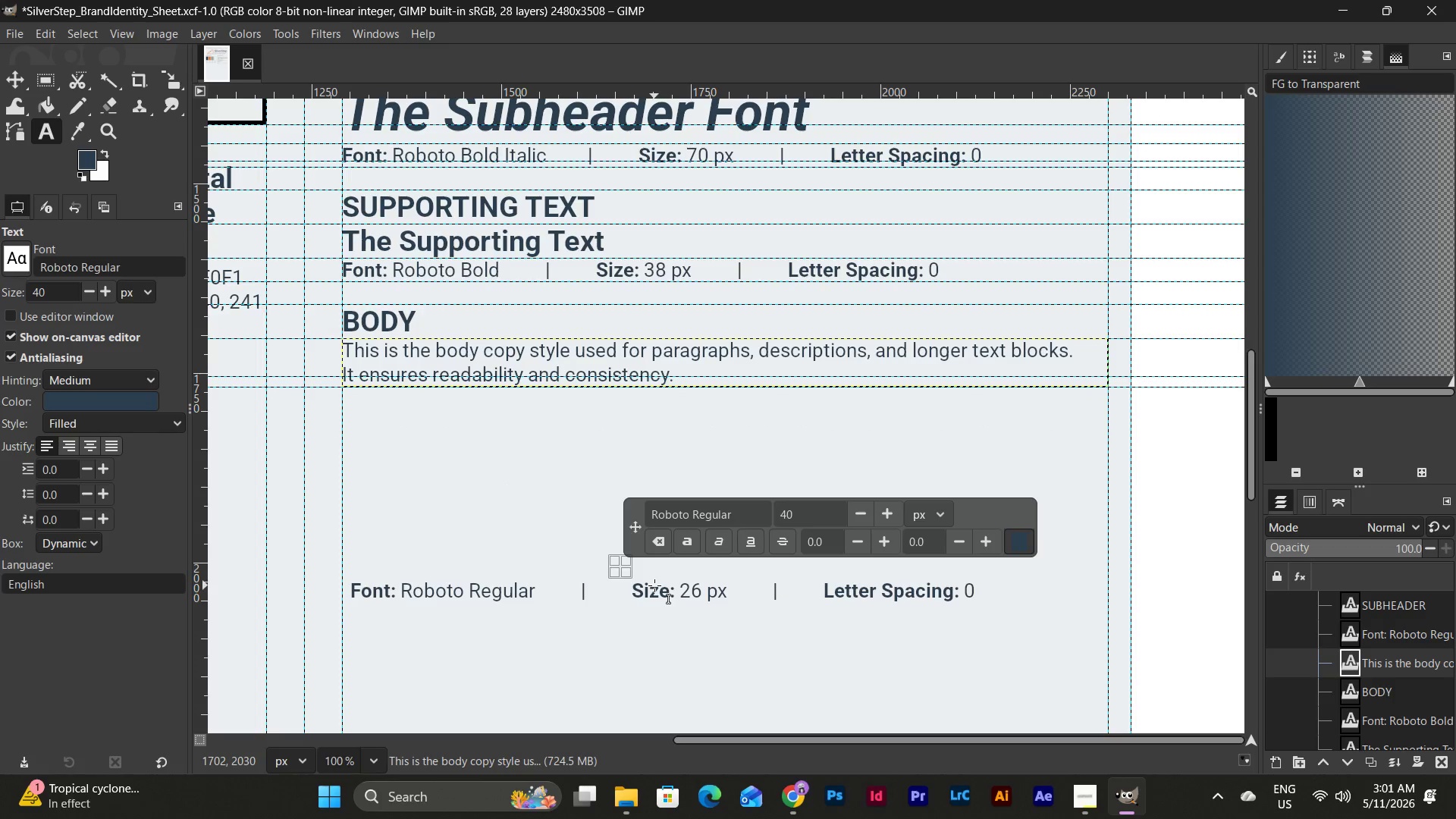 
left_click([654, 585])
 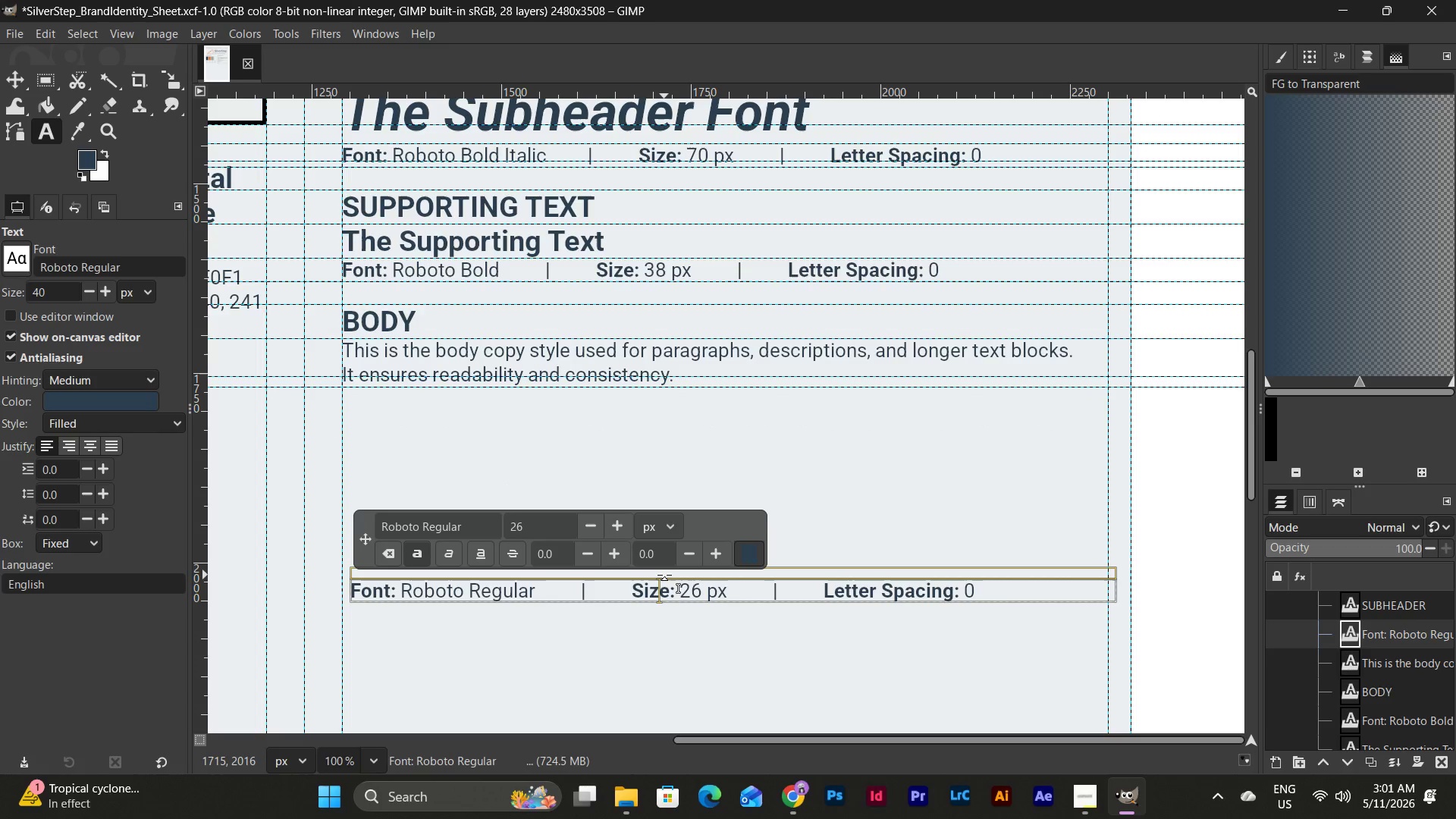 
left_click_drag(start_coordinate=[664, 575], to_coordinate=[650, 383])
 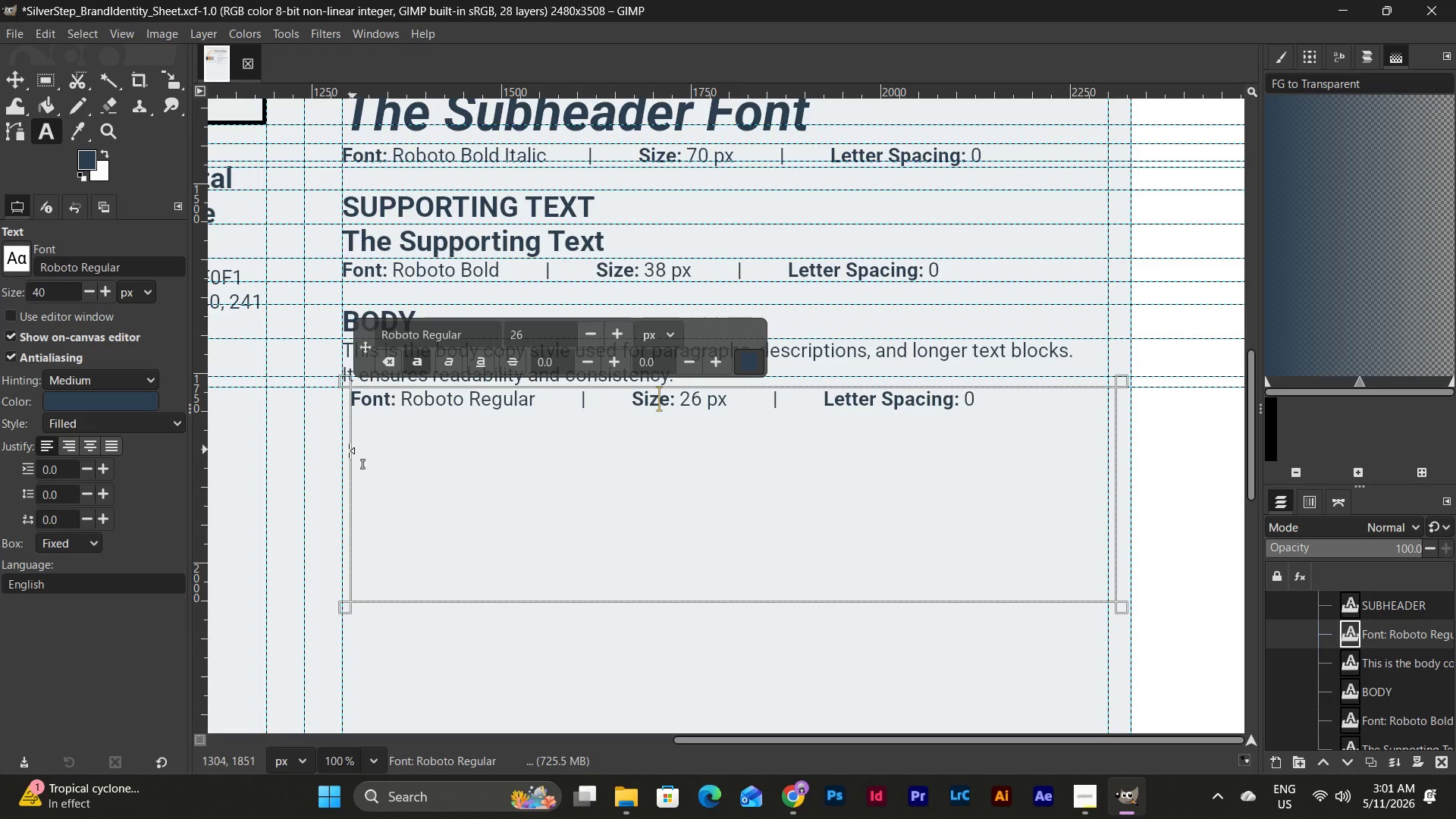 
left_click_drag(start_coordinate=[347, 450], to_coordinate=[329, 450])
 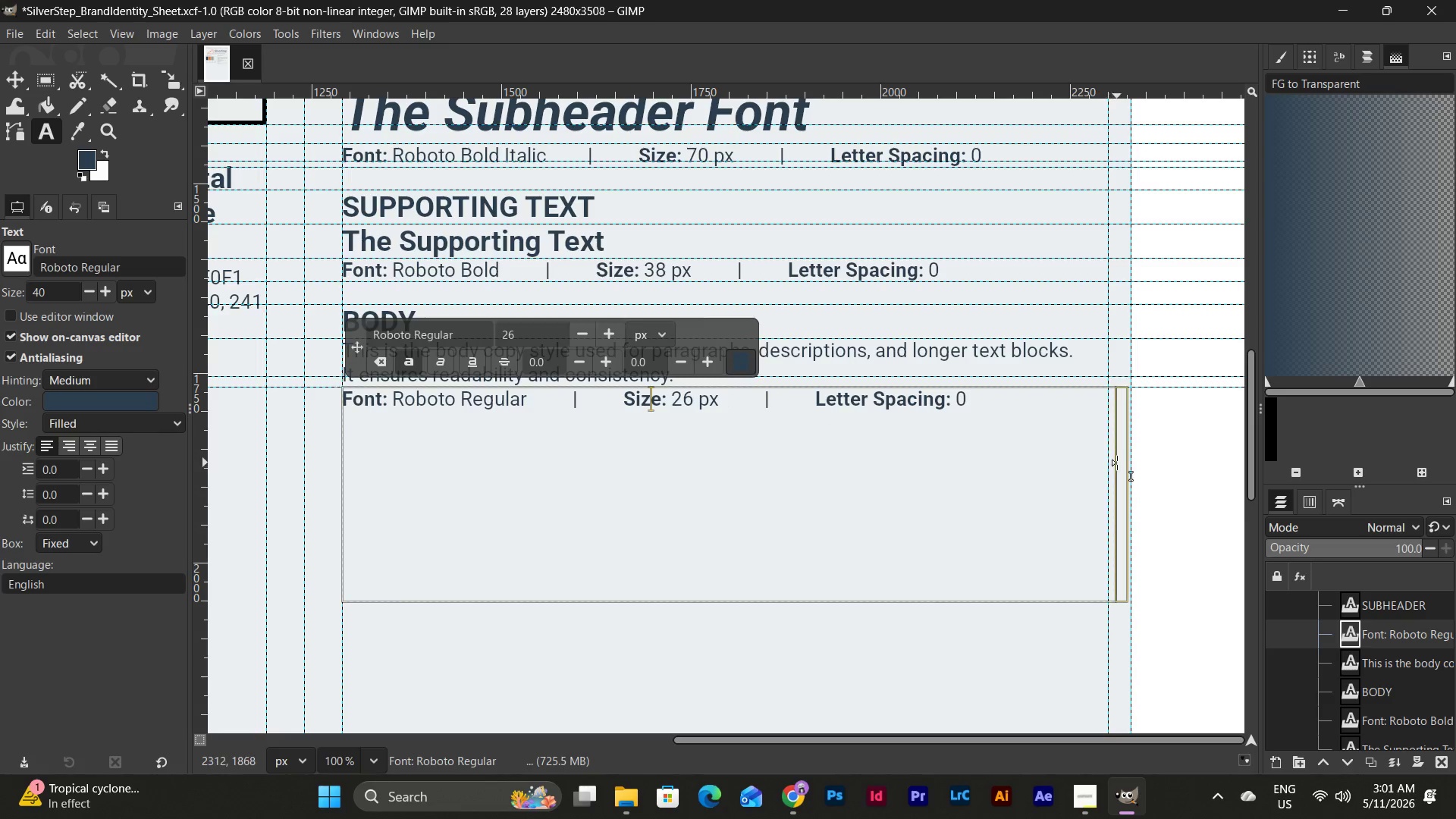 
left_click_drag(start_coordinate=[1122, 461], to_coordinate=[1109, 461])
 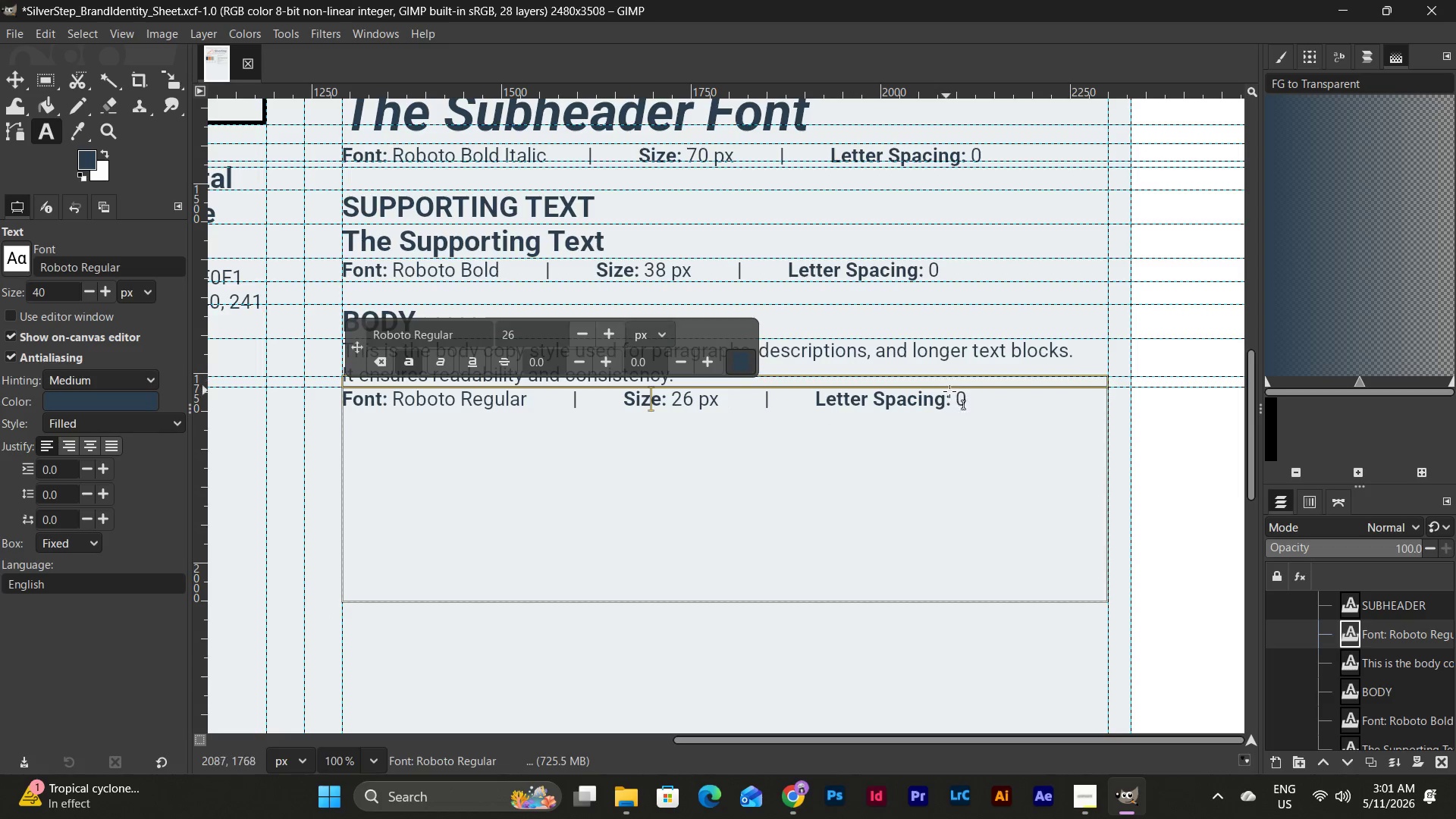 
left_click_drag(start_coordinate=[977, 399], to_coordinate=[280, 397])
 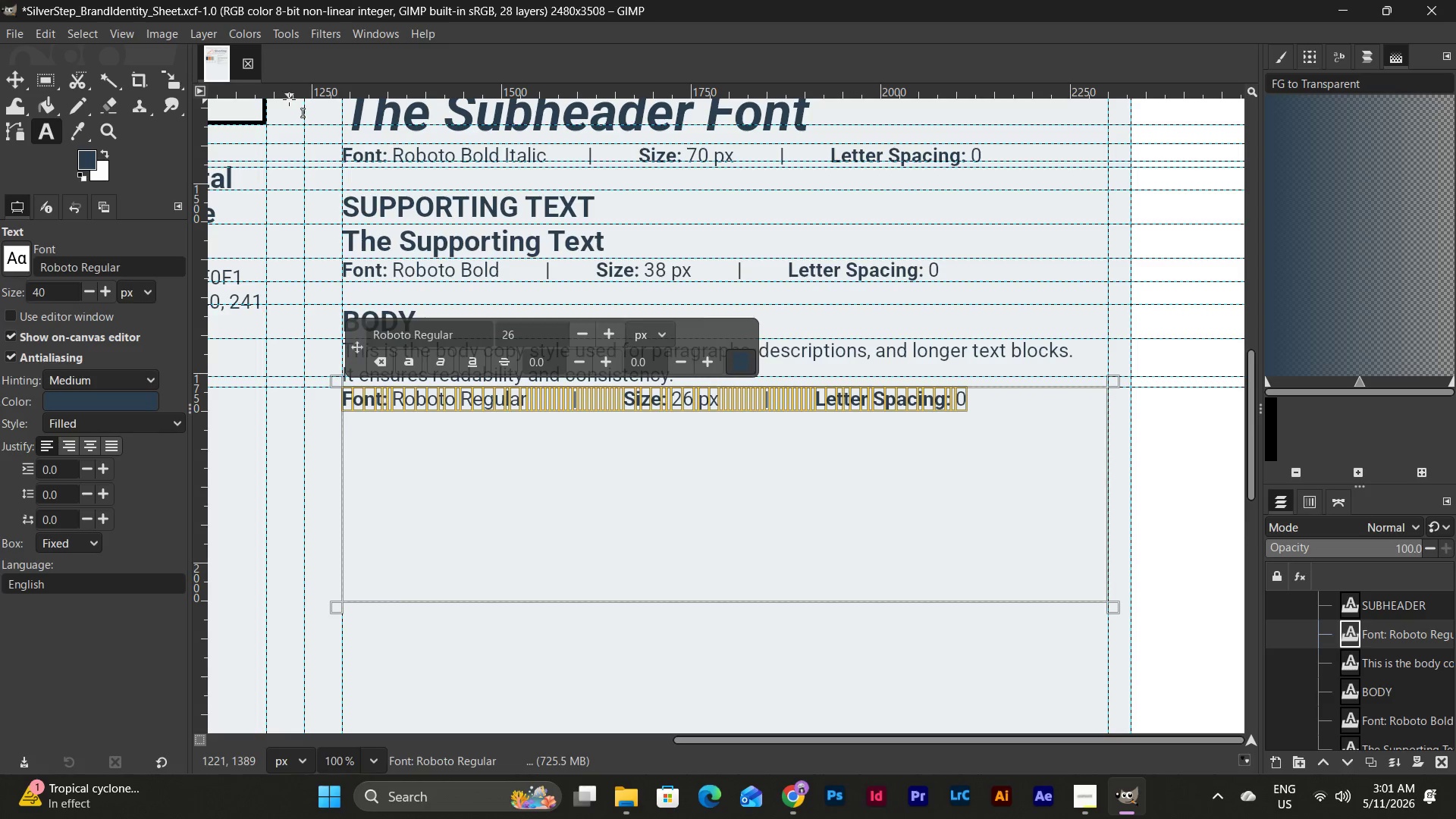 
left_click_drag(start_coordinate=[284, 96], to_coordinate=[320, 410])
 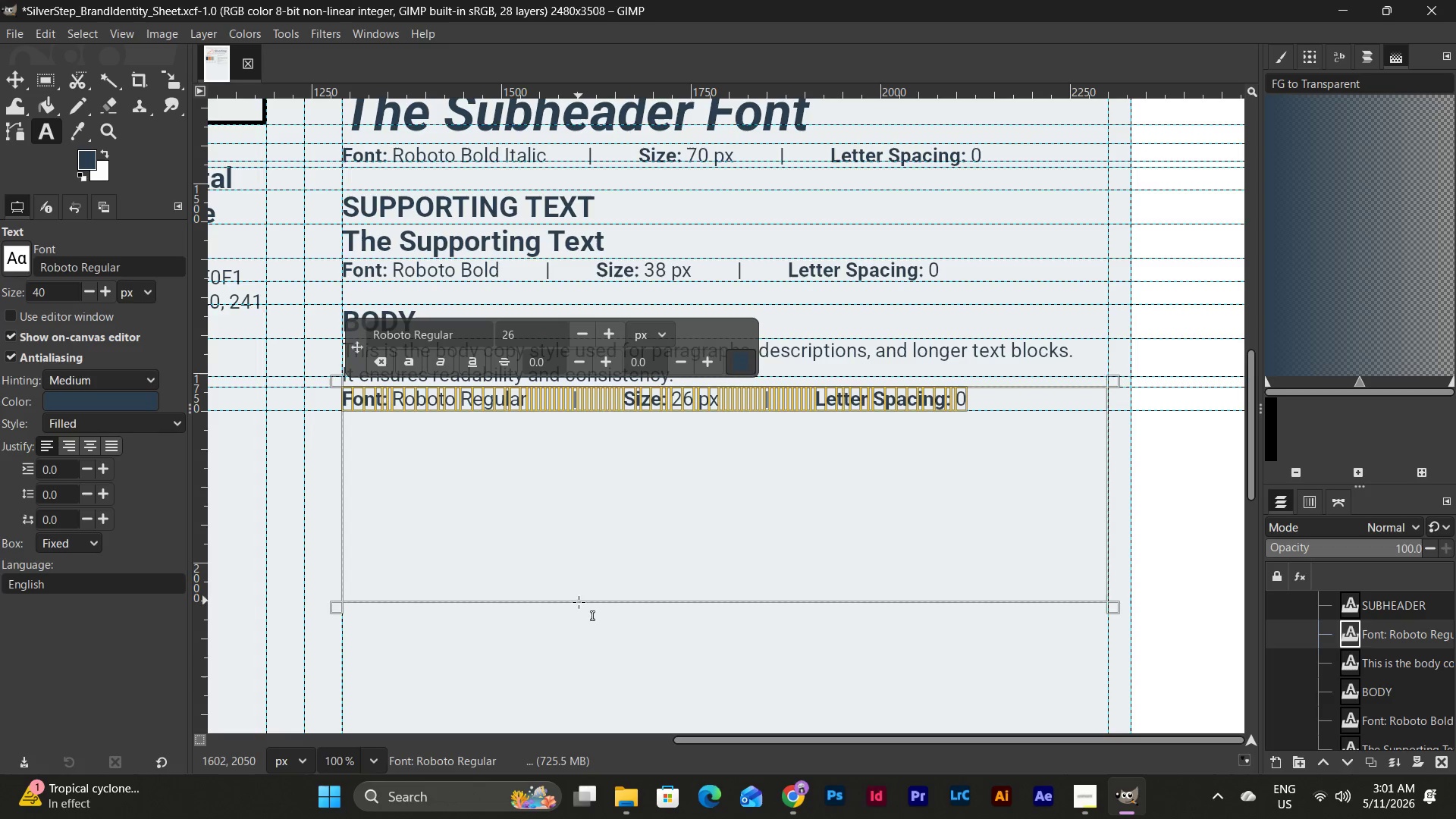 
left_click_drag(start_coordinate=[576, 611], to_coordinate=[579, 419])
 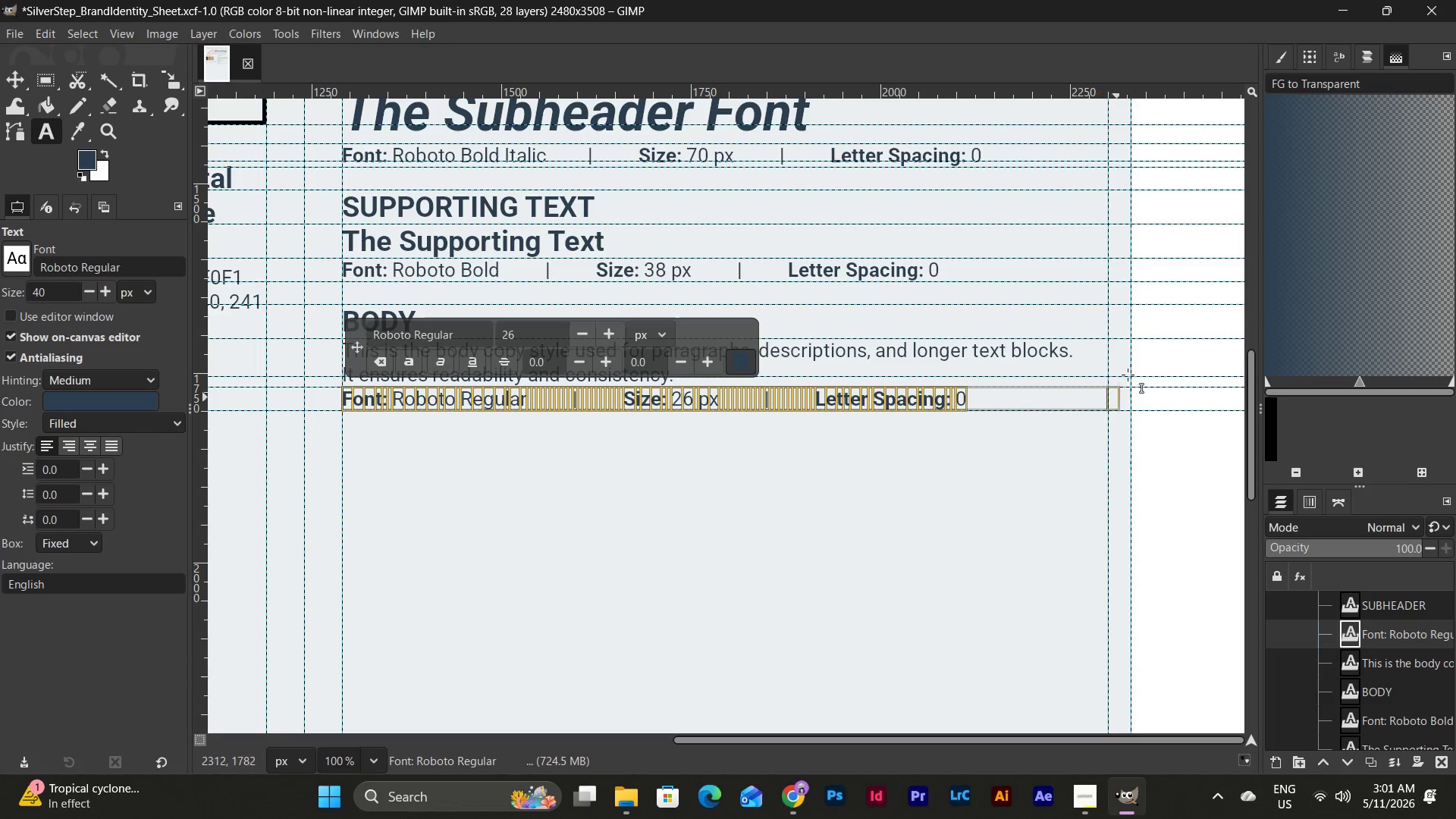 
scroll: coordinate [1131, 351], scroll_direction: up, amount: 2.0
 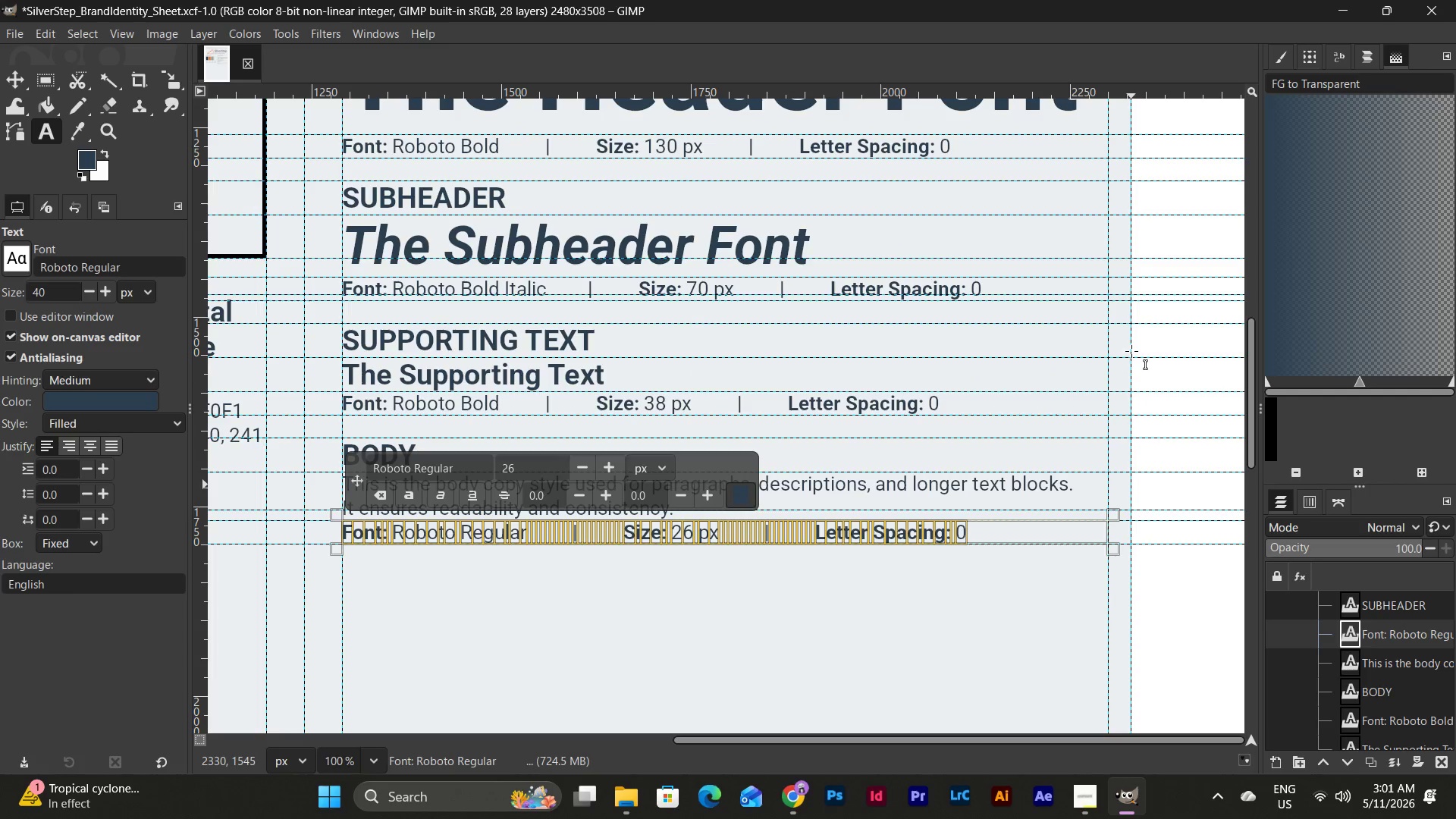 
scroll: coordinate [1119, 373], scroll_direction: none, amount: 0.0
 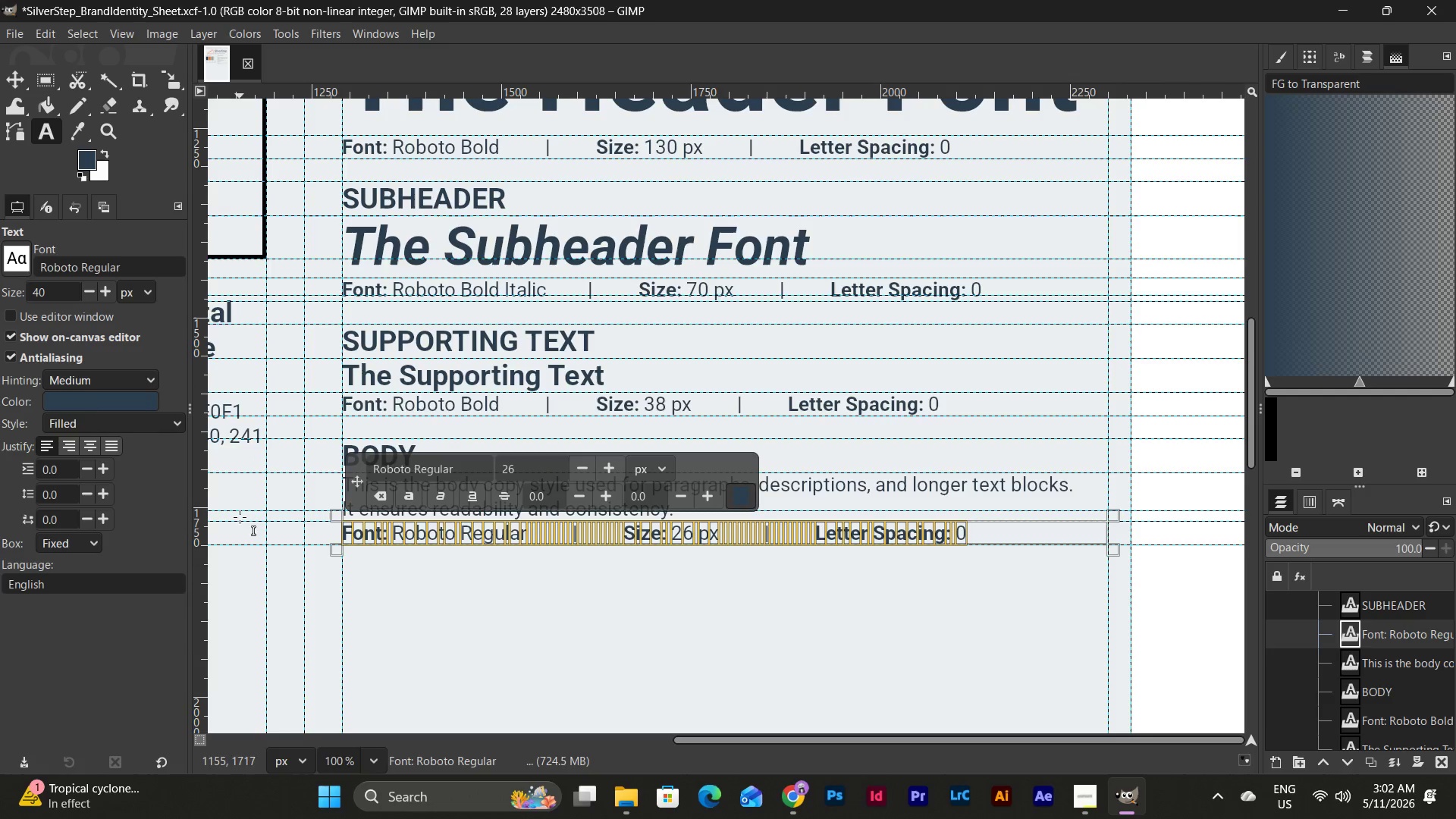 
left_click([375, 756])
 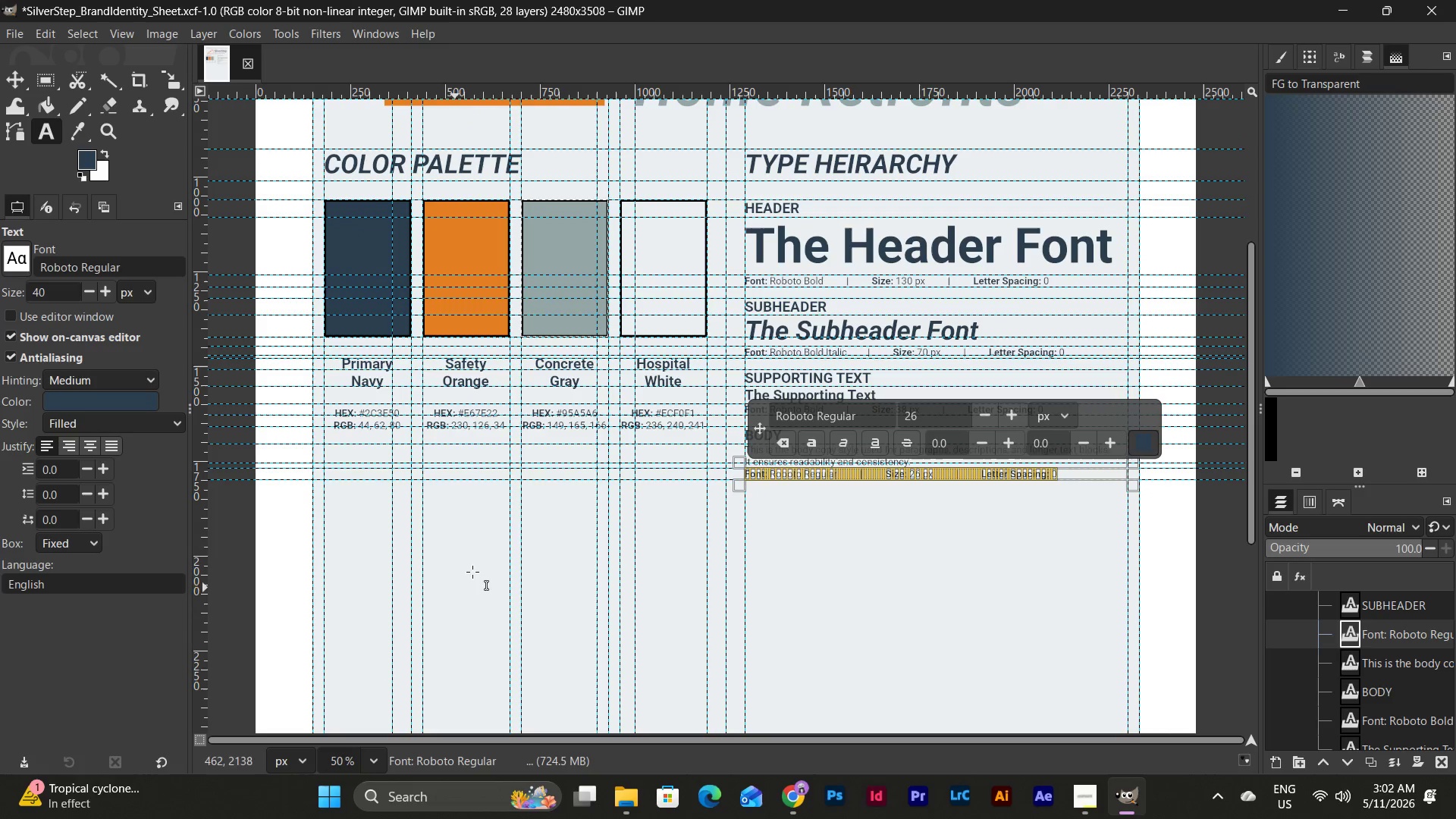 
scroll: coordinate [574, 538], scroll_direction: up, amount: 2.0
 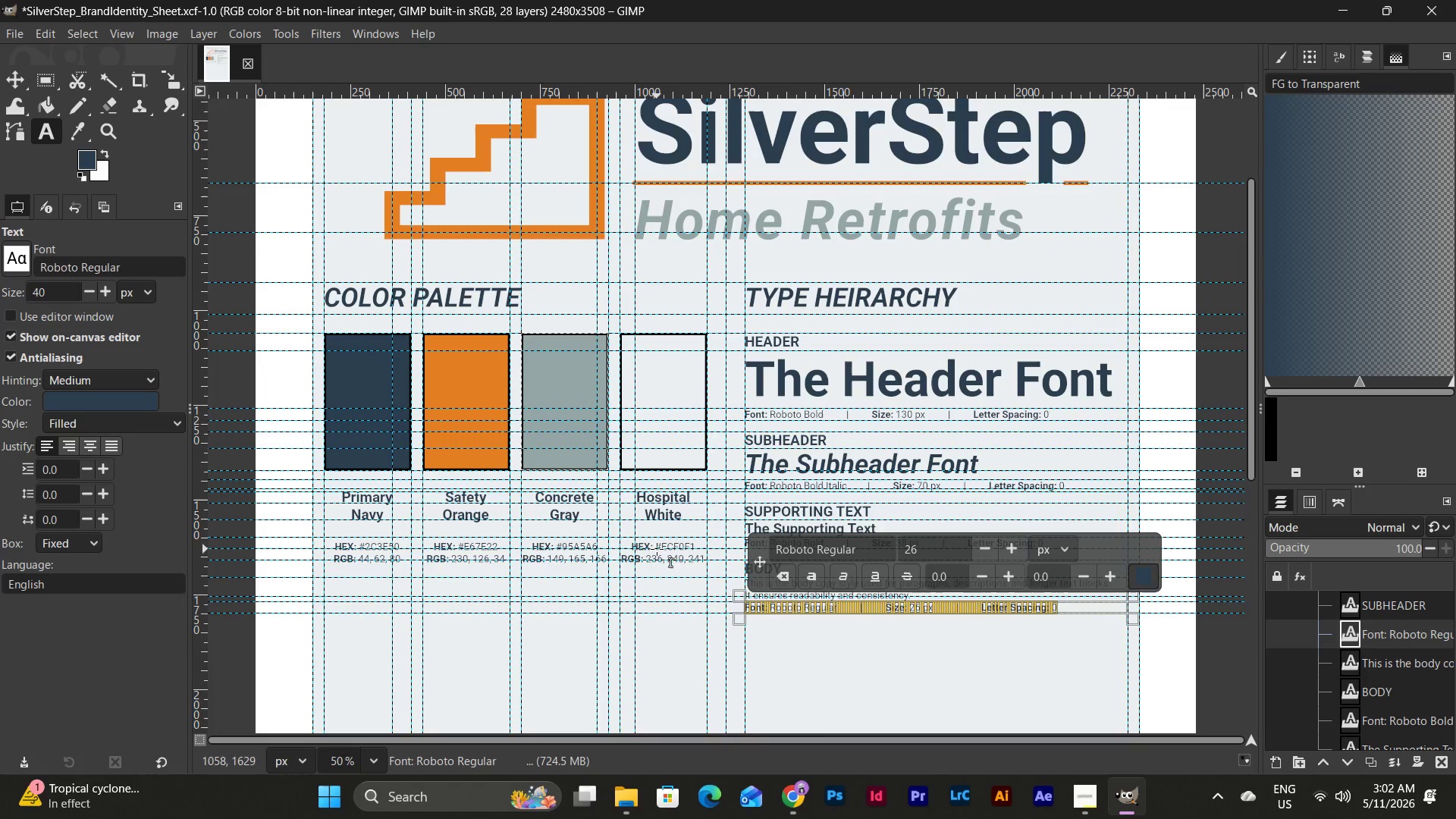 
scroll: coordinate [753, 448], scroll_direction: down, amount: 1.0
 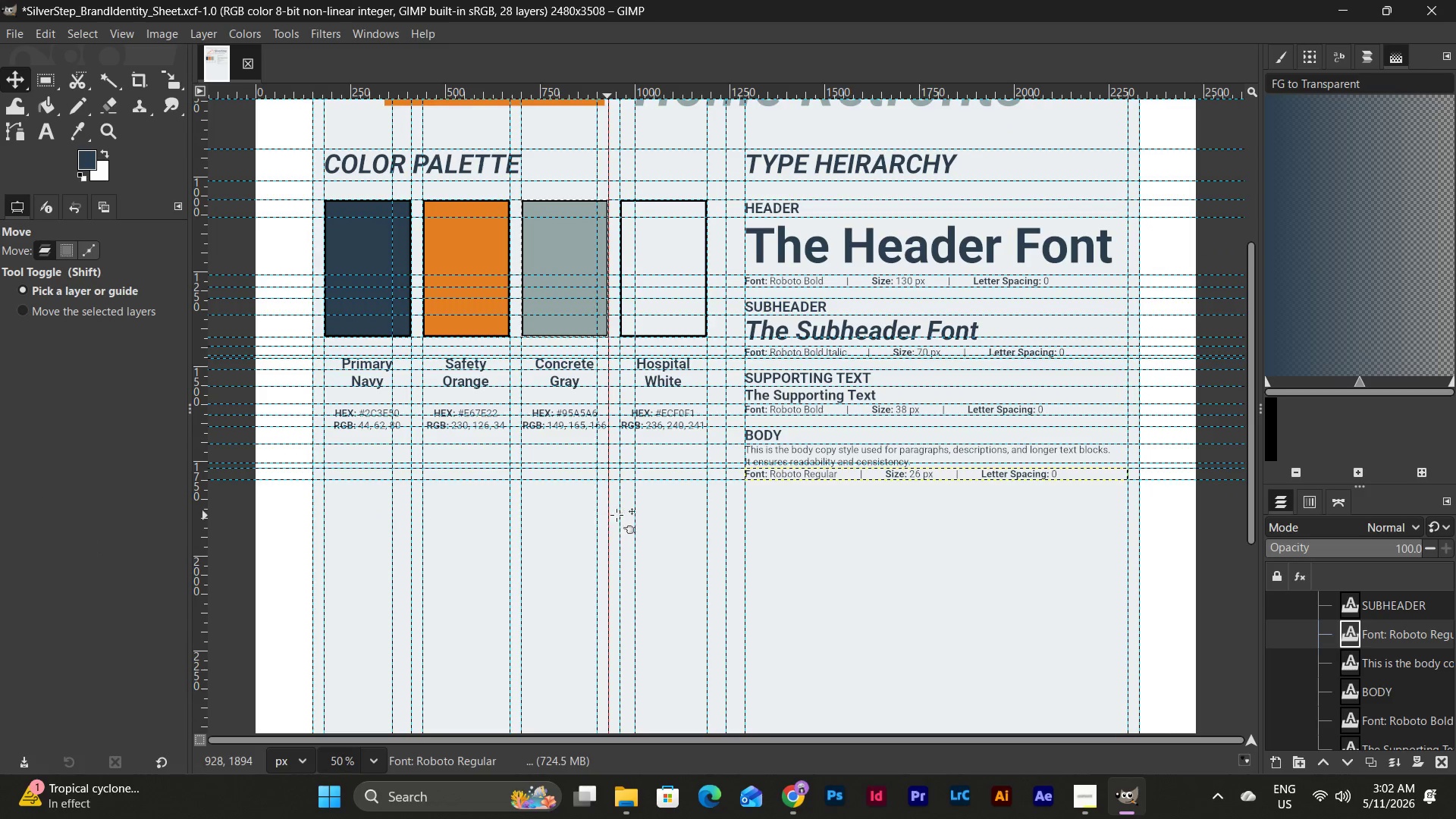 
scroll: coordinate [844, 530], scroll_direction: up, amount: 3.0
 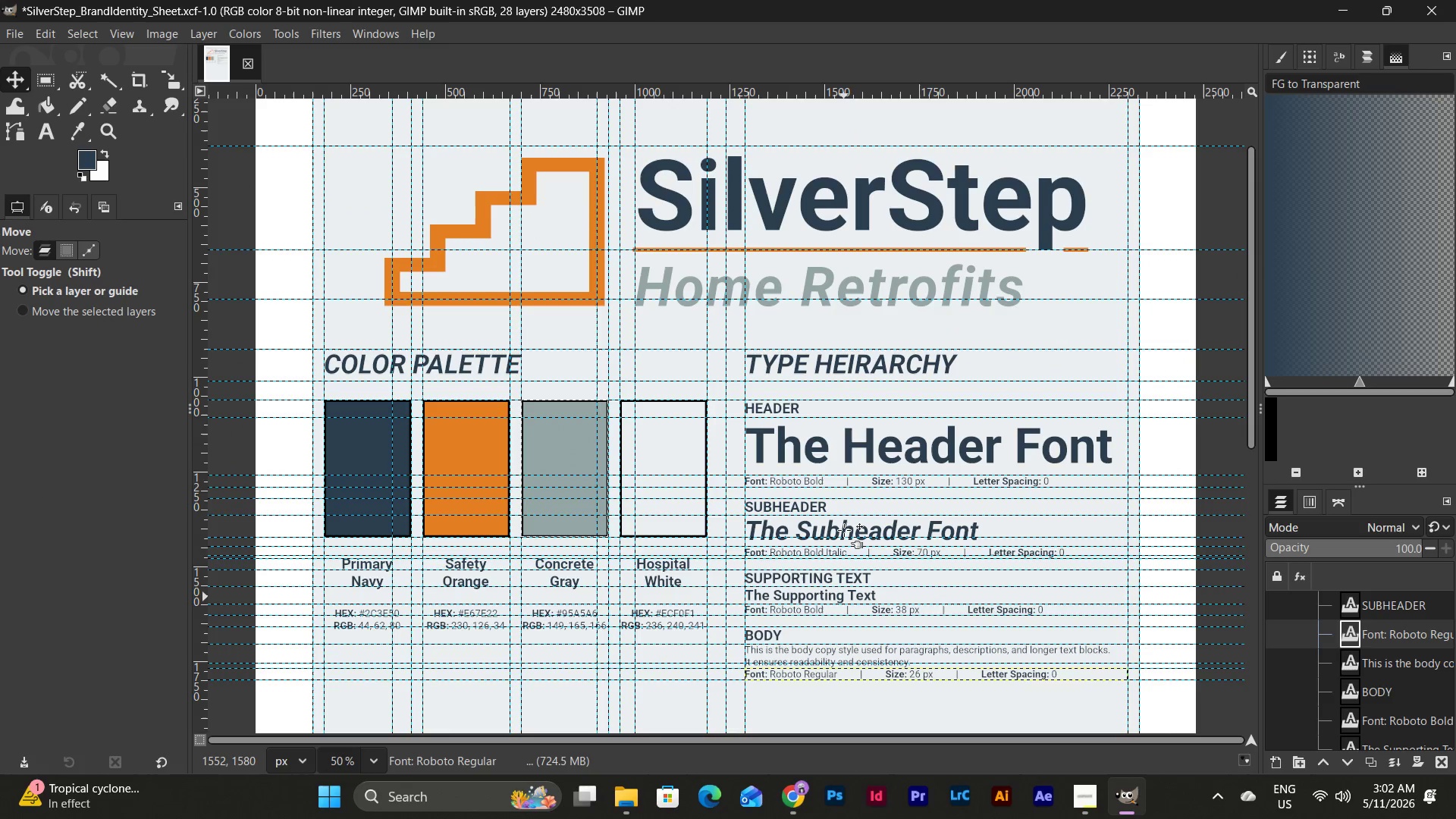 
scroll: coordinate [605, 419], scroll_direction: down, amount: 2.0
 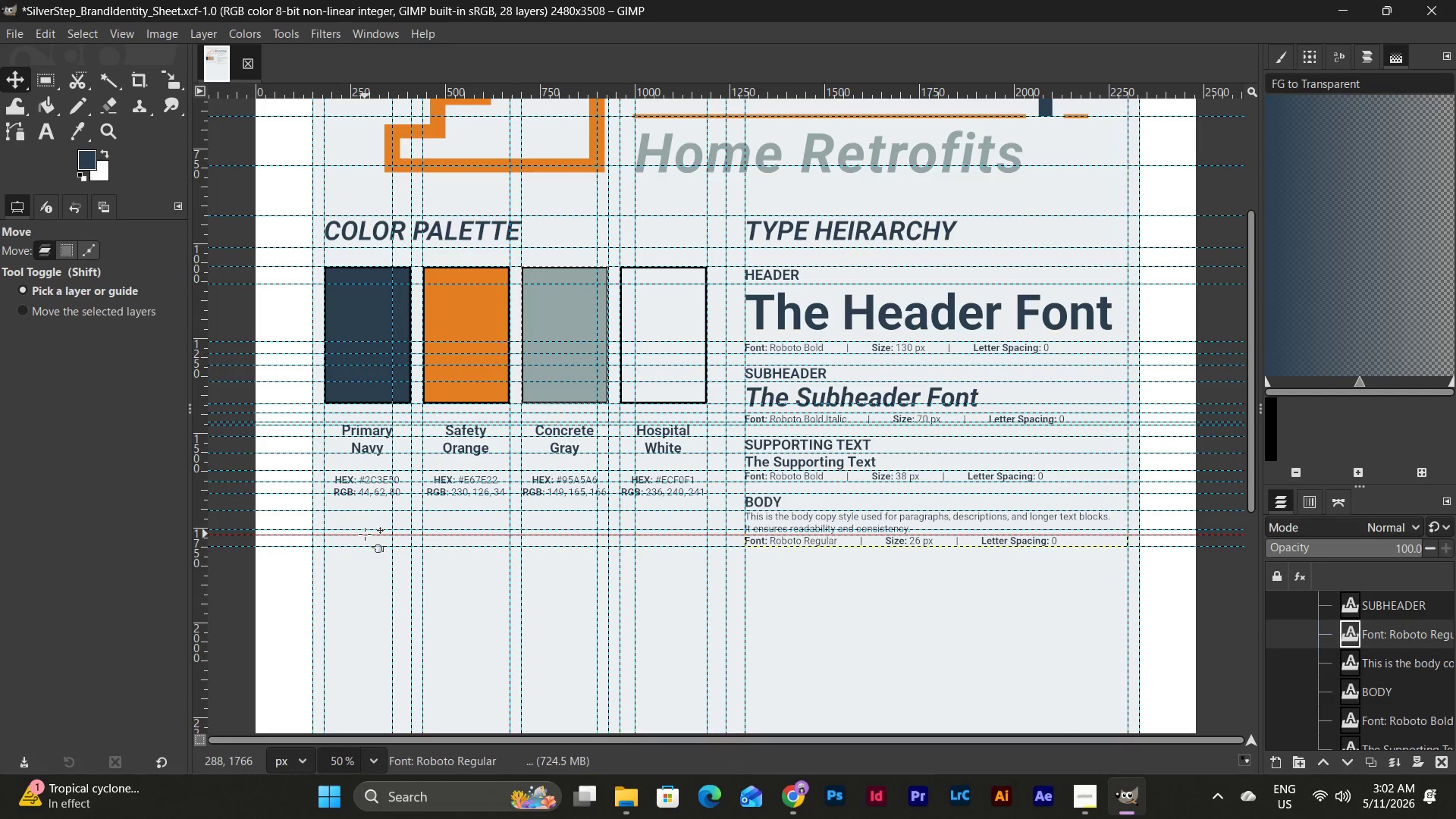 
left_click_drag(start_coordinate=[365, 534], to_coordinate=[443, 816])
 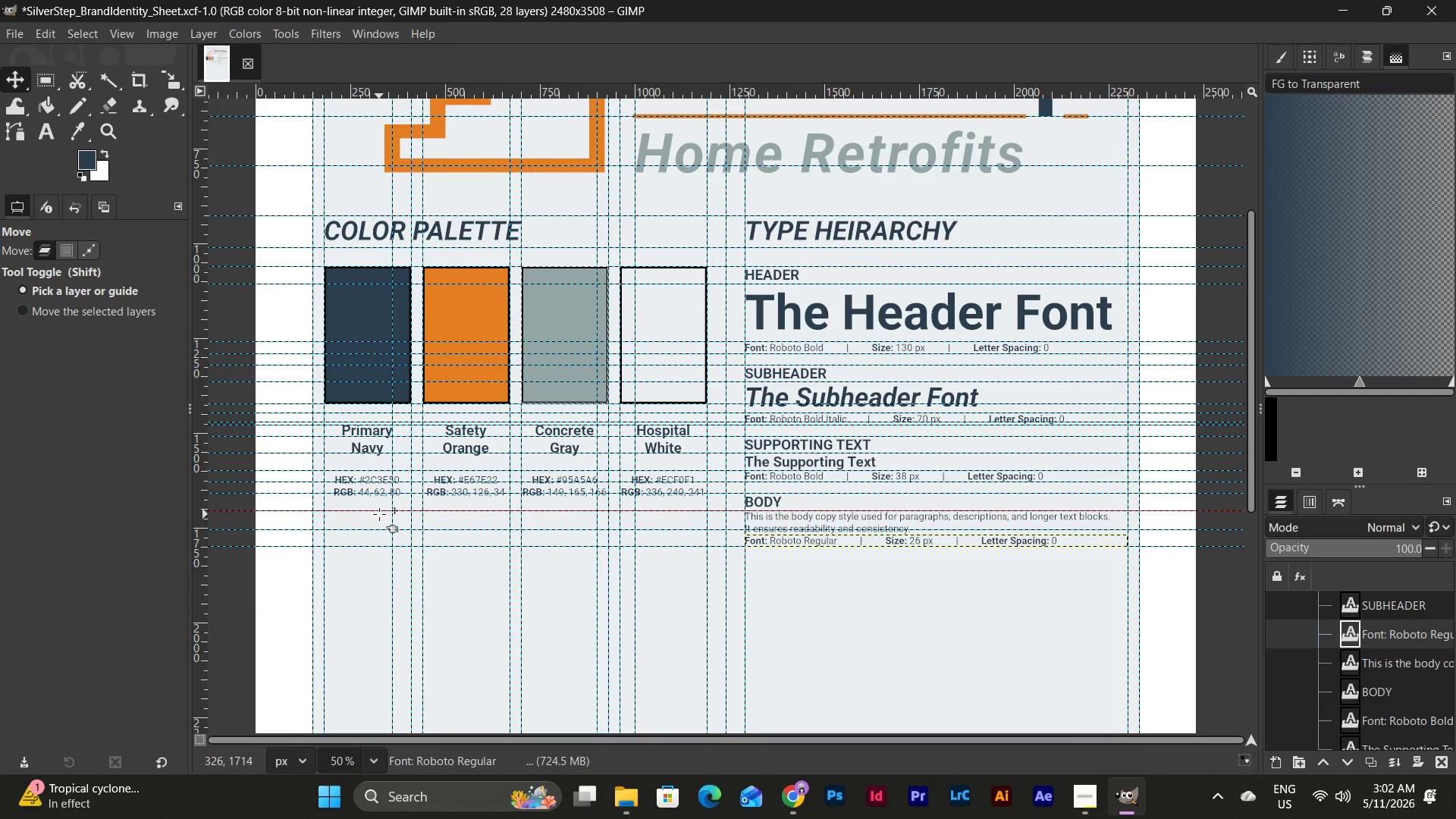 
left_click_drag(start_coordinate=[378, 513], to_coordinate=[494, 792])
 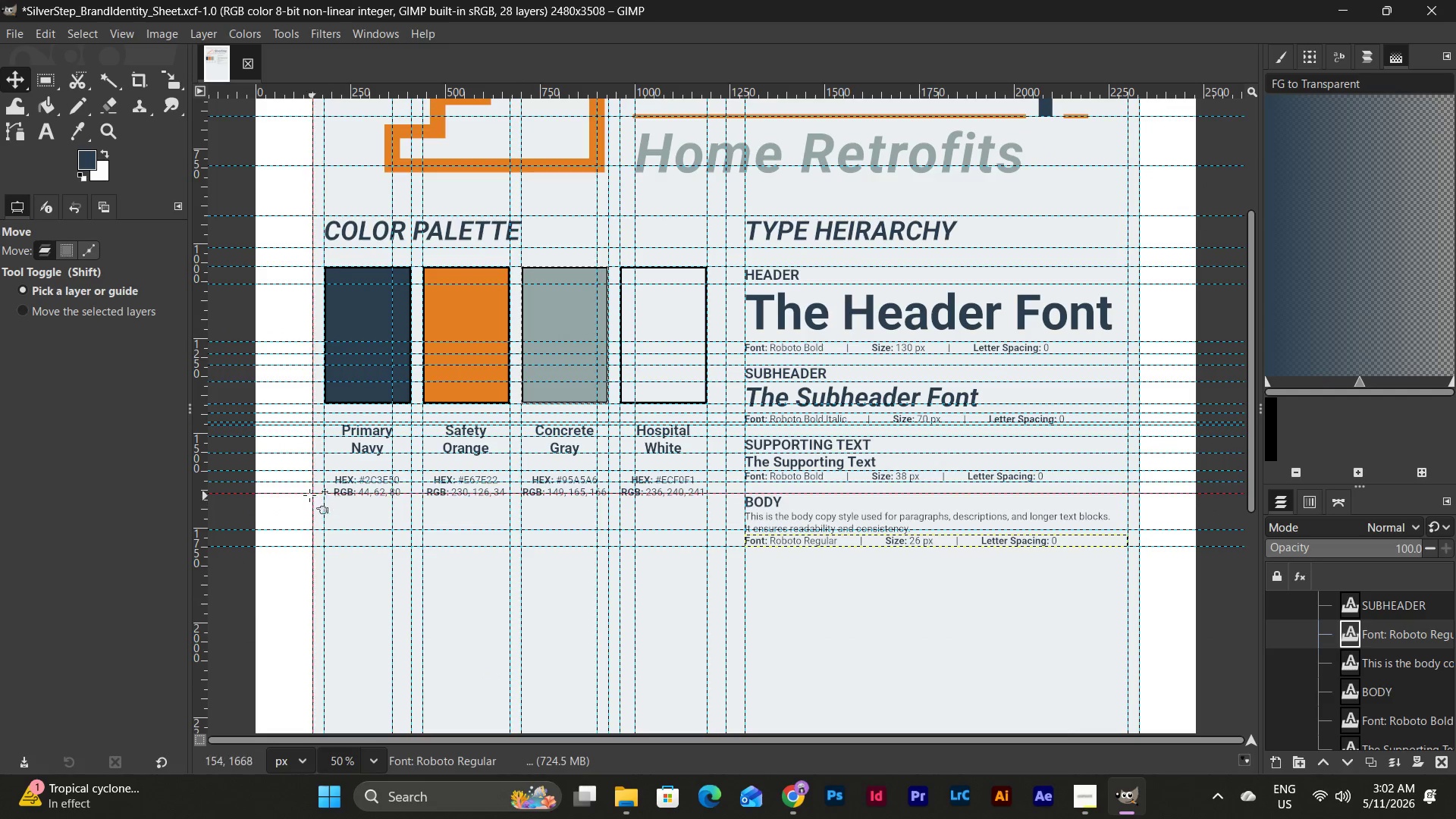 
left_click_drag(start_coordinate=[293, 493], to_coordinate=[441, 759])
 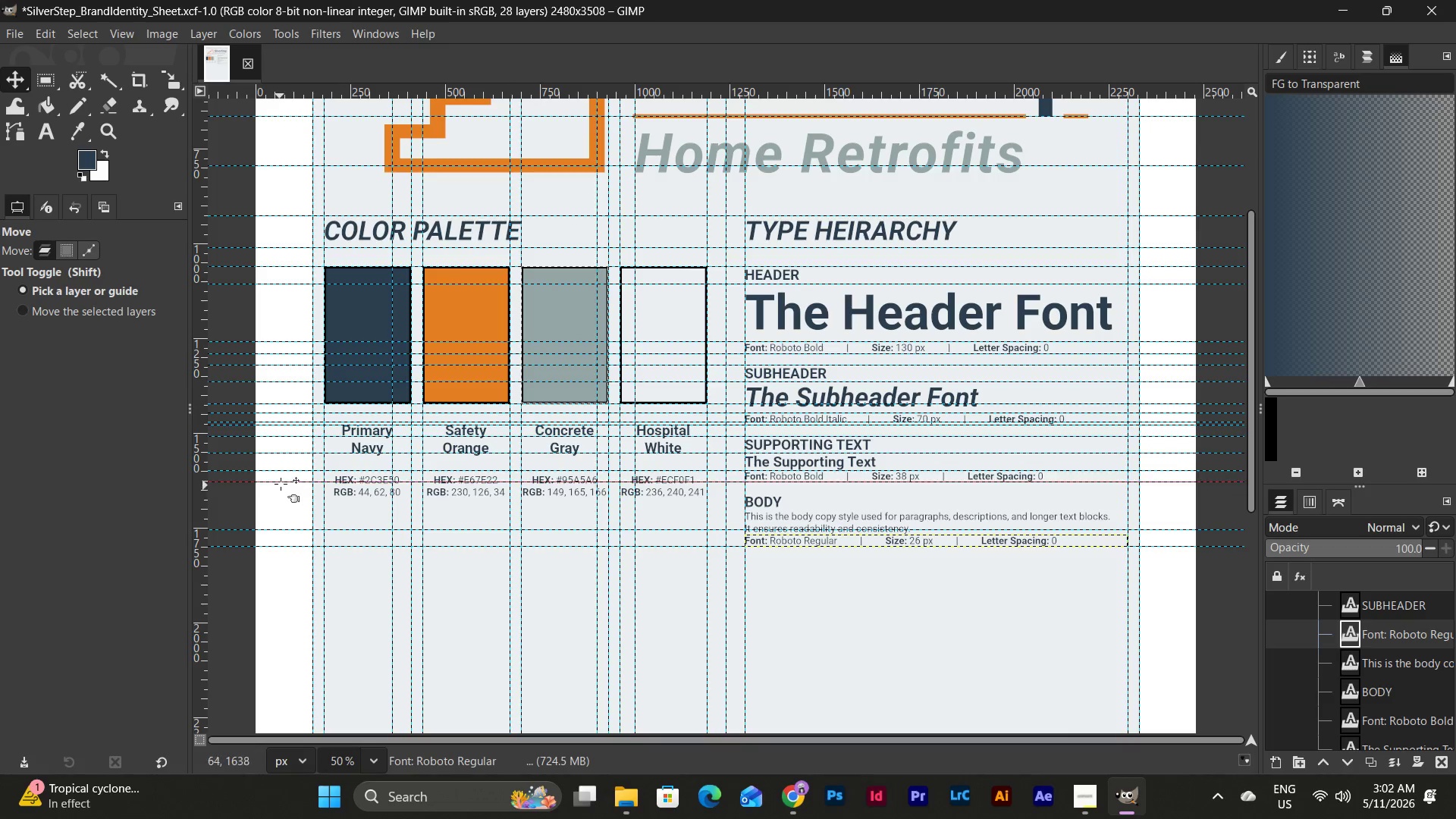 
left_click_drag(start_coordinate=[284, 480], to_coordinate=[404, 742])
 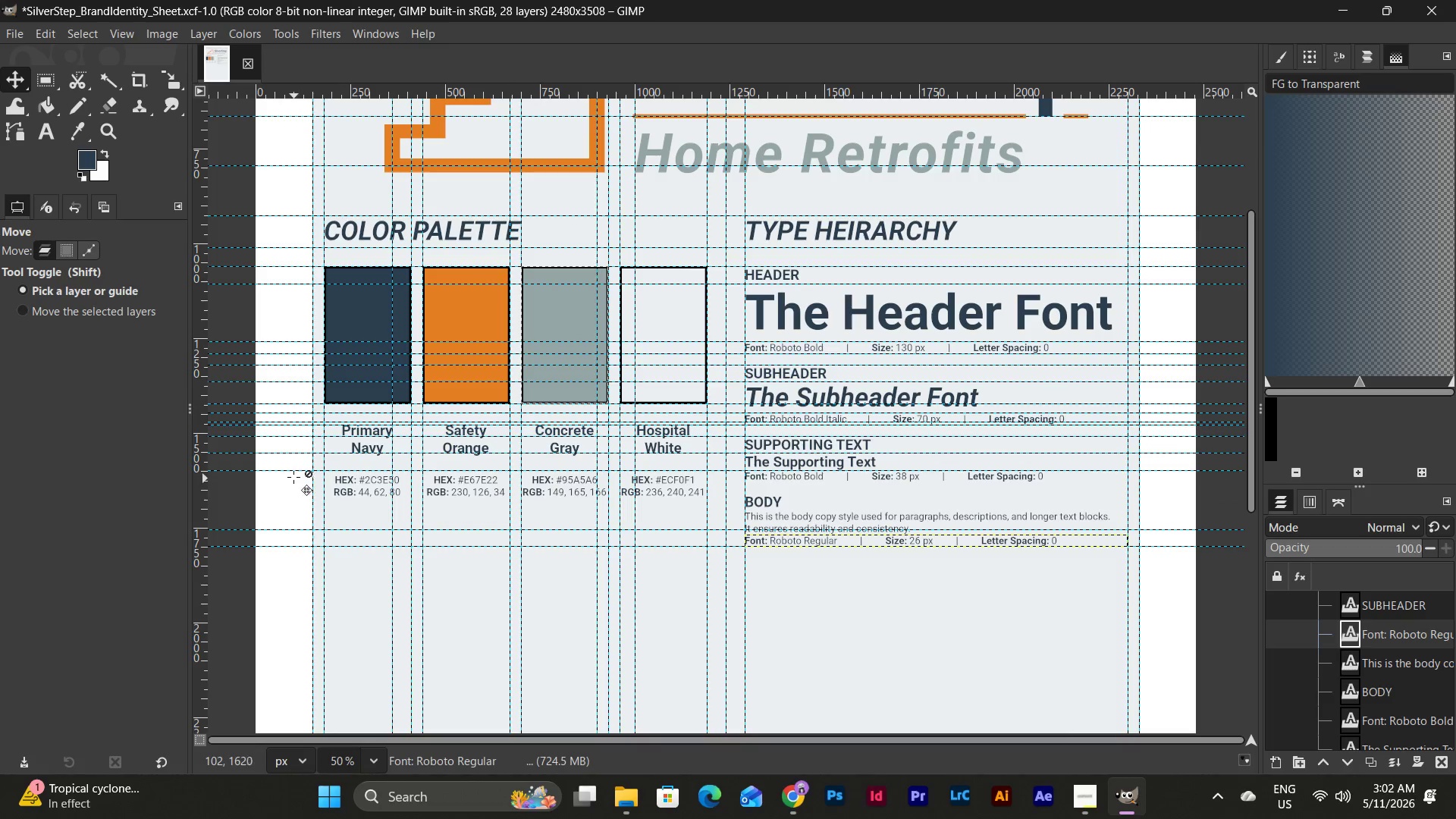 
left_click_drag(start_coordinate=[293, 472], to_coordinate=[379, 741])
 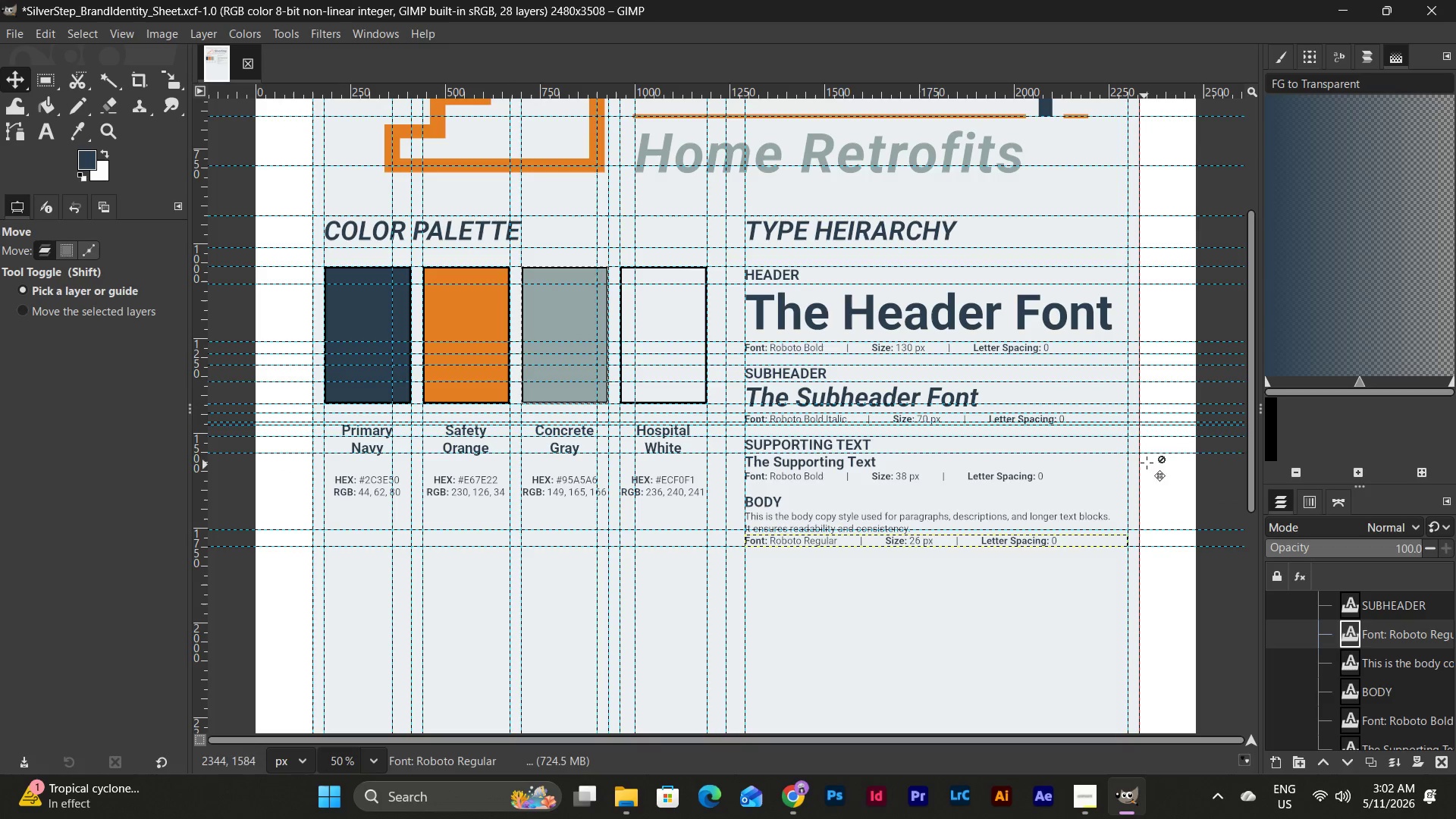 
left_click_drag(start_coordinate=[1160, 452], to_coordinate=[1104, 818])
 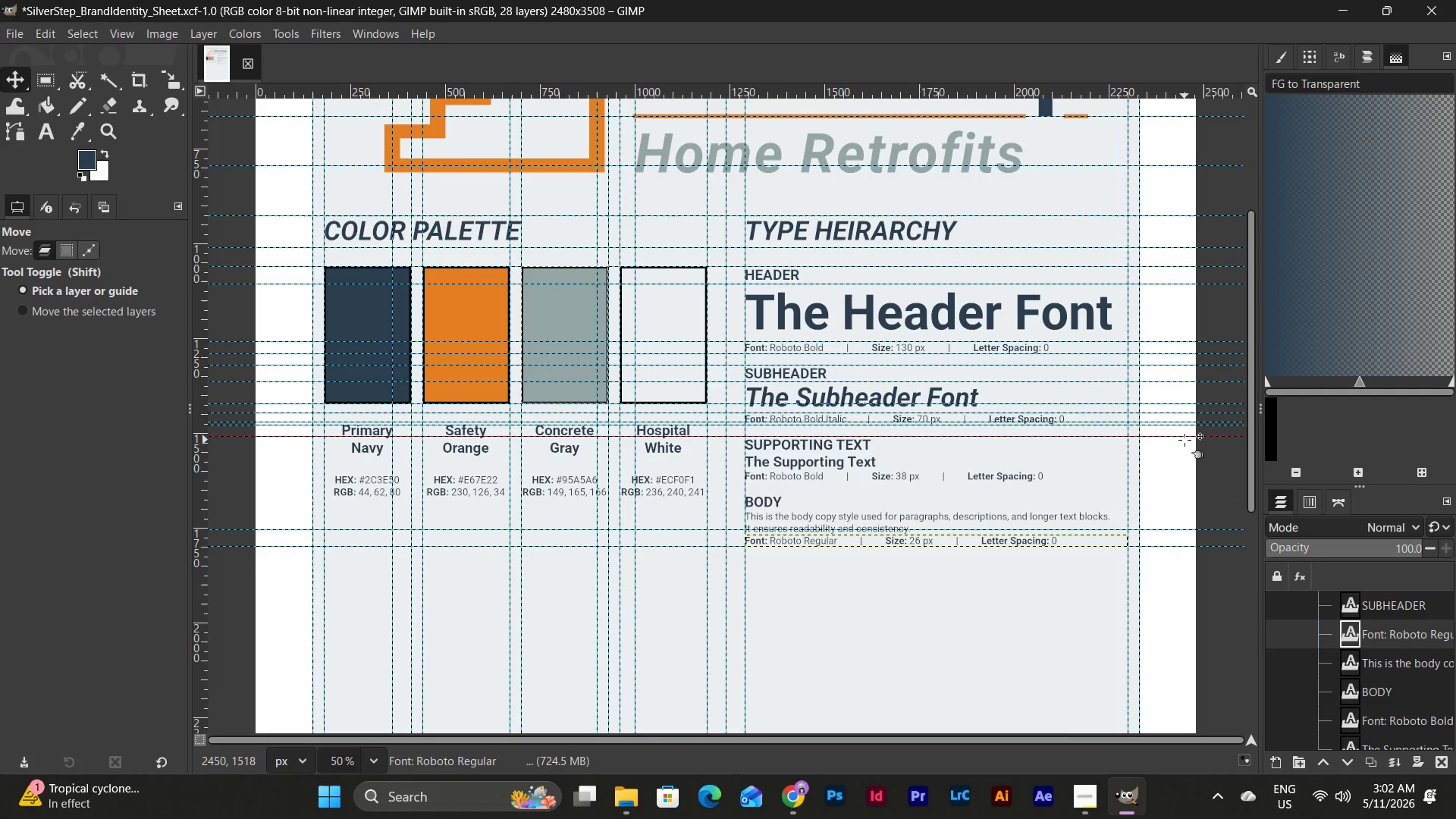 
left_click_drag(start_coordinate=[1185, 438], to_coordinate=[1145, 686])
 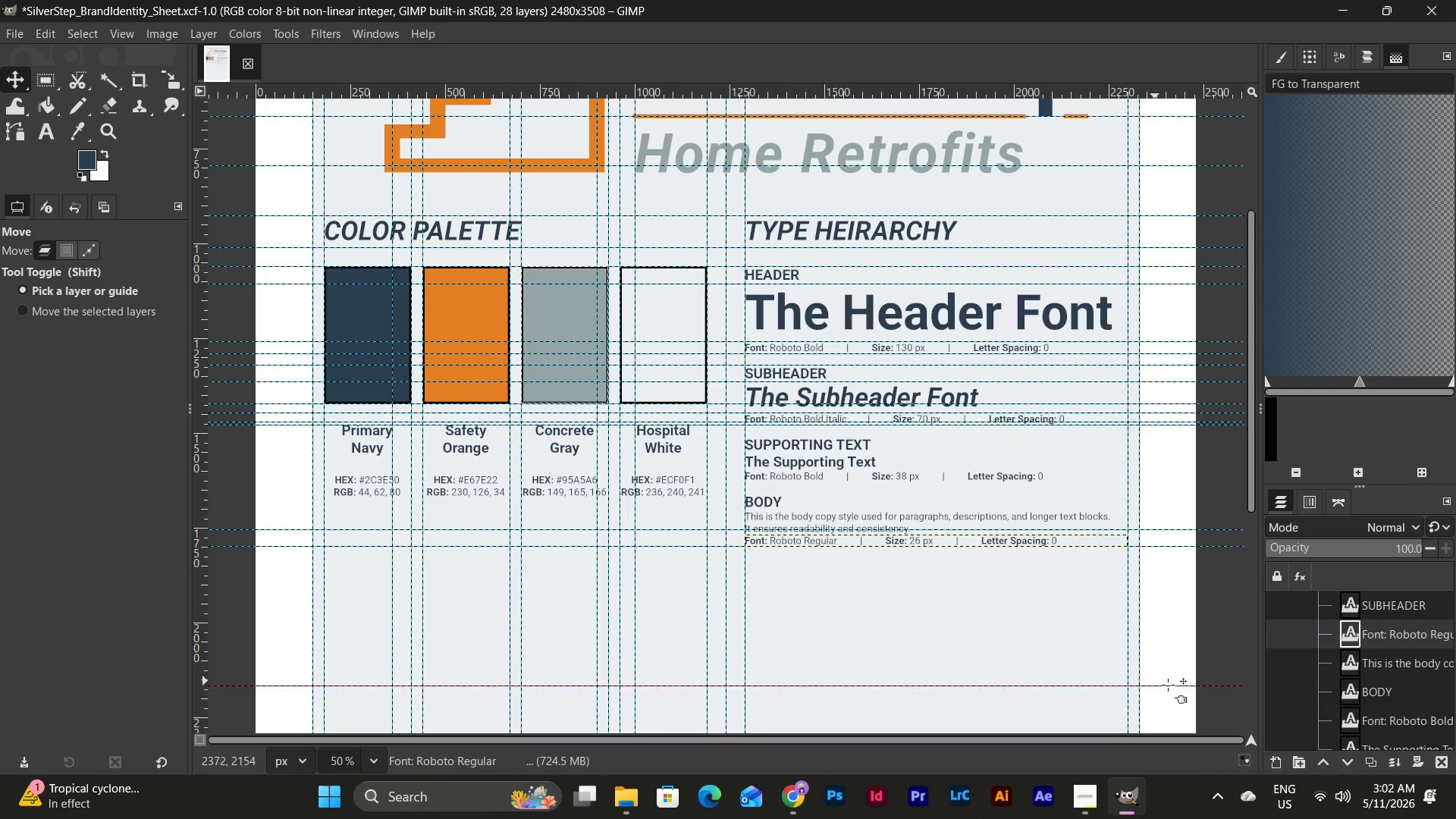 
left_click_drag(start_coordinate=[1168, 685], to_coordinate=[1150, 813])
 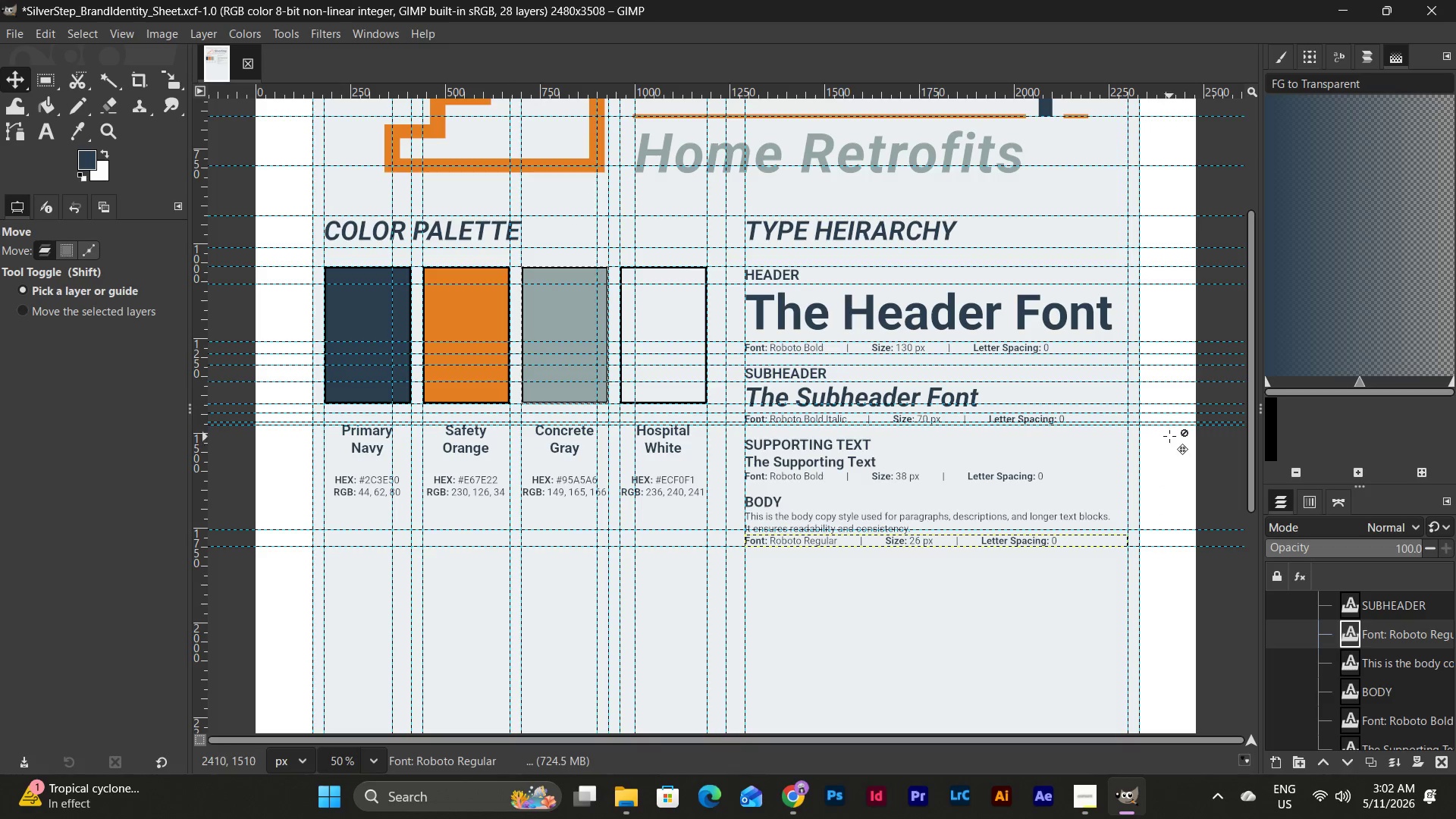 
left_click_drag(start_coordinate=[1166, 427], to_coordinate=[1153, 762])
 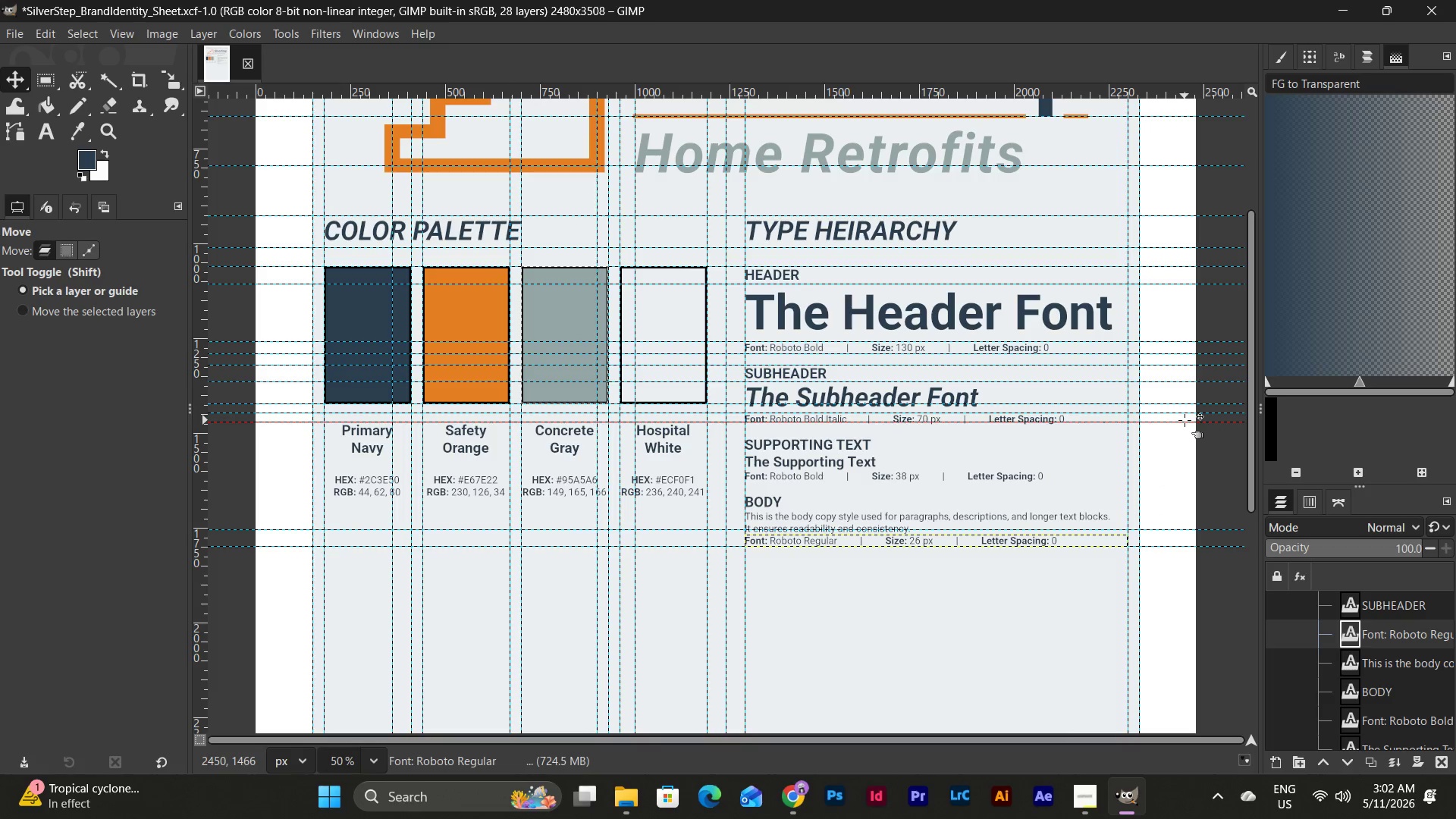 
left_click_drag(start_coordinate=[1185, 420], to_coordinate=[1186, 818])
 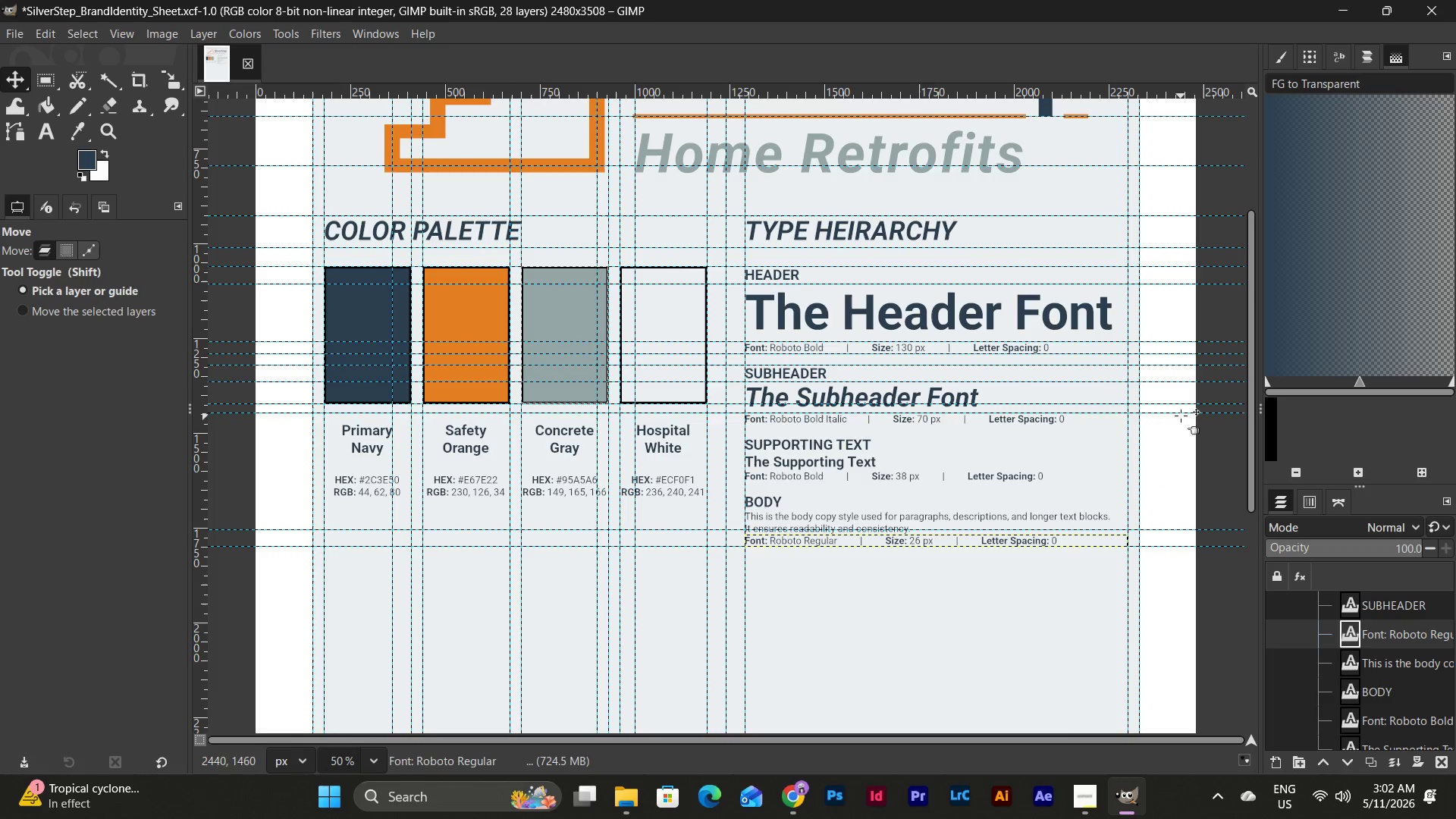 
left_click_drag(start_coordinate=[1181, 416], to_coordinate=[1124, 769])
 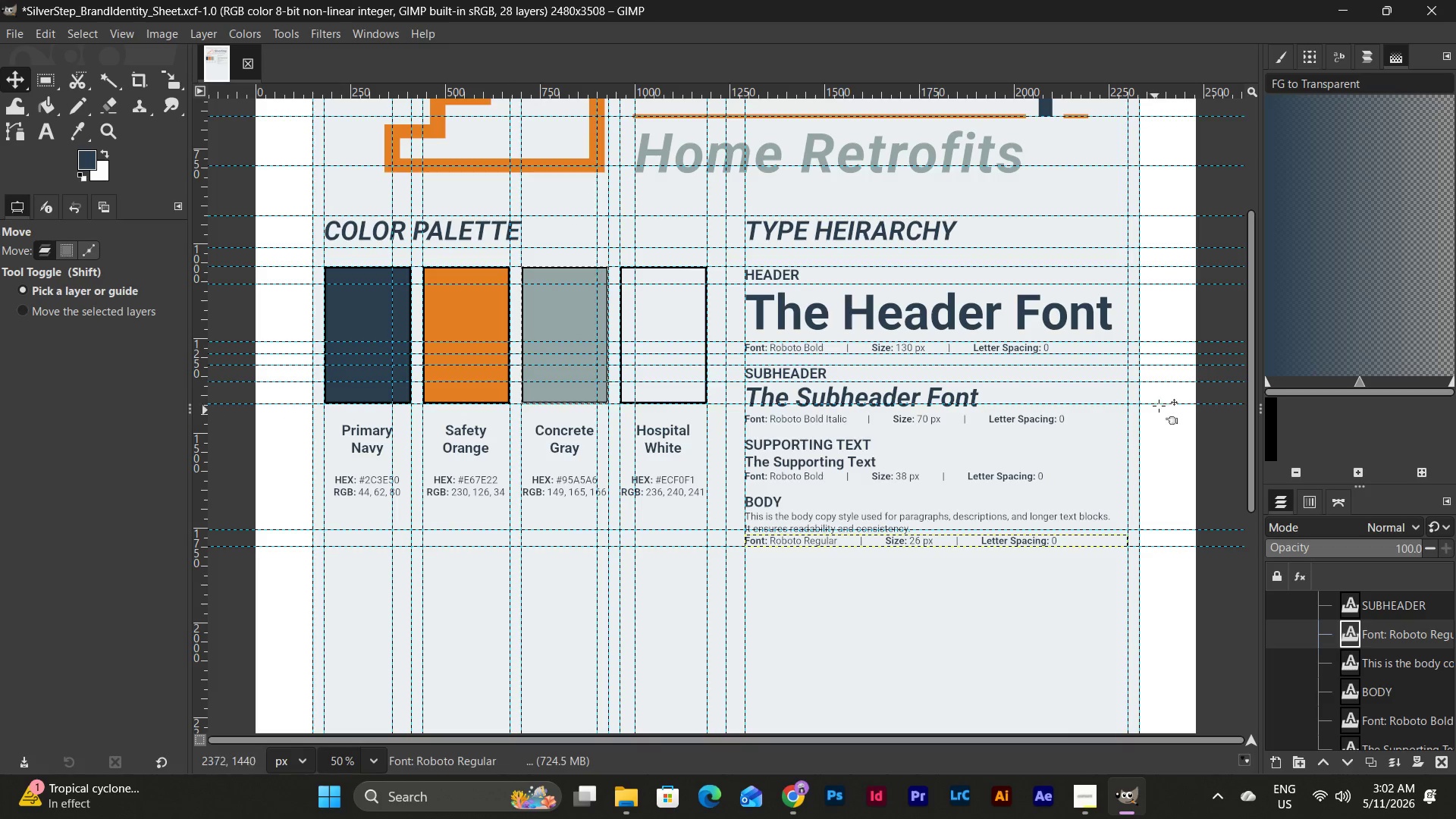 
left_click_drag(start_coordinate=[1163, 401], to_coordinate=[1141, 779])
 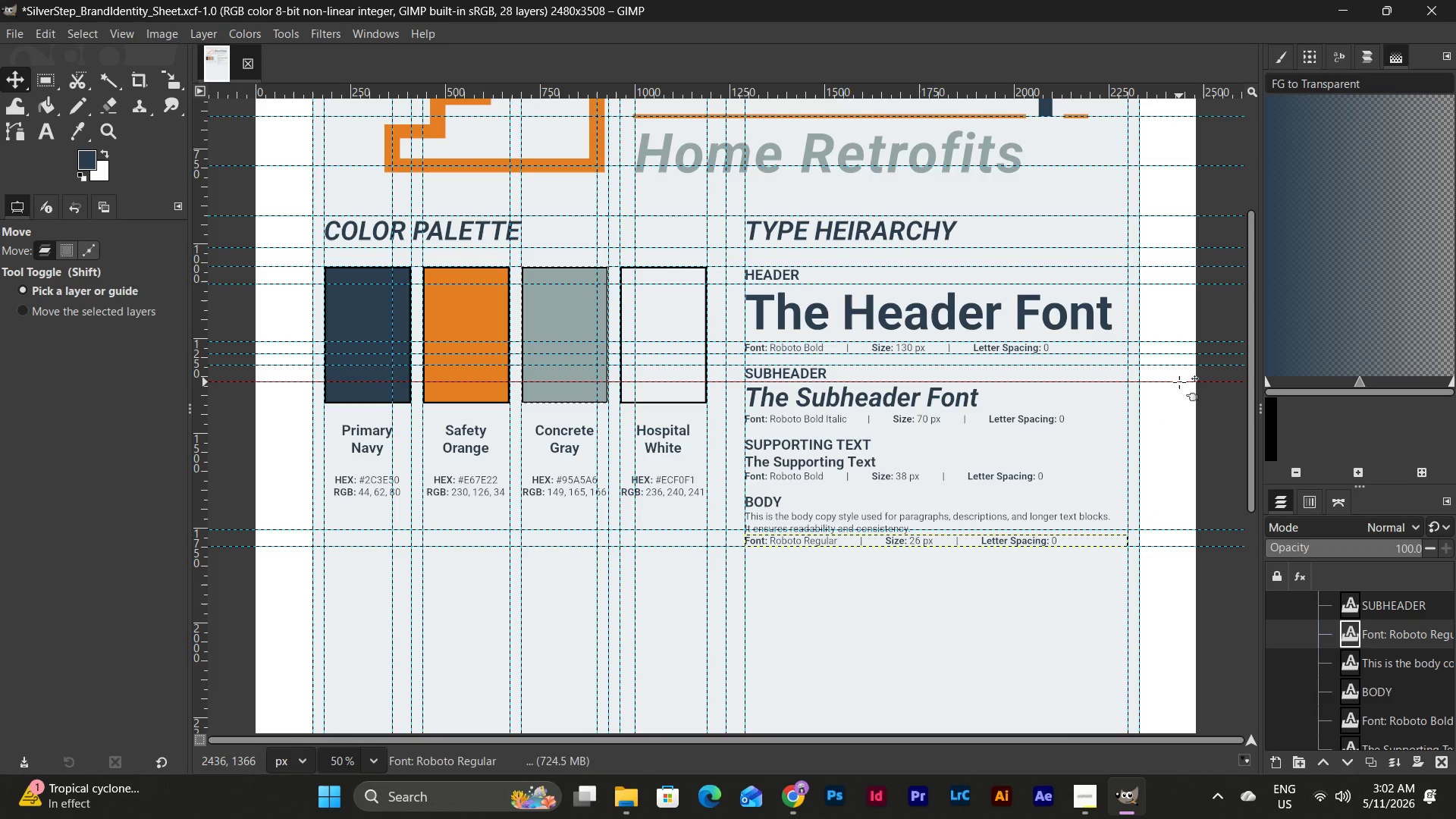 
left_click_drag(start_coordinate=[1179, 382], to_coordinate=[1138, 767])
 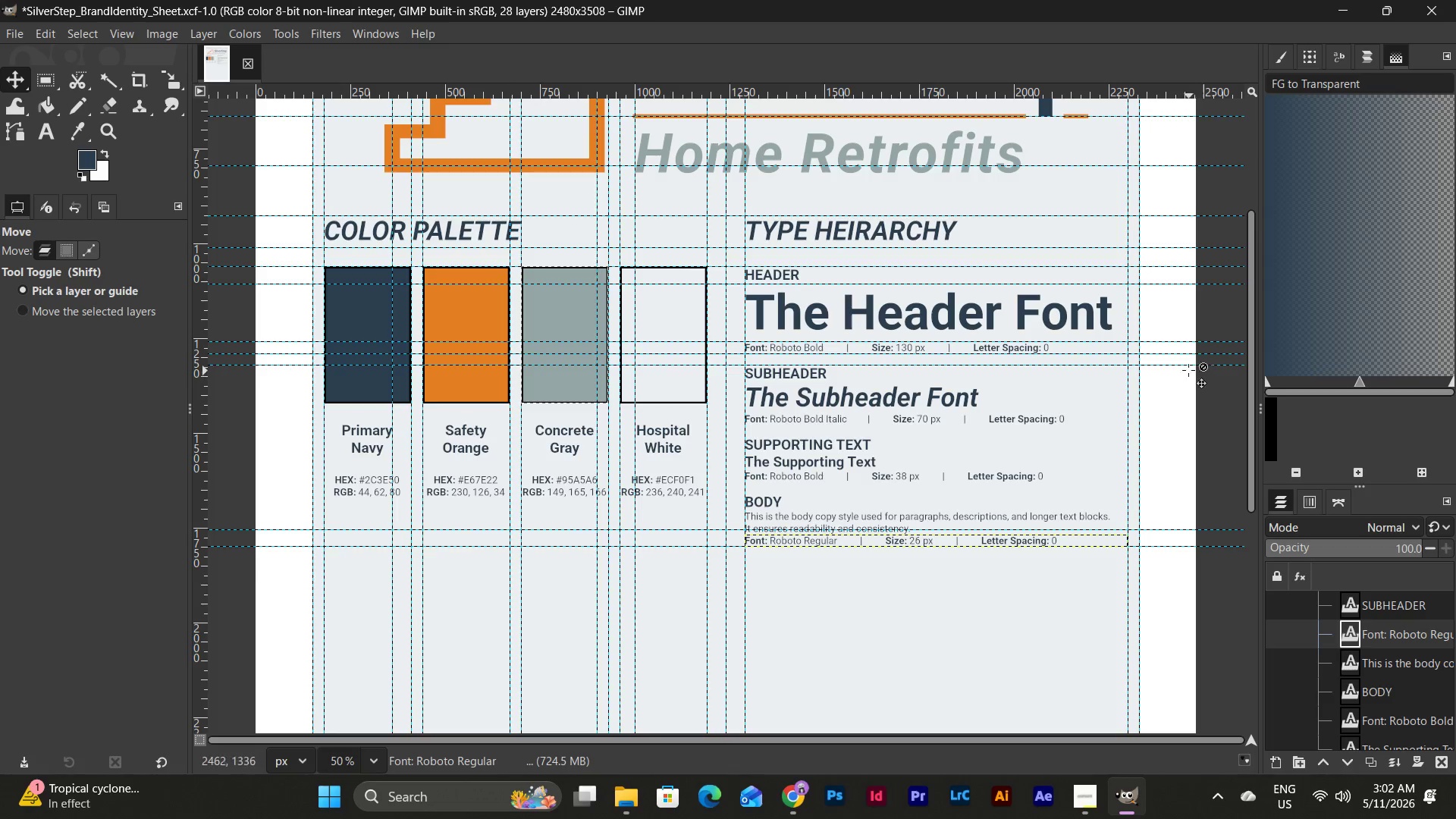 
left_click_drag(start_coordinate=[1183, 367], to_coordinate=[1124, 780])
 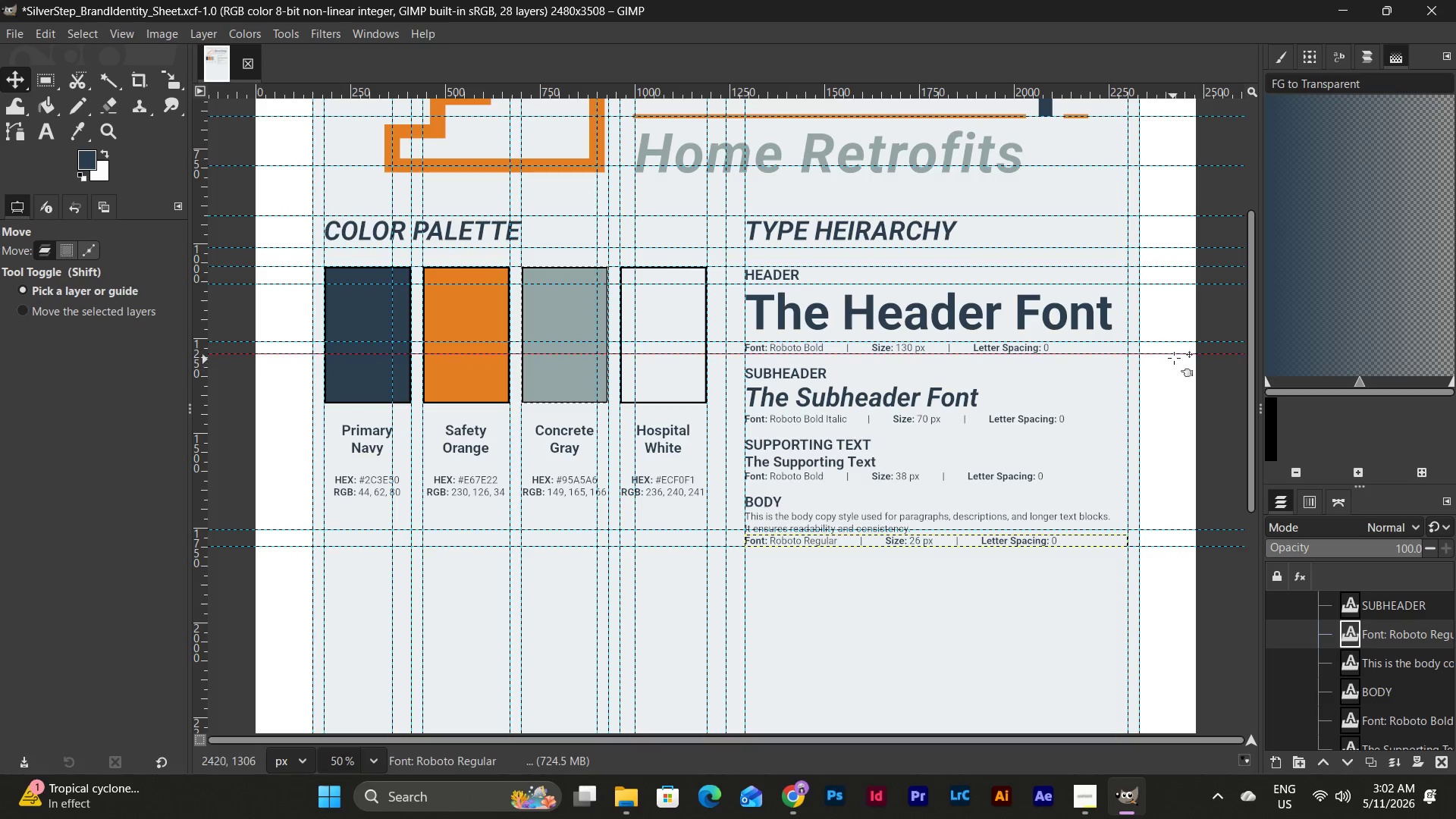 
left_click_drag(start_coordinate=[1175, 353], to_coordinate=[1060, 808])
 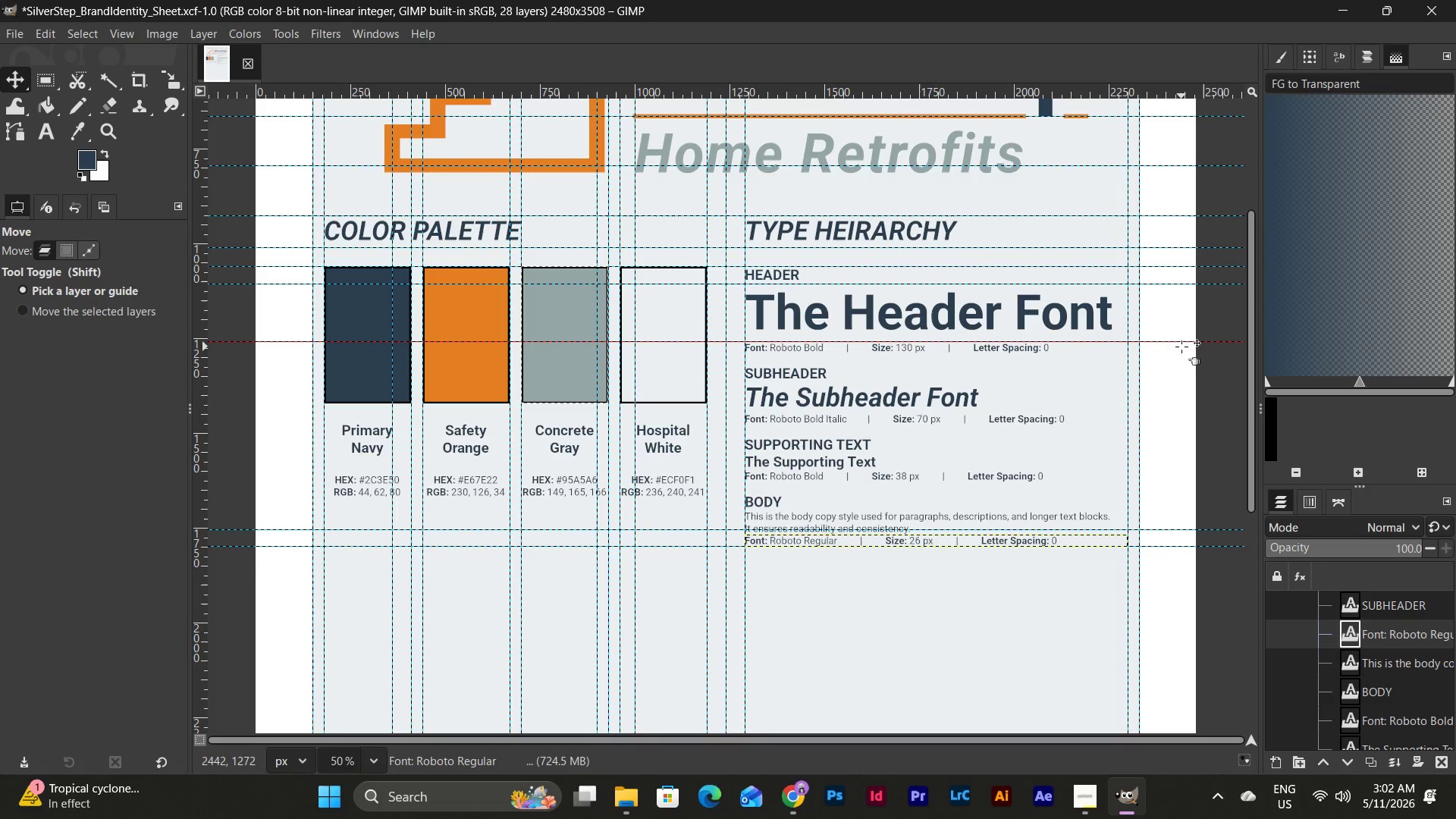 
left_click_drag(start_coordinate=[1181, 344], to_coordinate=[1033, 818])
 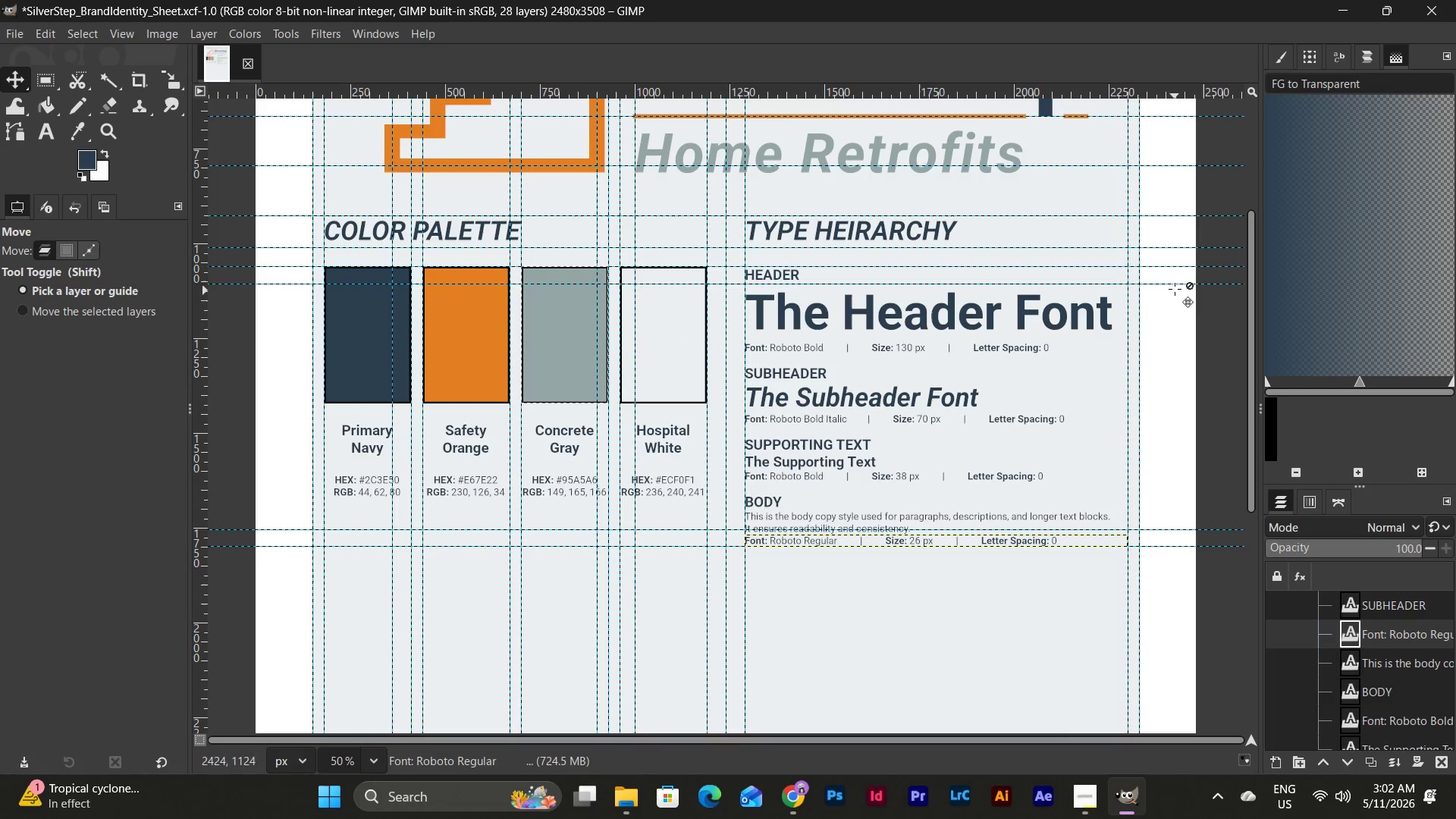 
left_click_drag(start_coordinate=[1177, 283], to_coordinate=[1083, 818])
 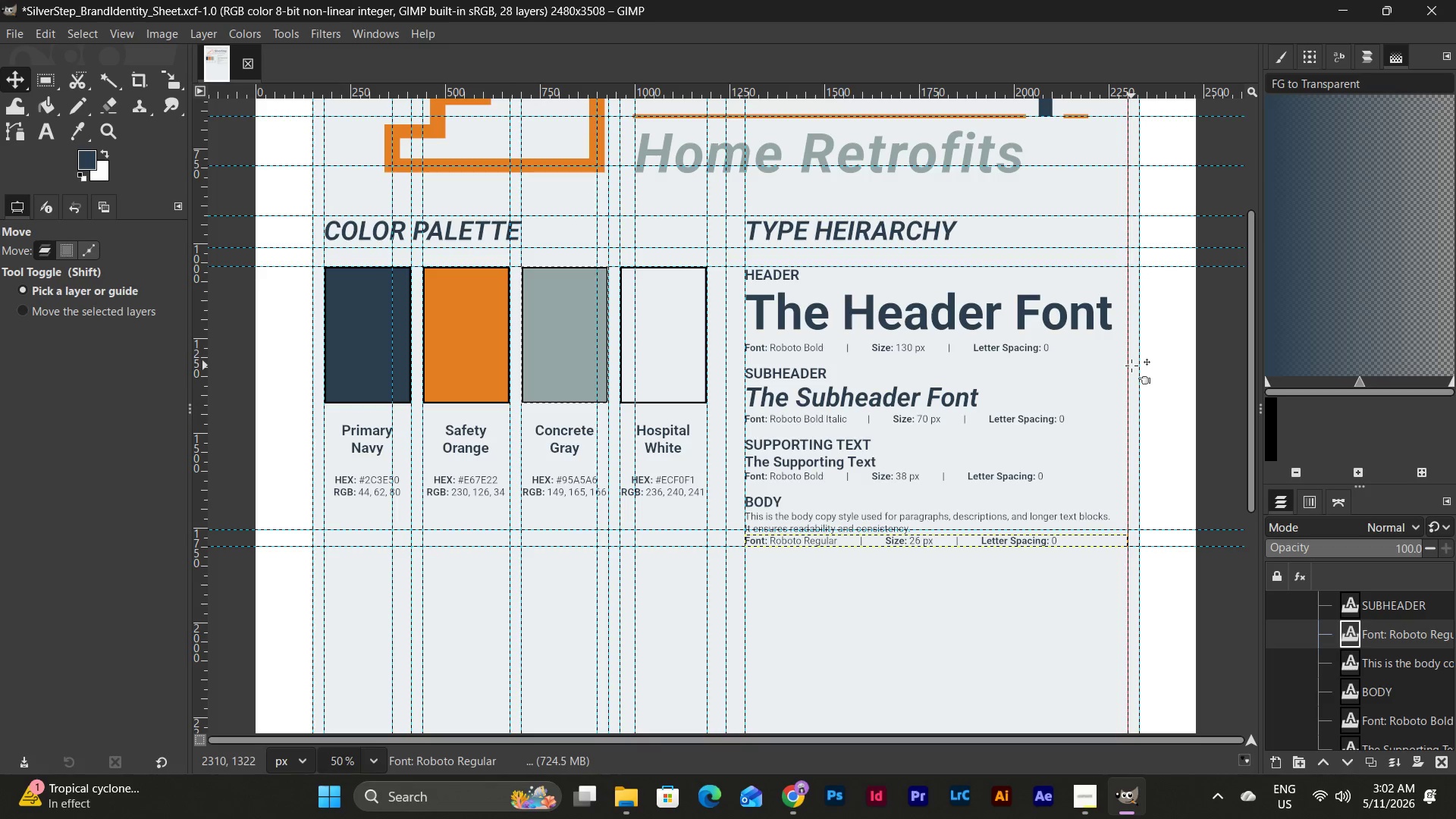 
wait(7.86)
 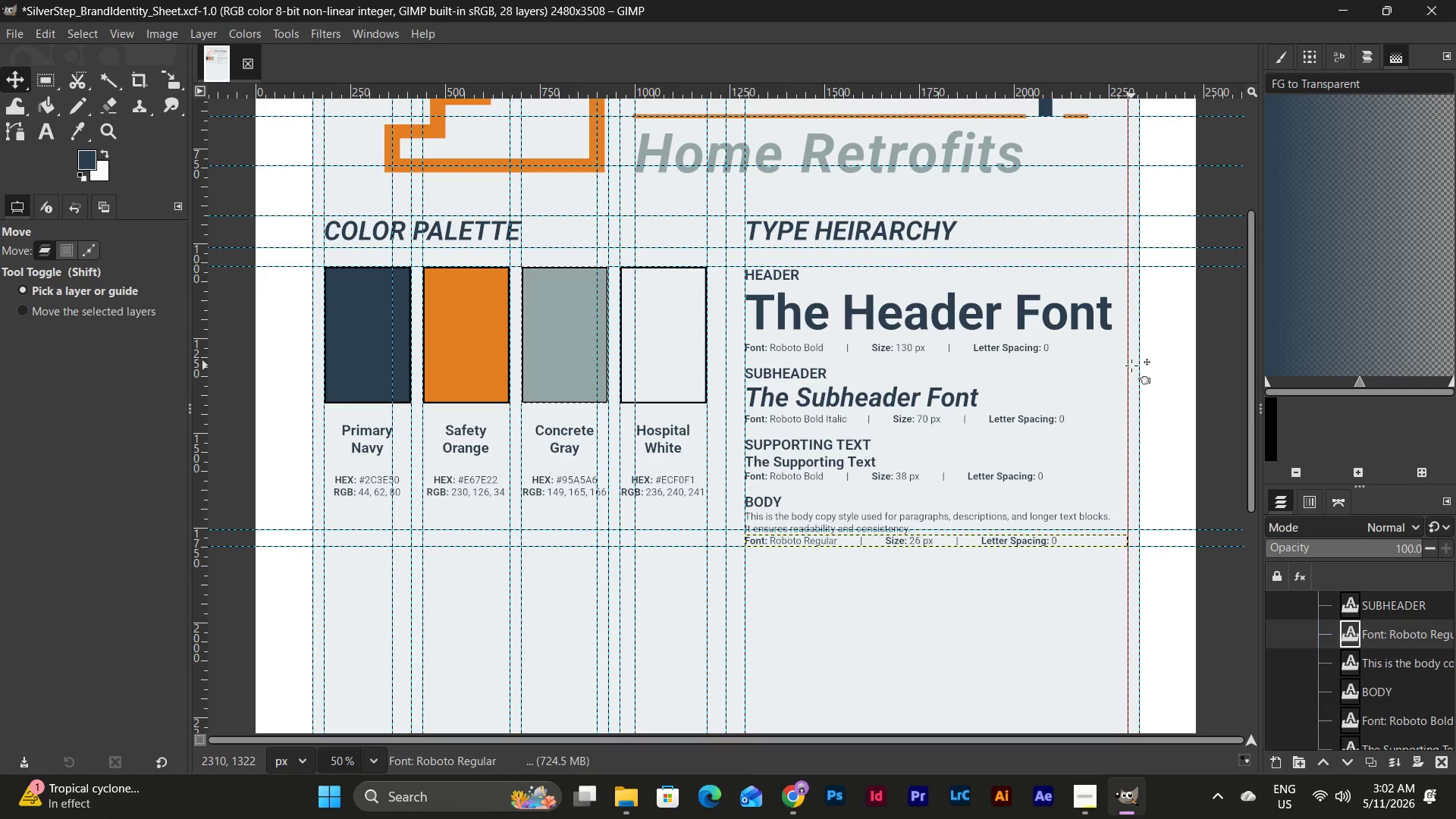 
scroll: coordinate [488, 502], scroll_direction: down, amount: 2.0
 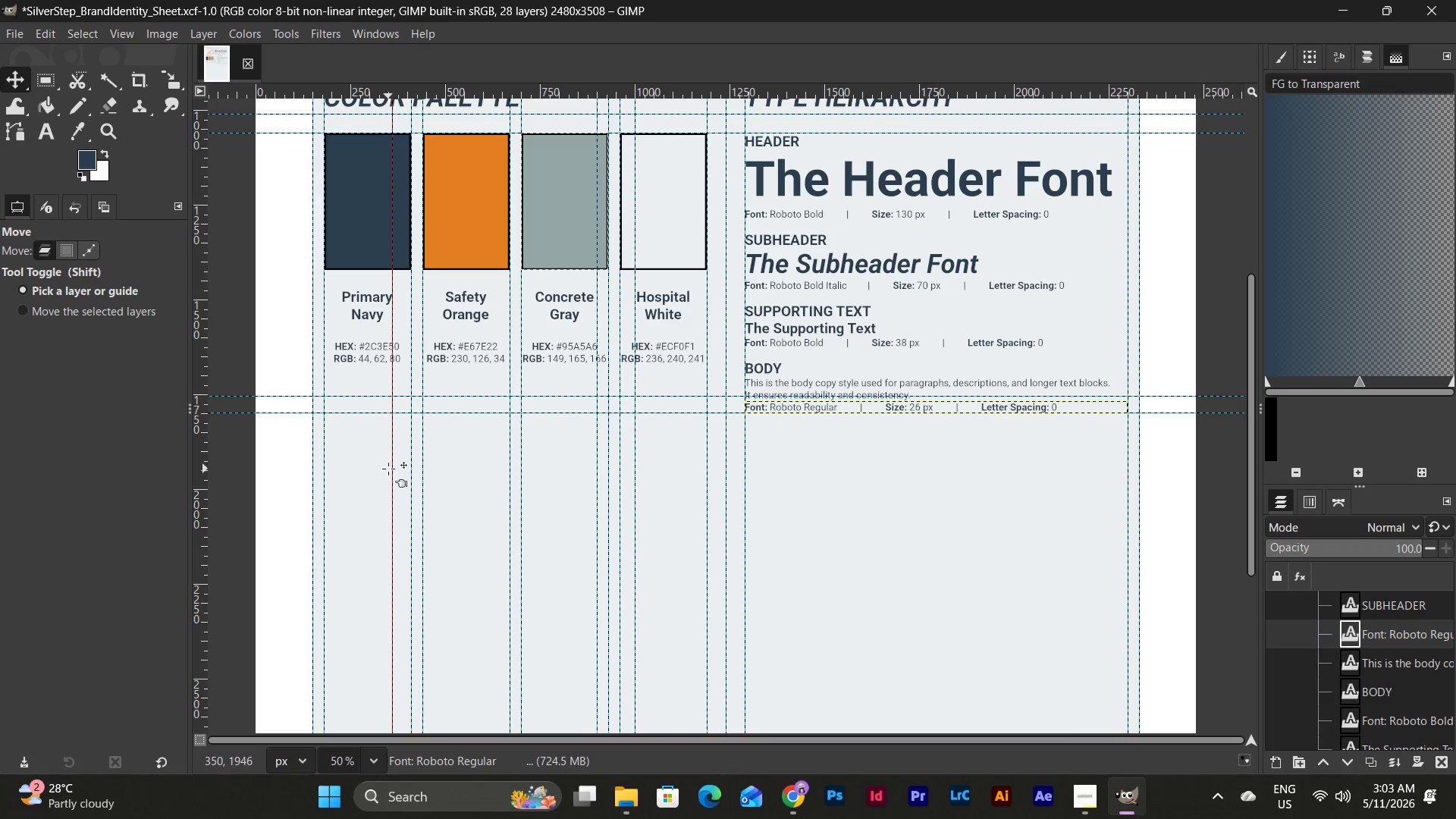 
left_click_drag(start_coordinate=[392, 467], to_coordinate=[488, 818])
 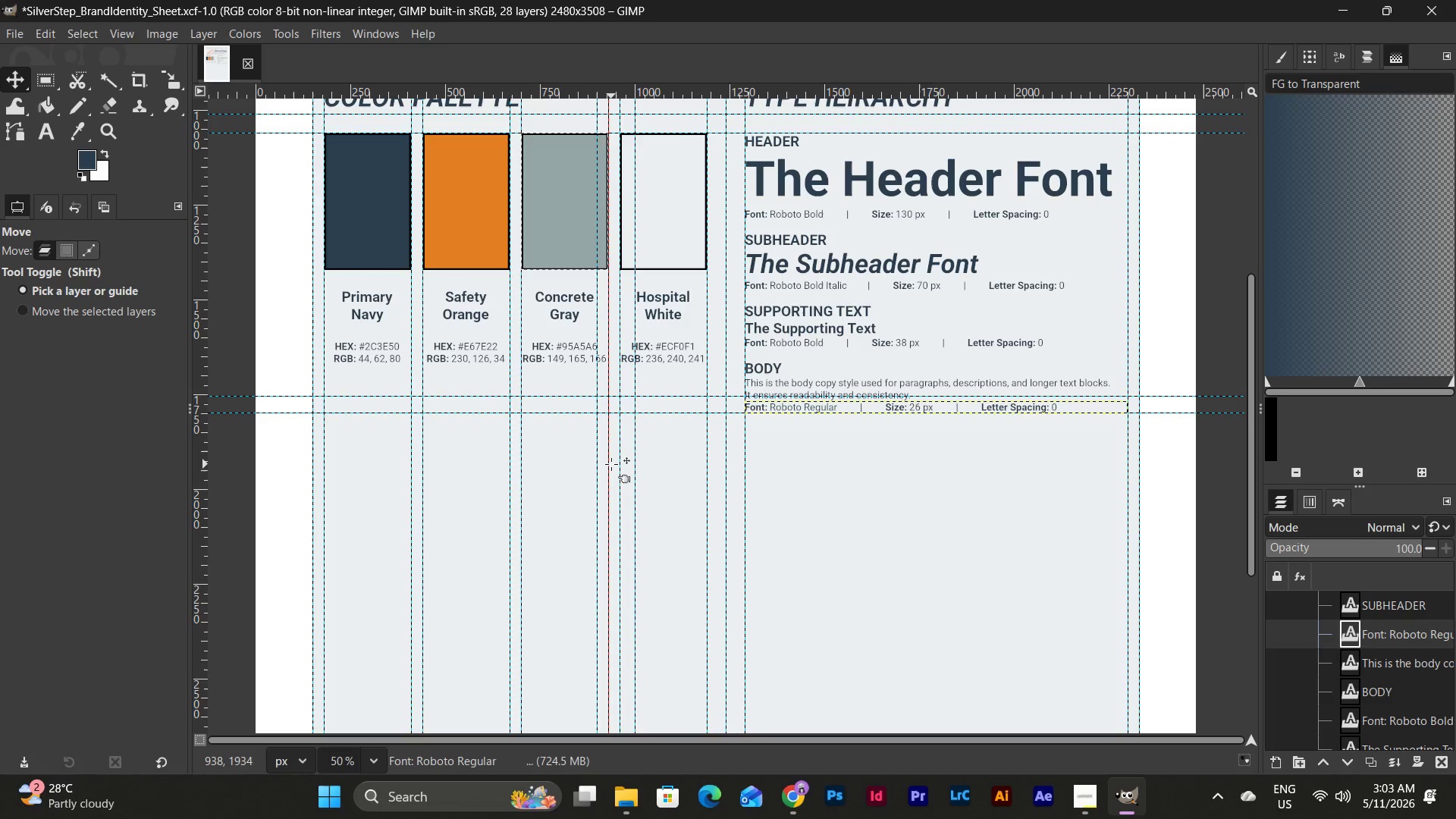 
left_click_drag(start_coordinate=[595, 460], to_coordinate=[492, 818])
 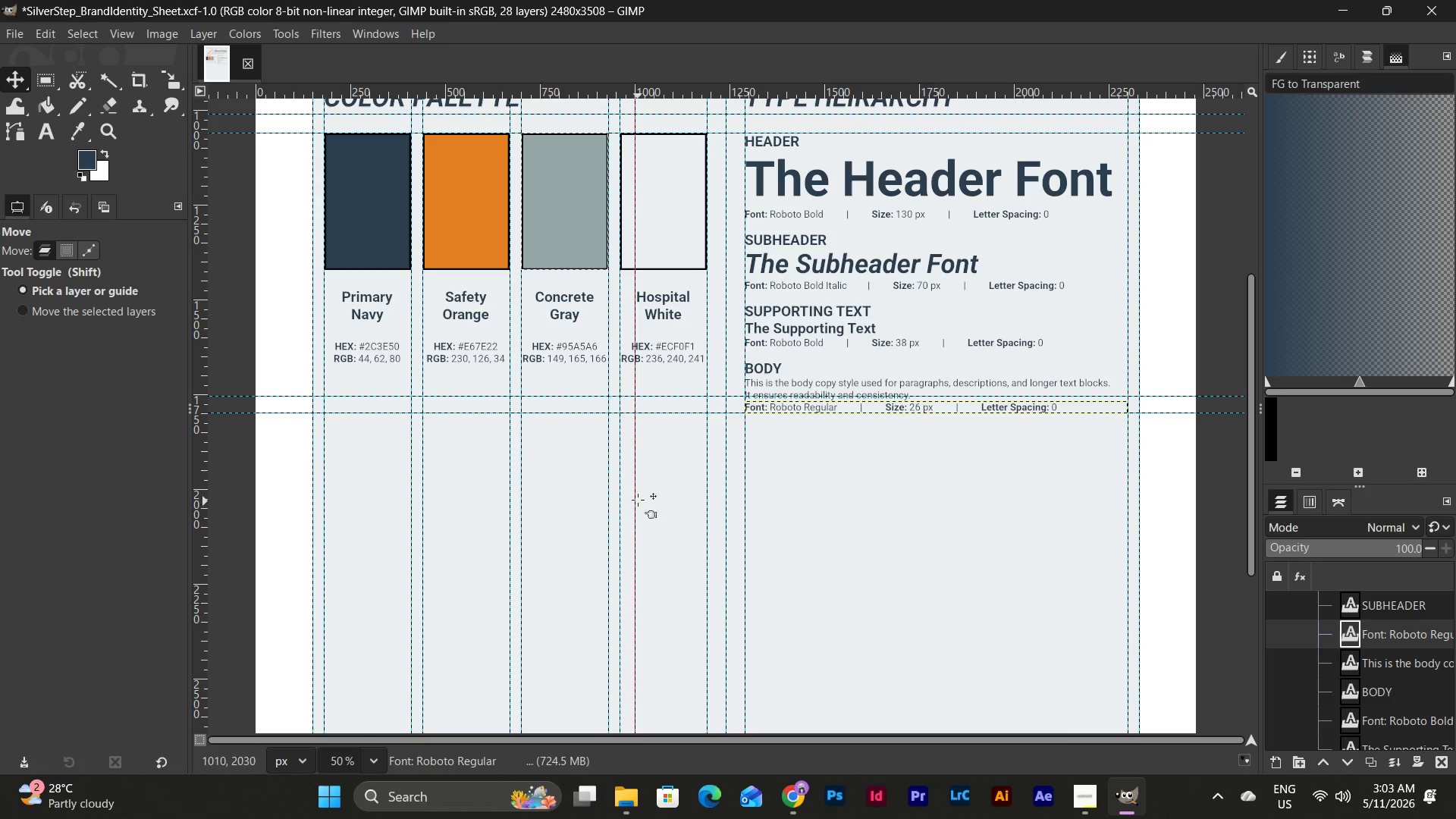 
left_click_drag(start_coordinate=[635, 498], to_coordinate=[681, 818])
 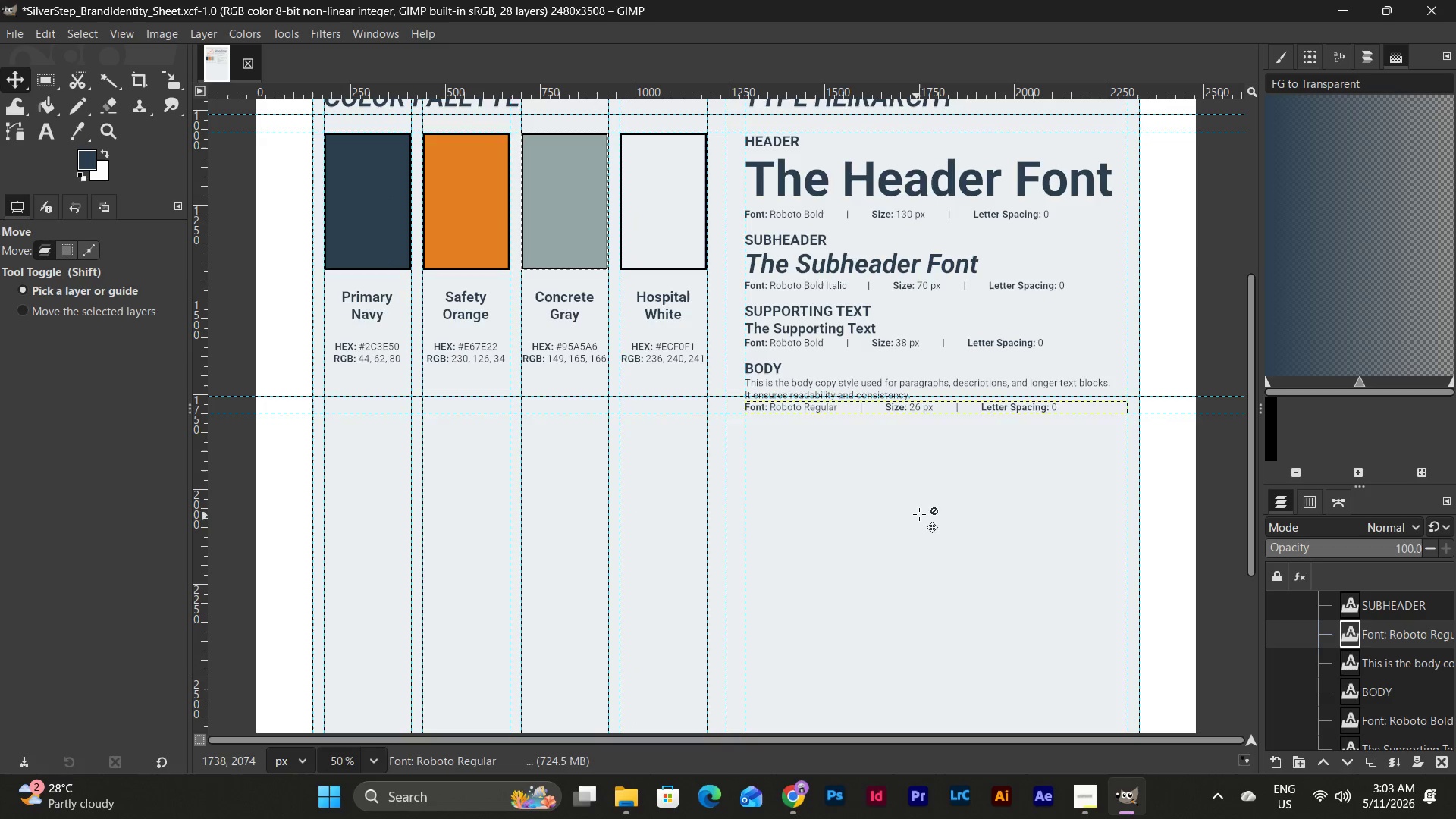 
scroll: coordinate [919, 513], scroll_direction: up, amount: 2.0
 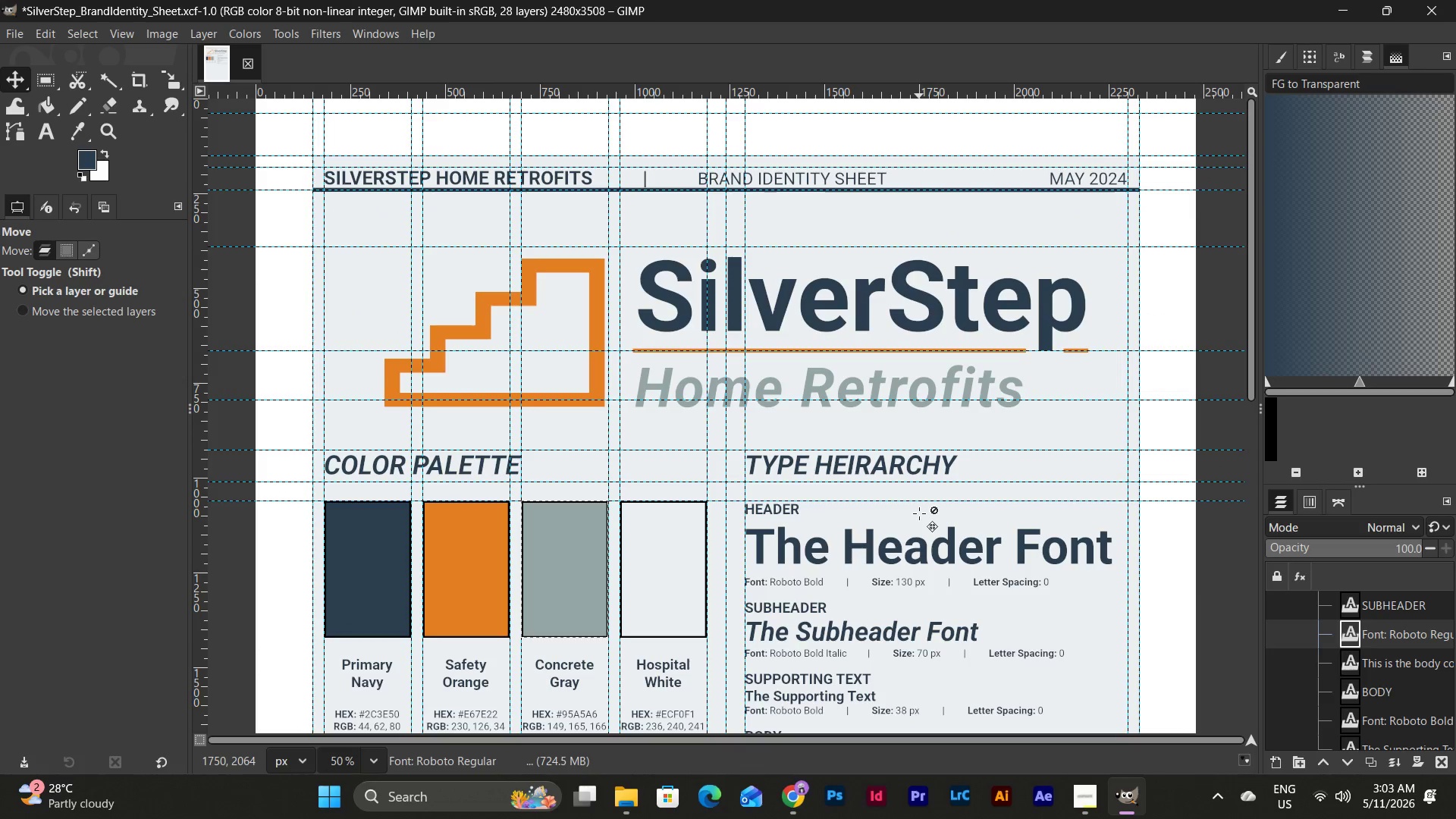 
scroll: coordinate [919, 513], scroll_direction: down, amount: 6.0
 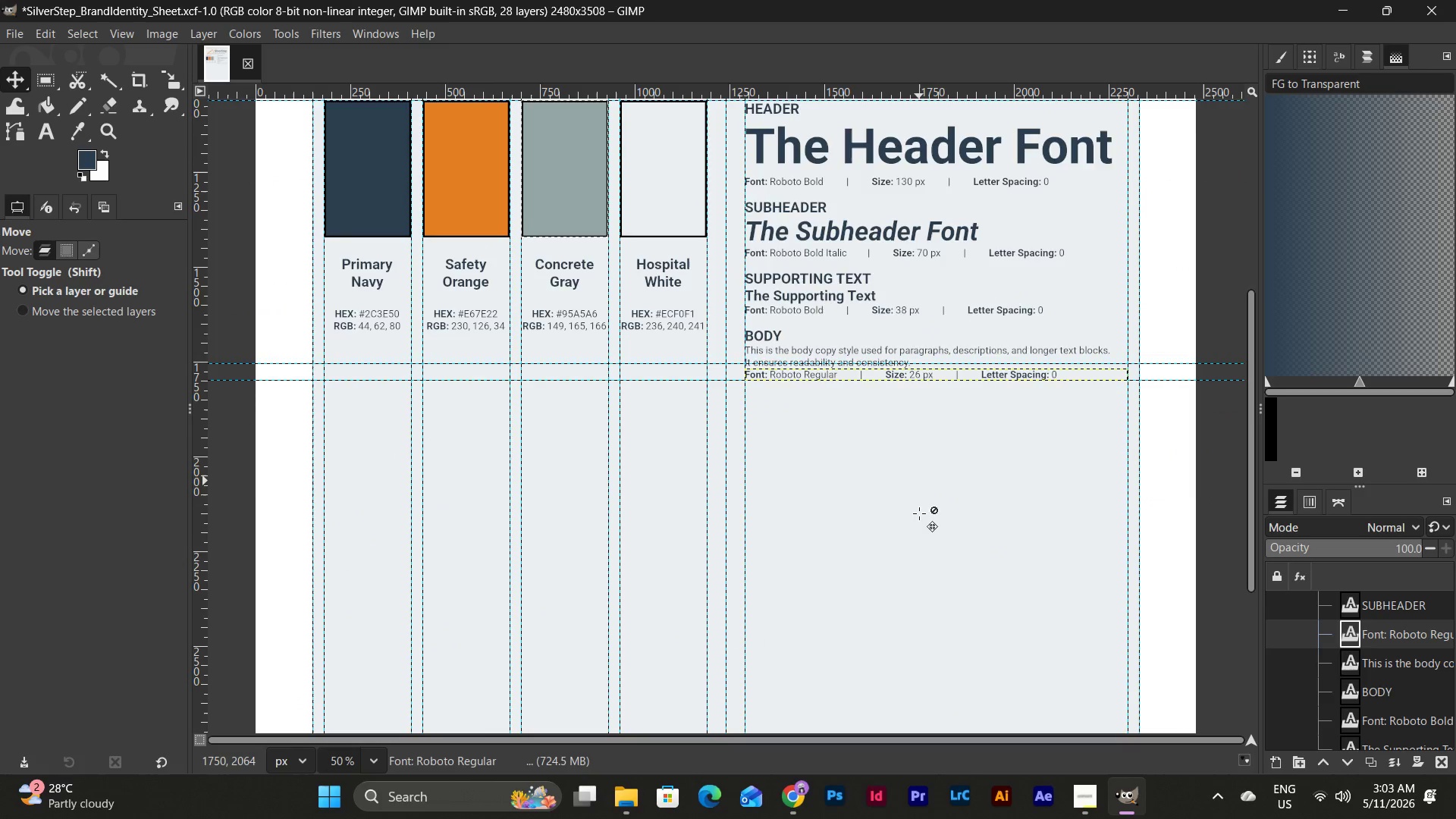 
scroll: coordinate [919, 513], scroll_direction: up, amount: 8.0
 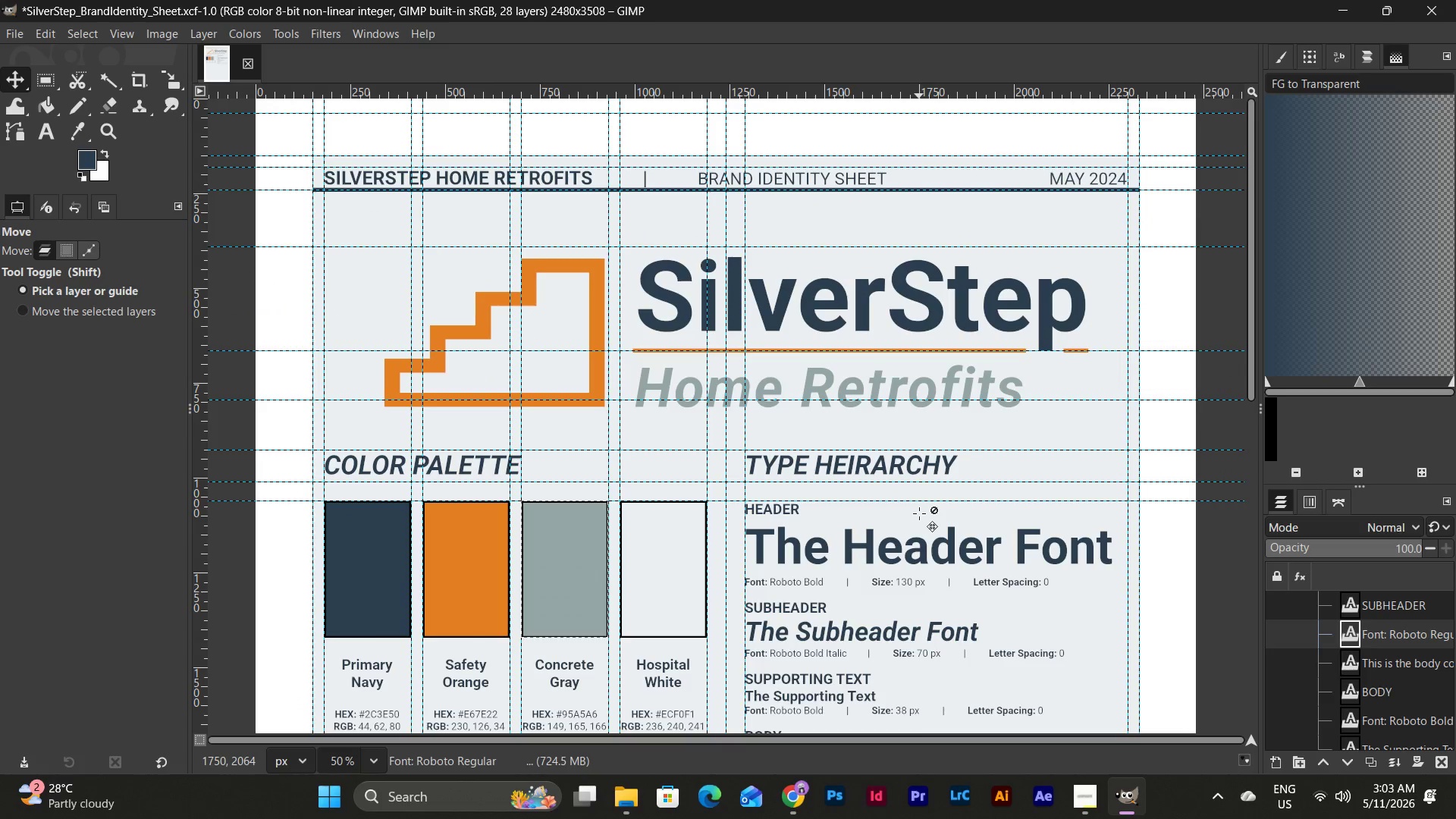 
scroll: coordinate [919, 513], scroll_direction: down, amount: 2.0
 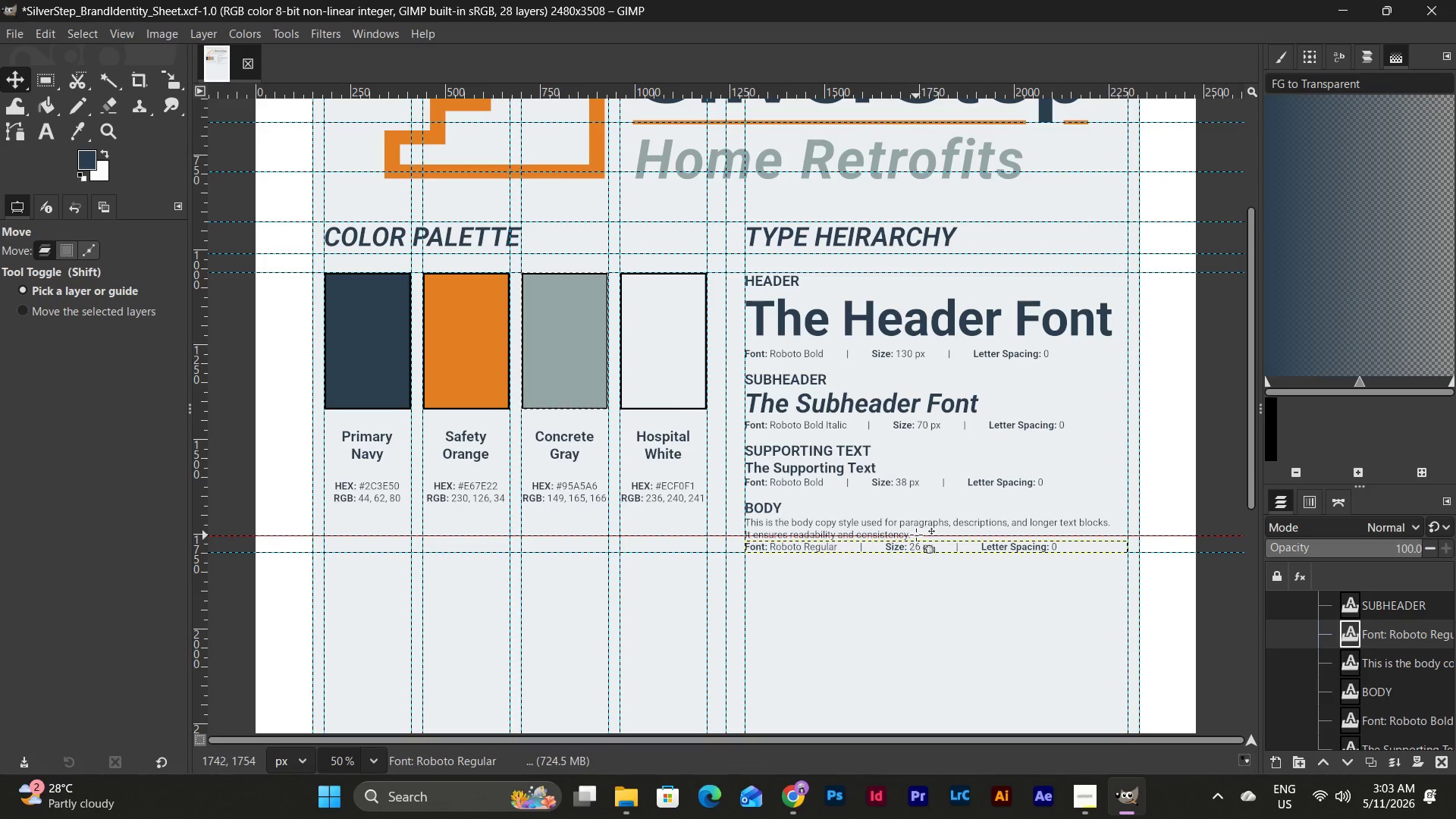 
scroll: coordinate [921, 529], scroll_direction: up, amount: 4.0
 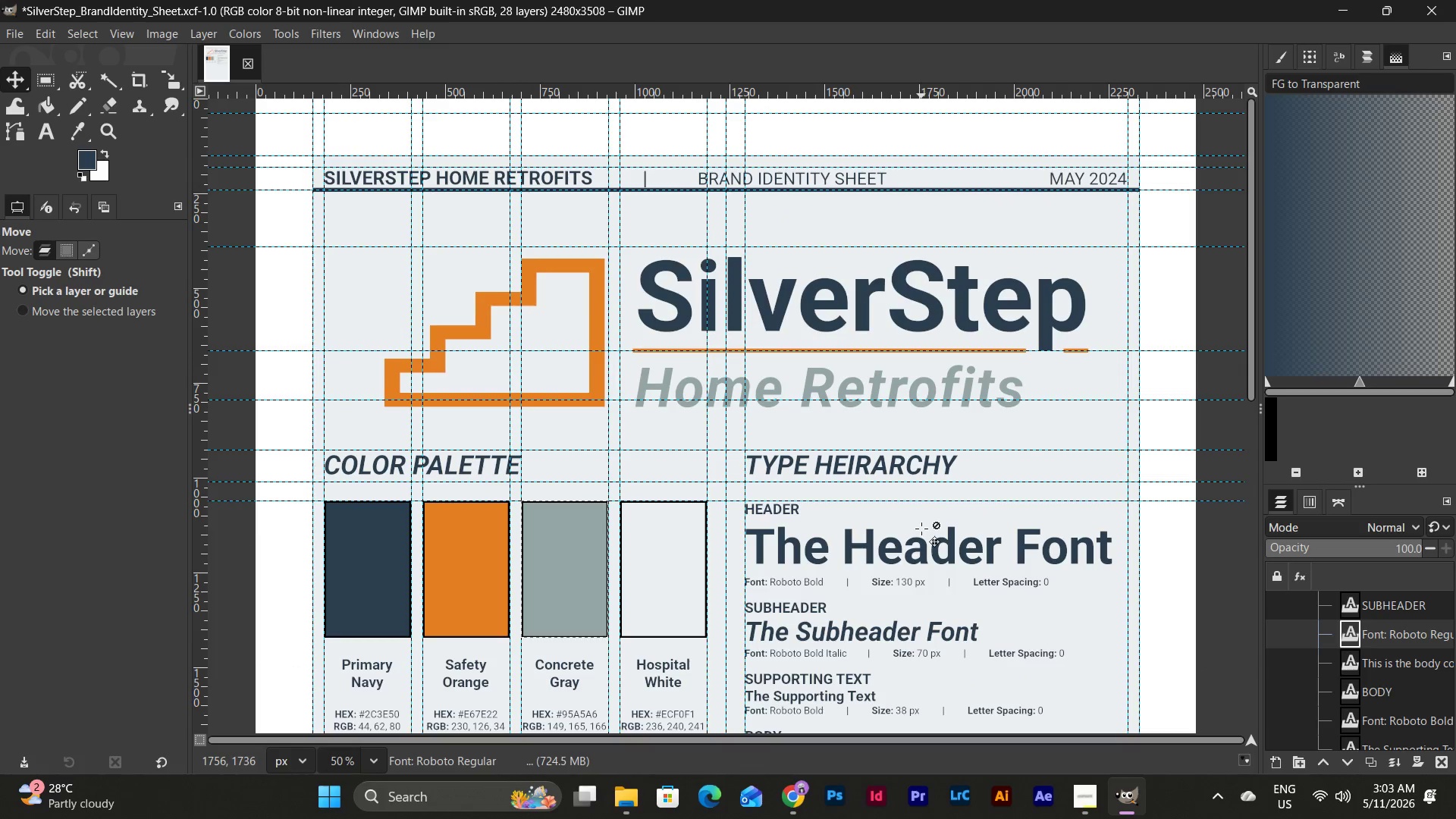 
scroll: coordinate [921, 529], scroll_direction: down, amount: 1.0
 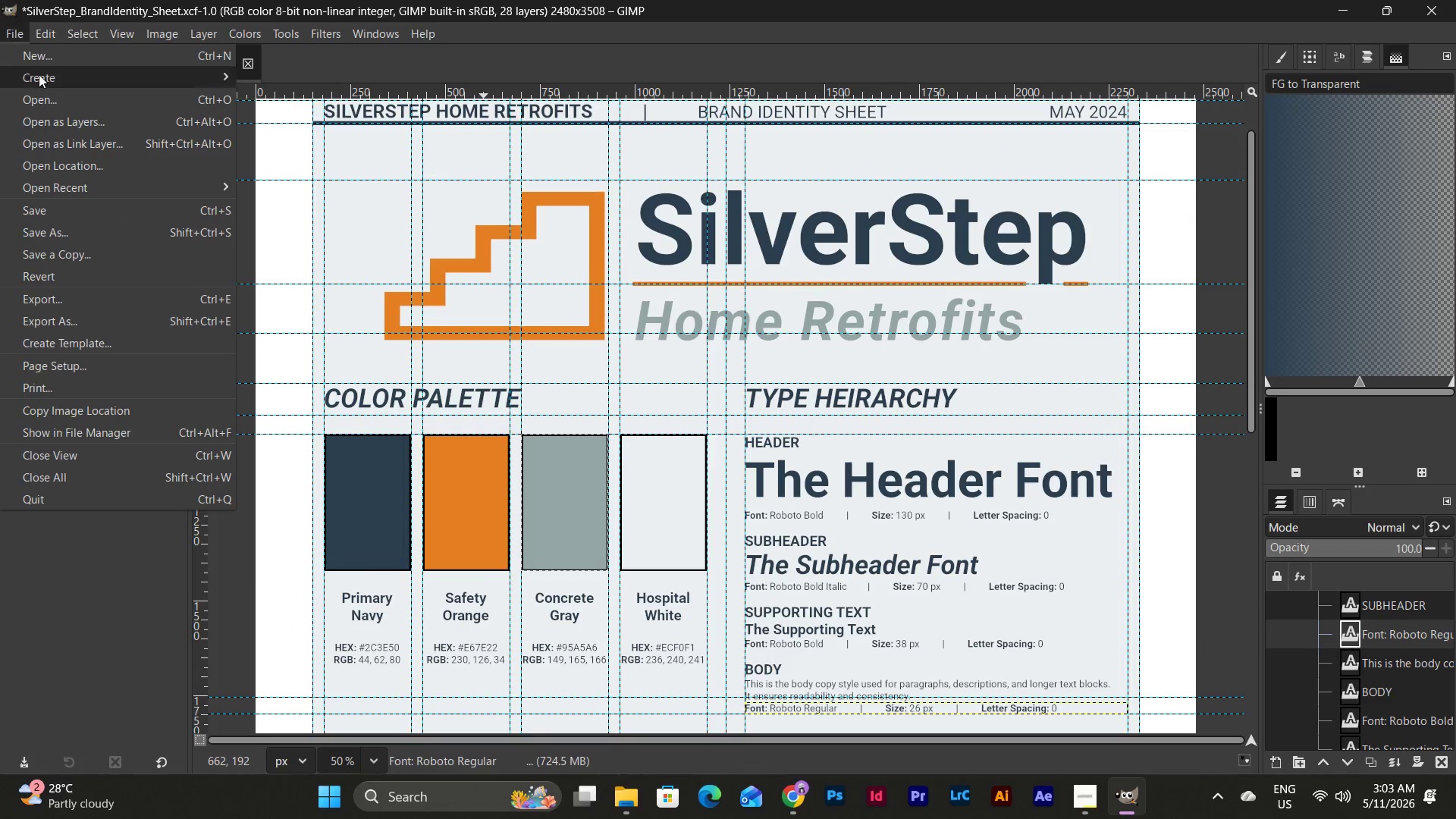 
left_click([58, 211])
 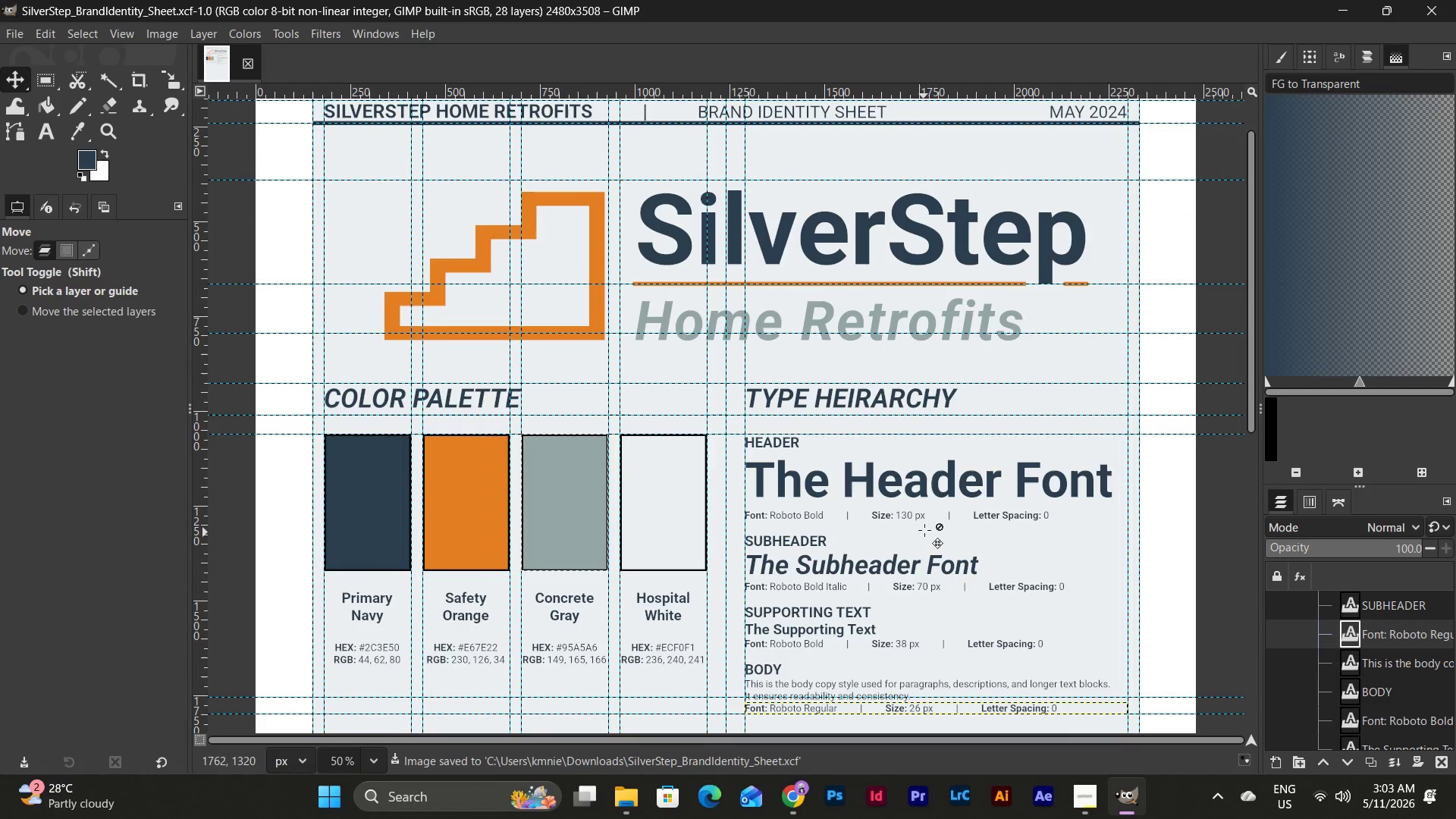 
scroll: coordinate [924, 526], scroll_direction: down, amount: 4.0
 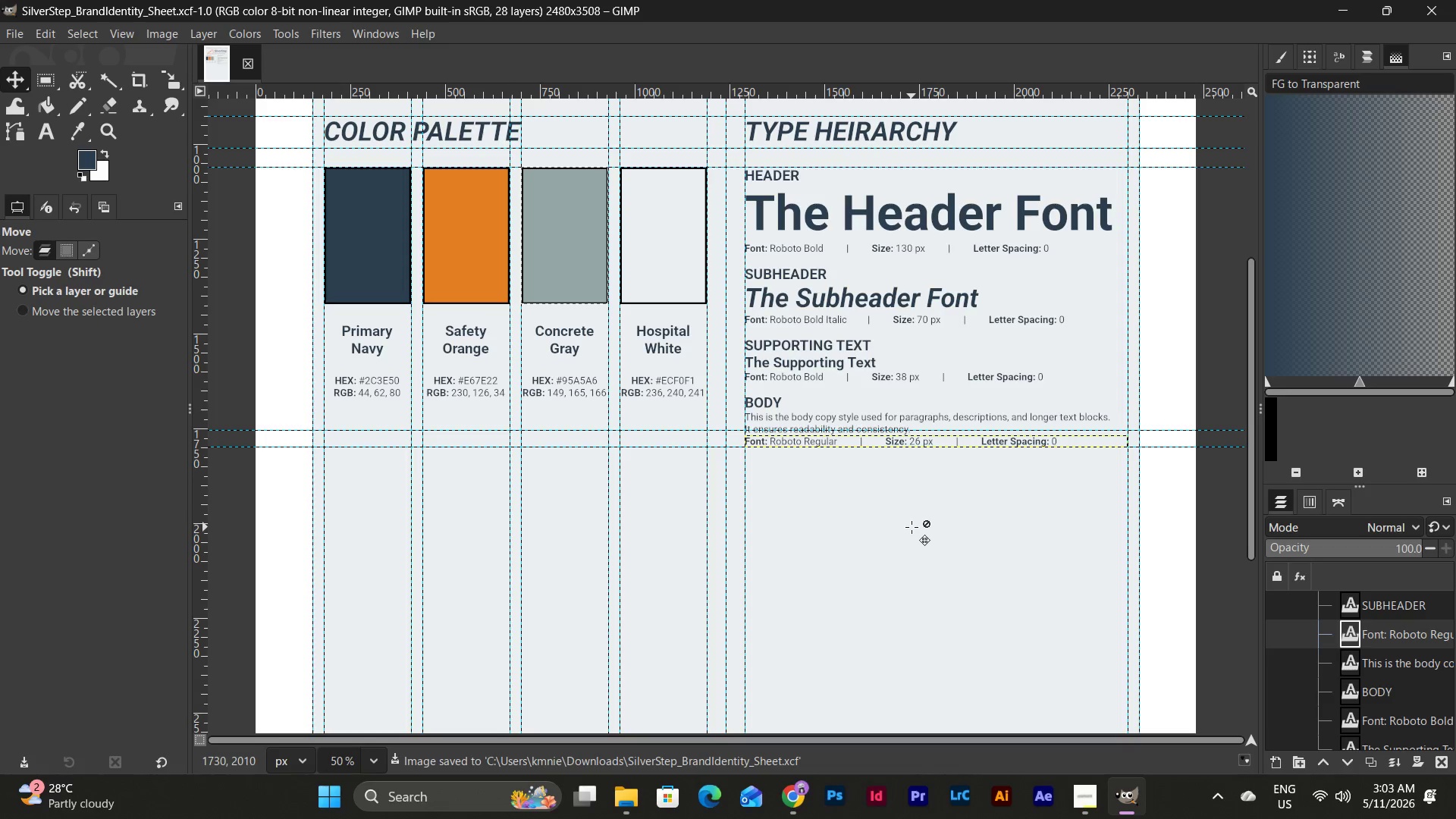 
wait(6.22)
 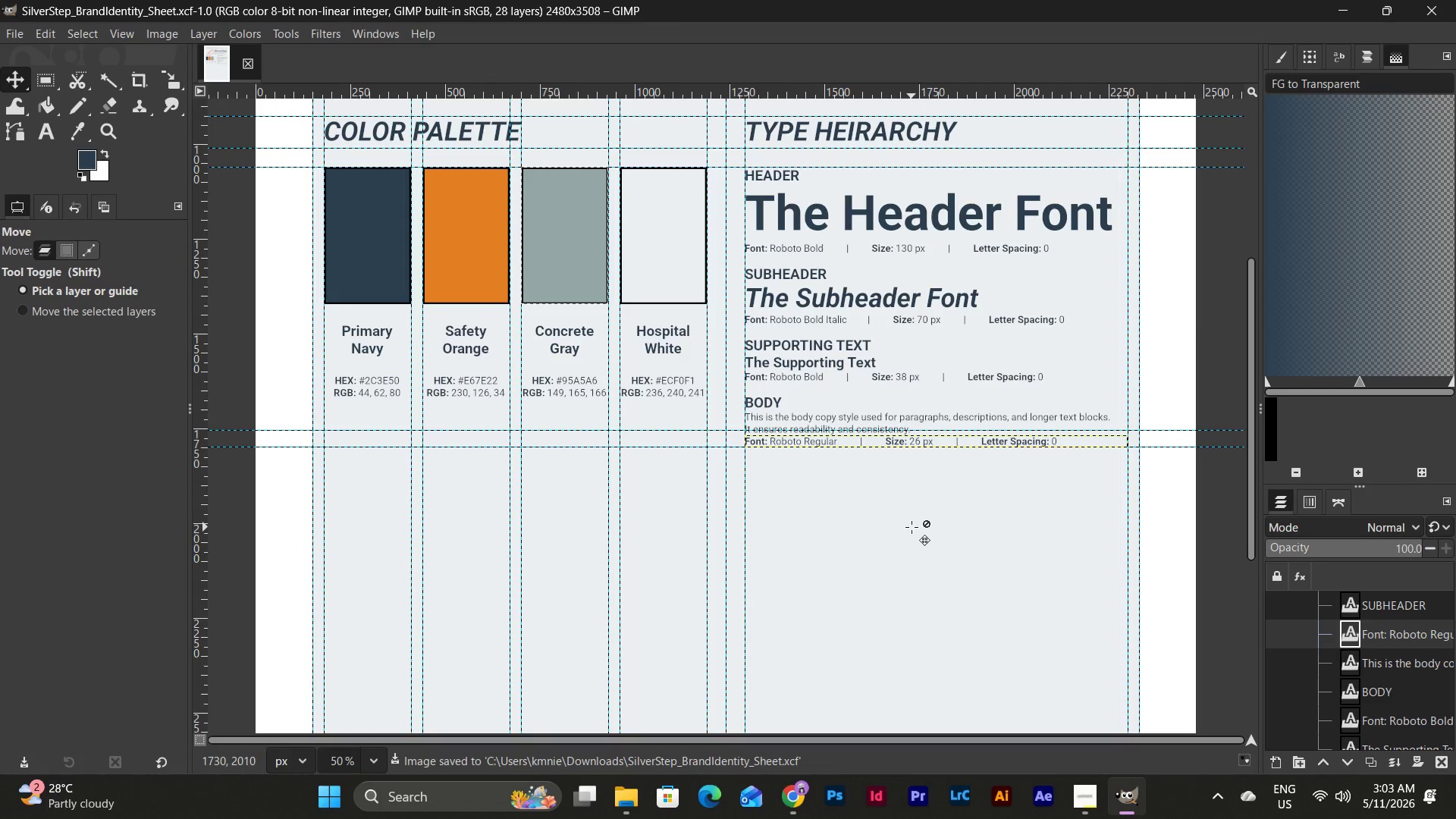 
scroll: coordinate [913, 527], scroll_direction: up, amount: 4.0
 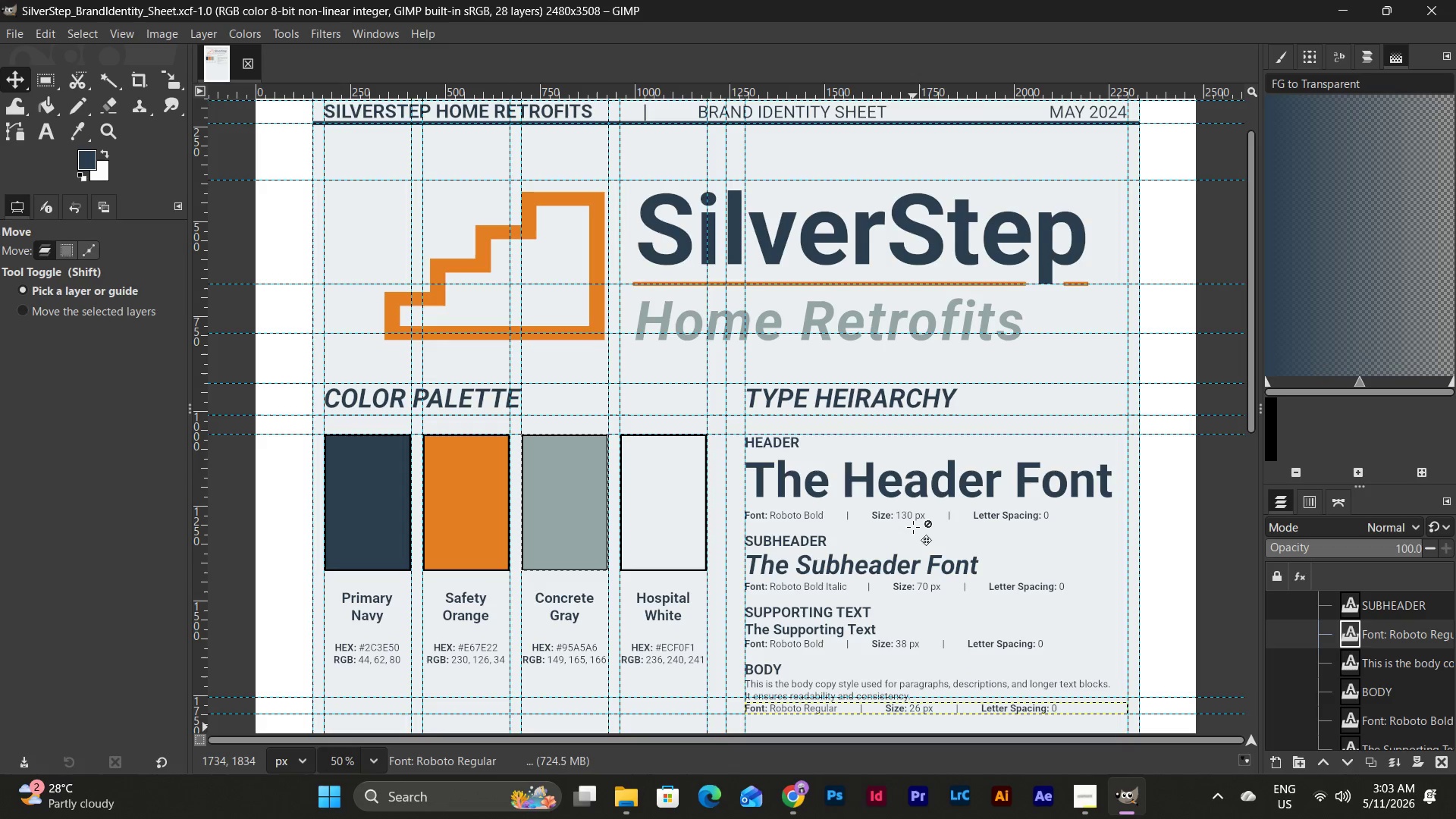 
wait(13.59)
 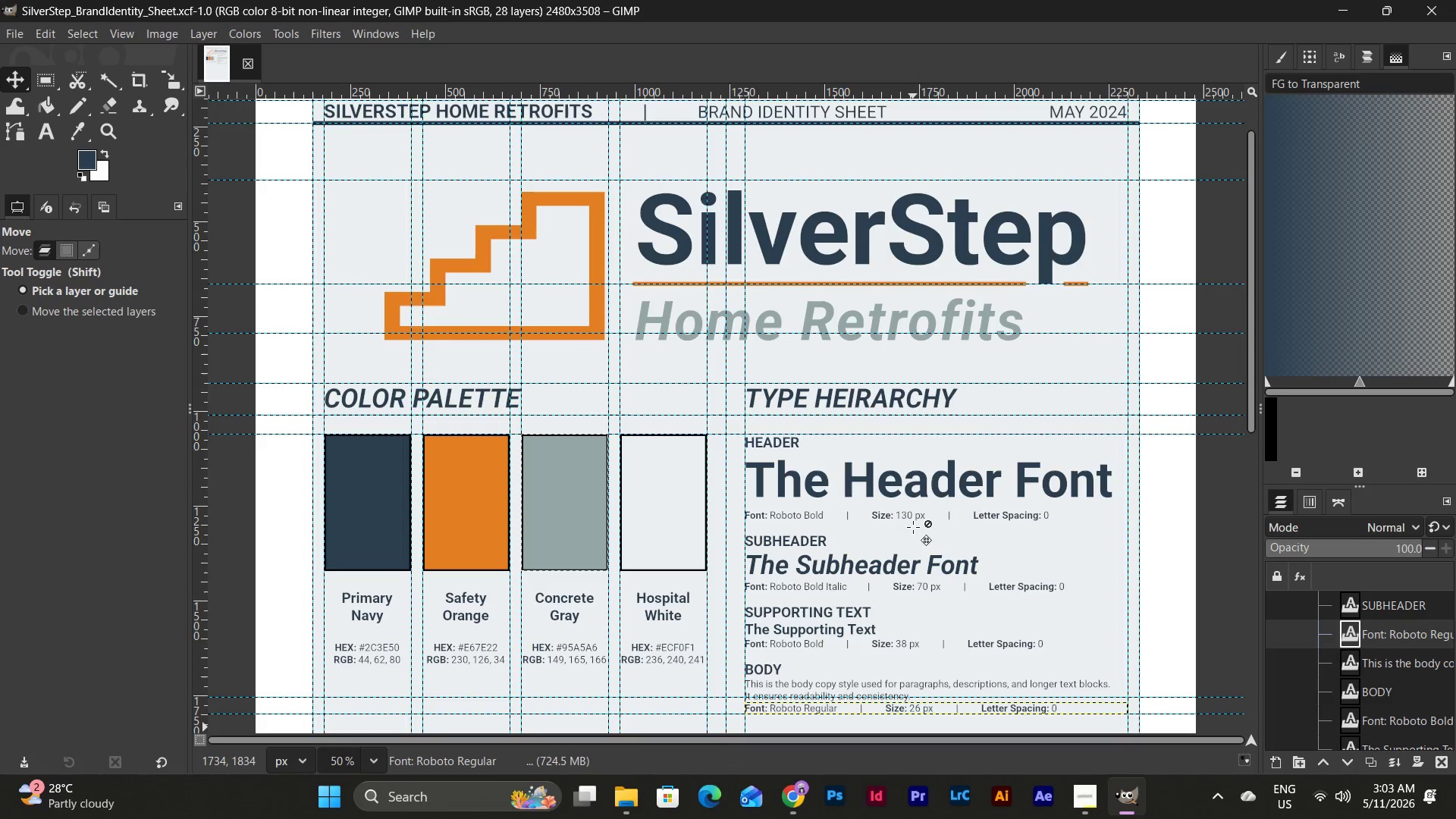 
scroll: coordinate [834, 507], scroll_direction: down, amount: 2.0
 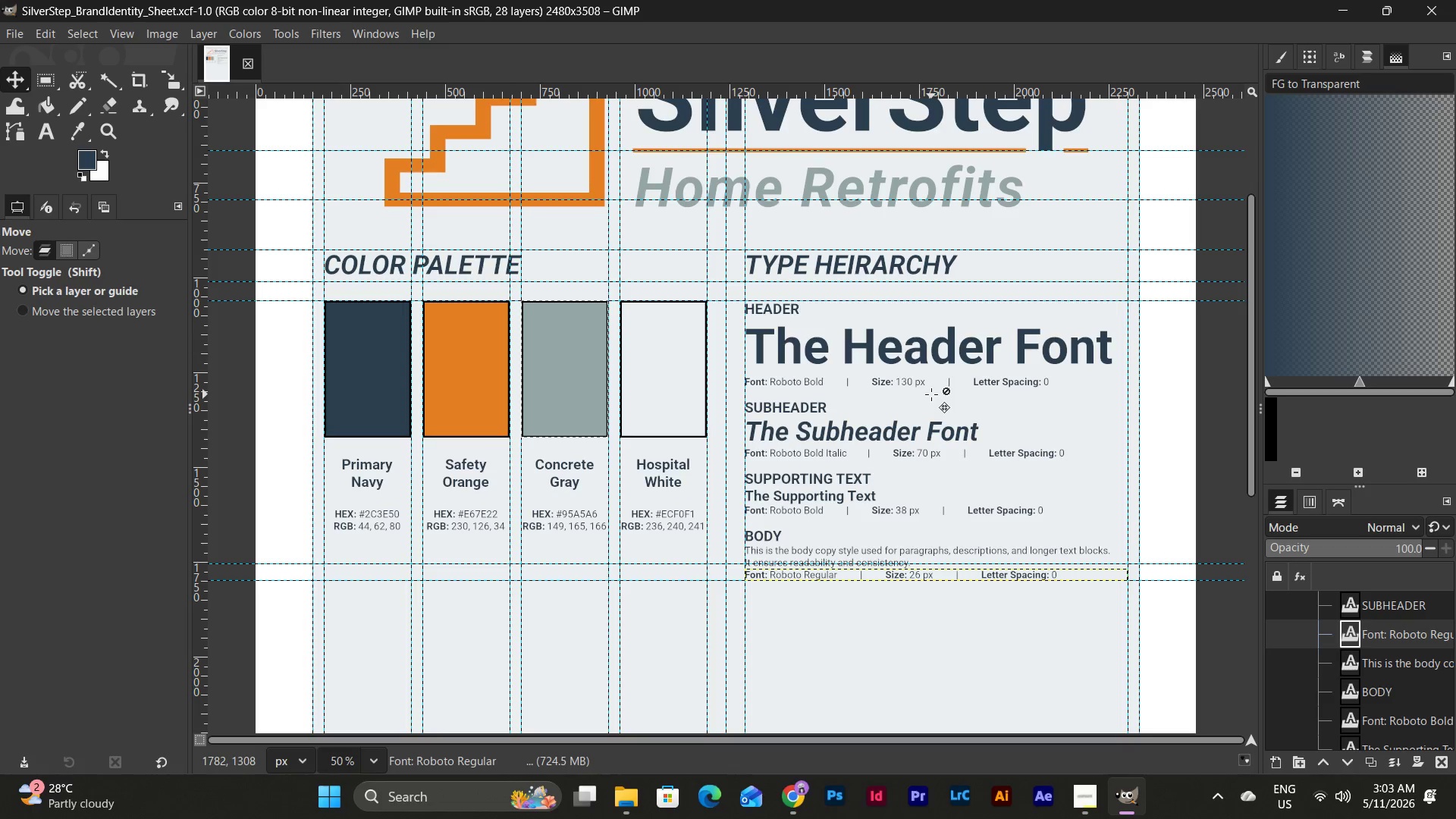 
wait(11.57)
 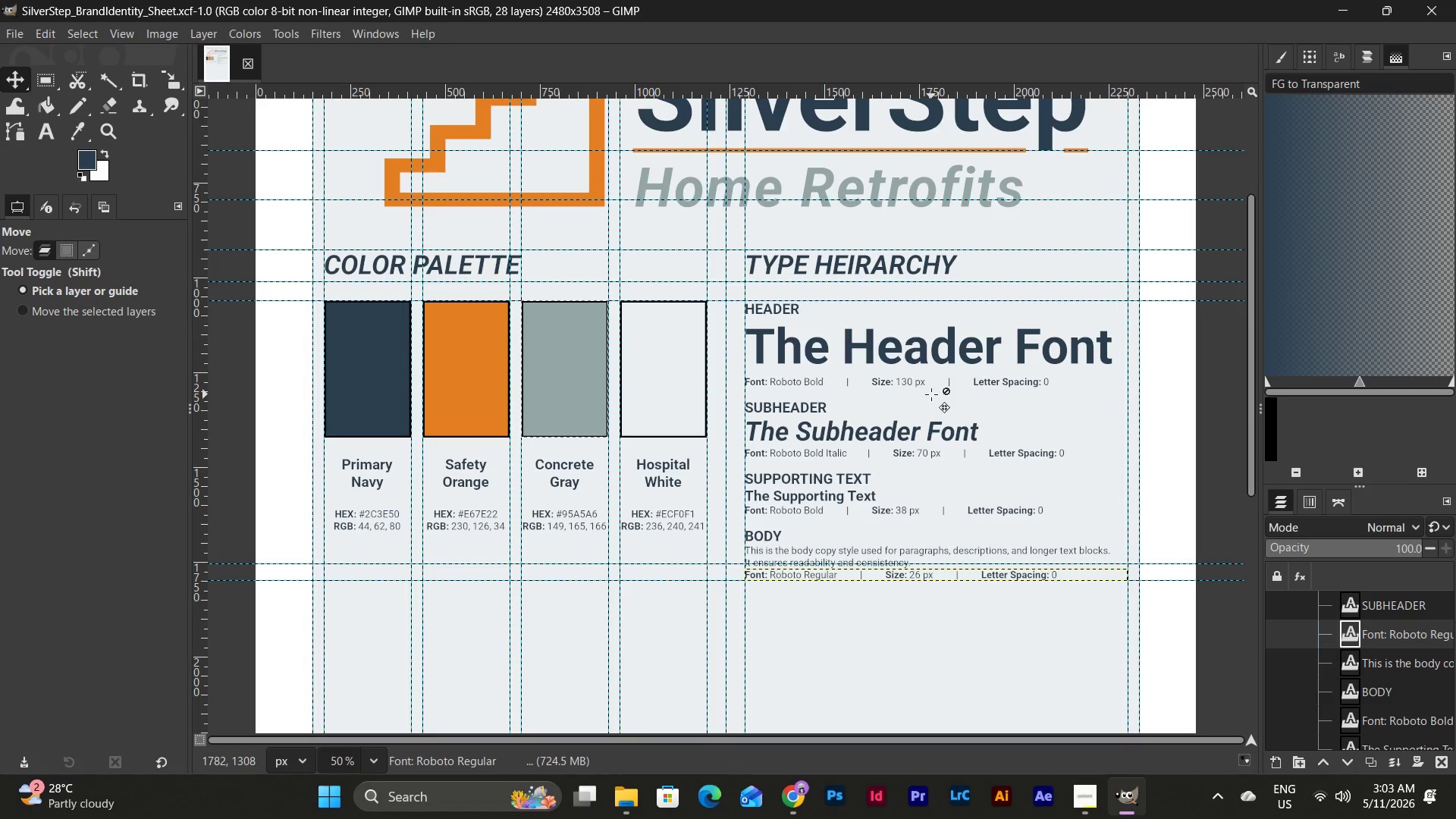 
left_click([367, 764])
 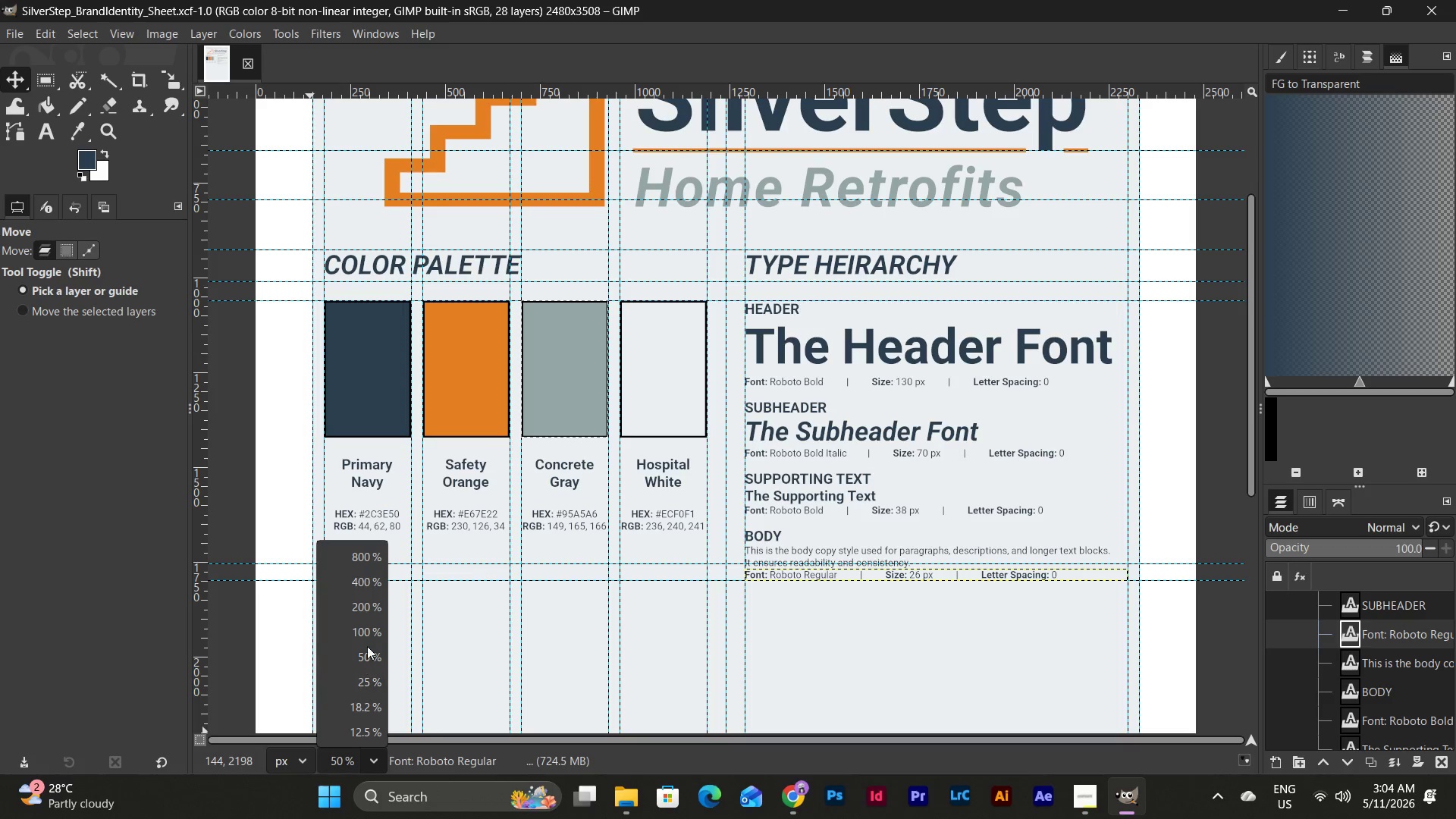 
left_click([369, 636])
 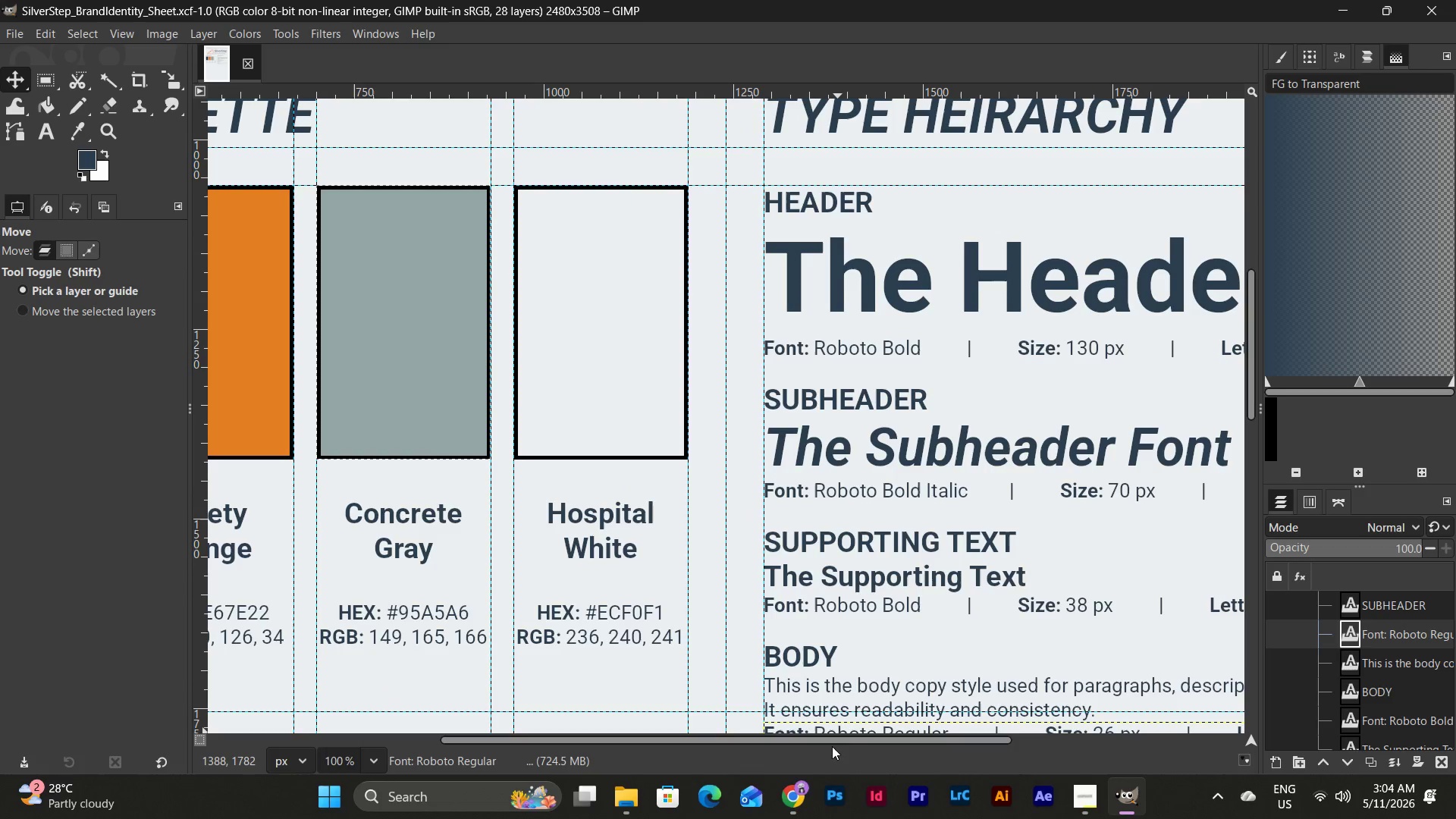 
left_click_drag(start_coordinate=[832, 741], to_coordinate=[1103, 738])
 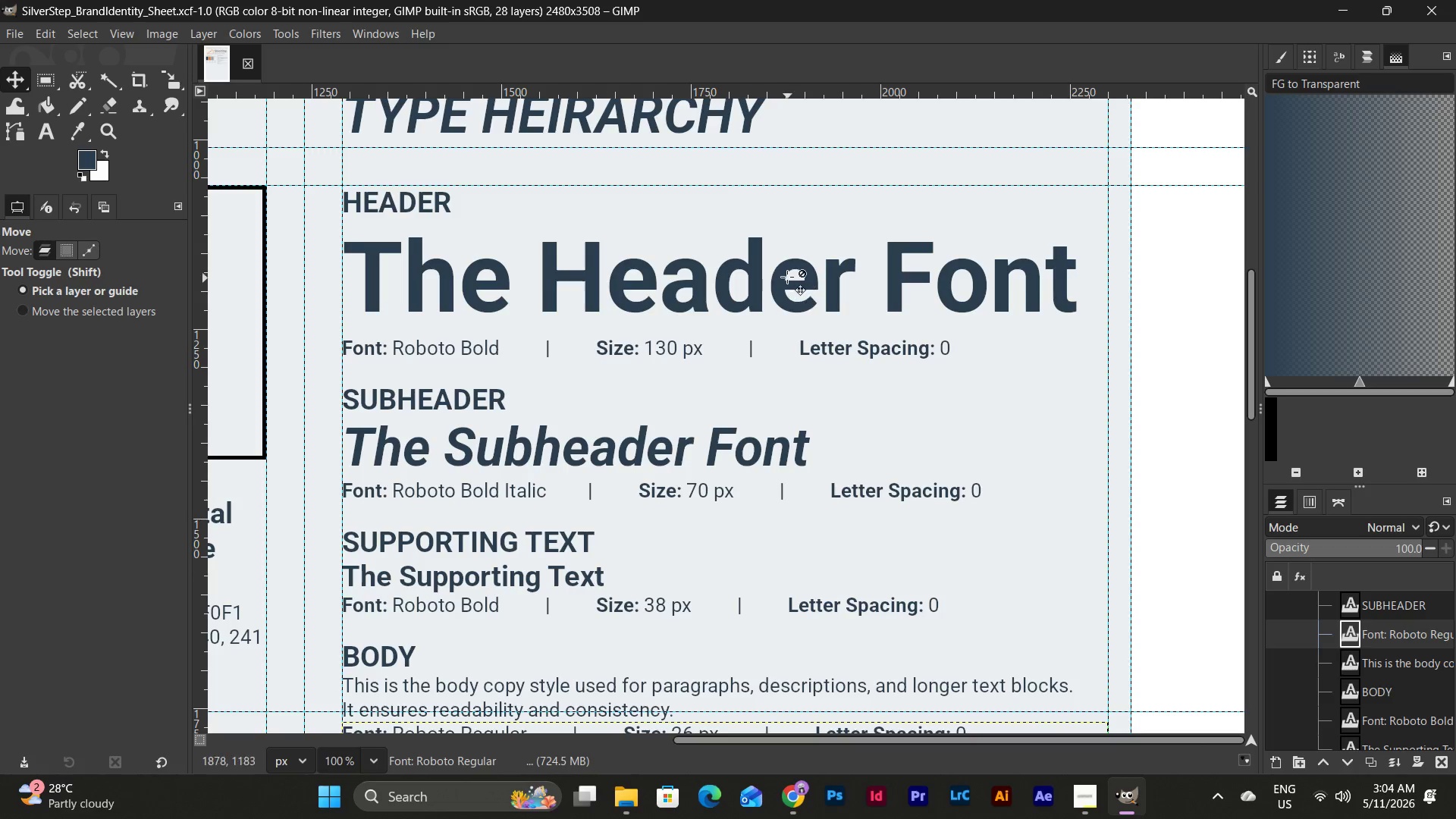 
scroll: coordinate [787, 277], scroll_direction: up, amount: 2.0
 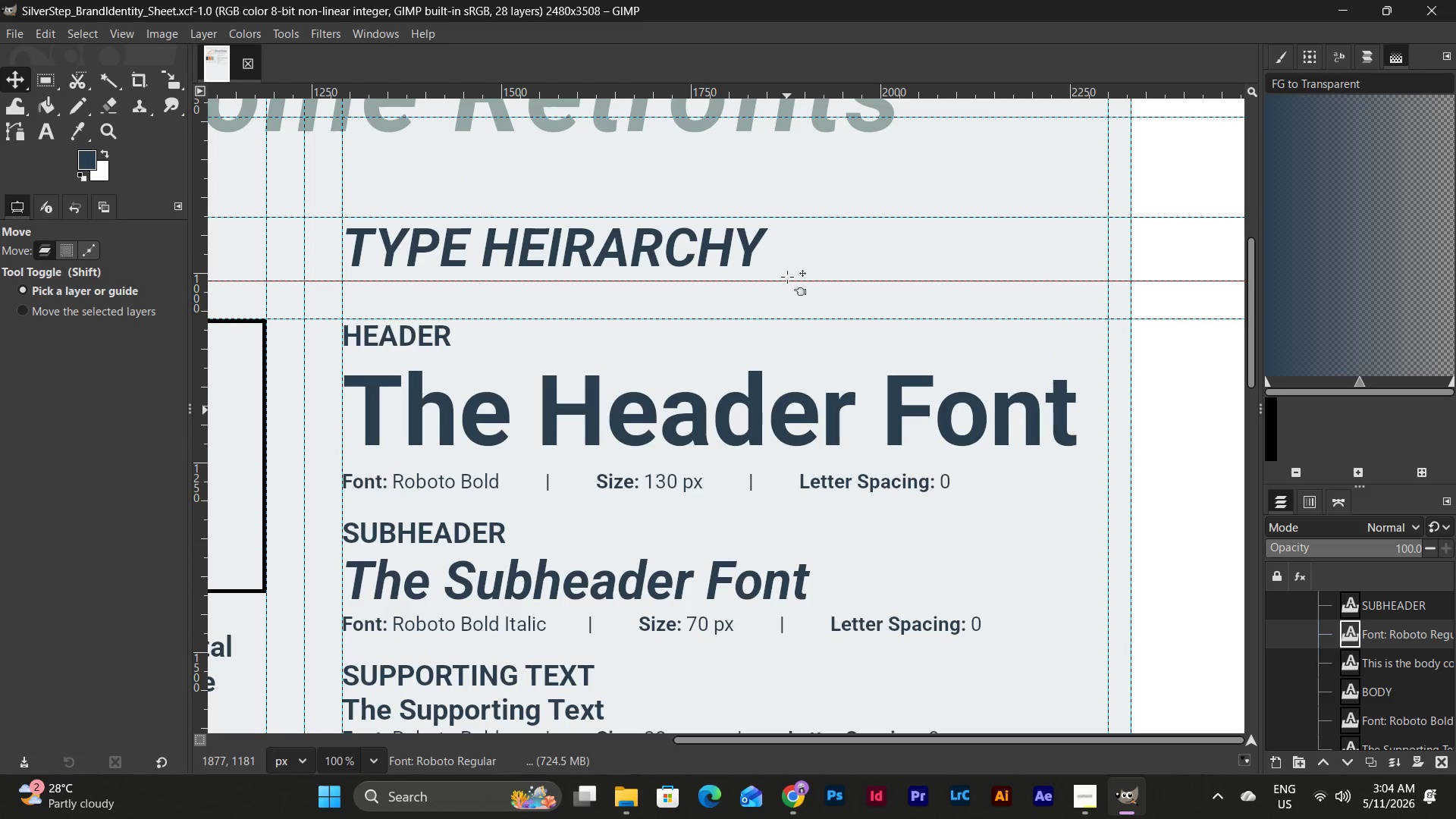 
scroll: coordinate [787, 277], scroll_direction: down, amount: 2.0
 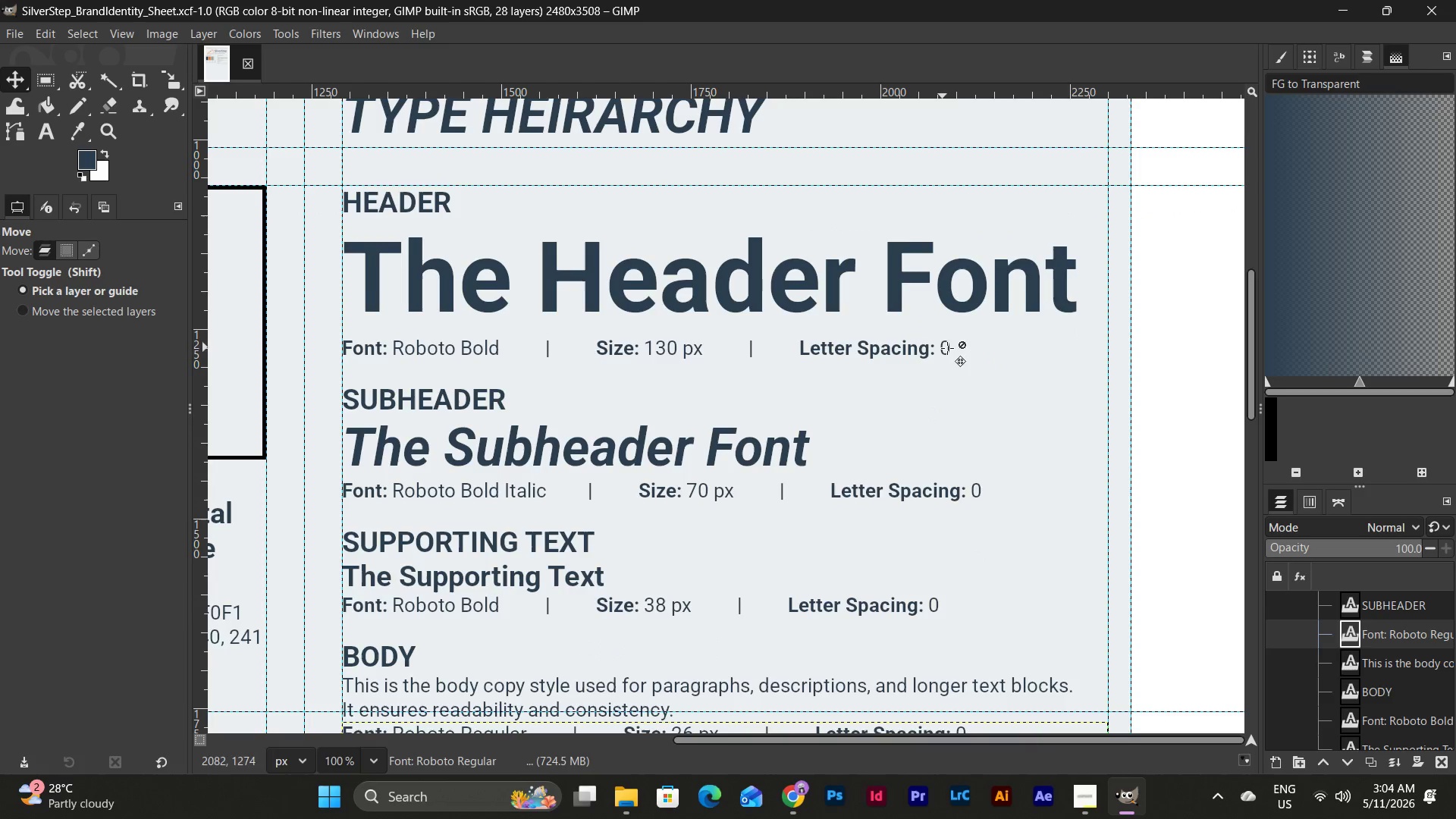 
left_click([961, 342])
 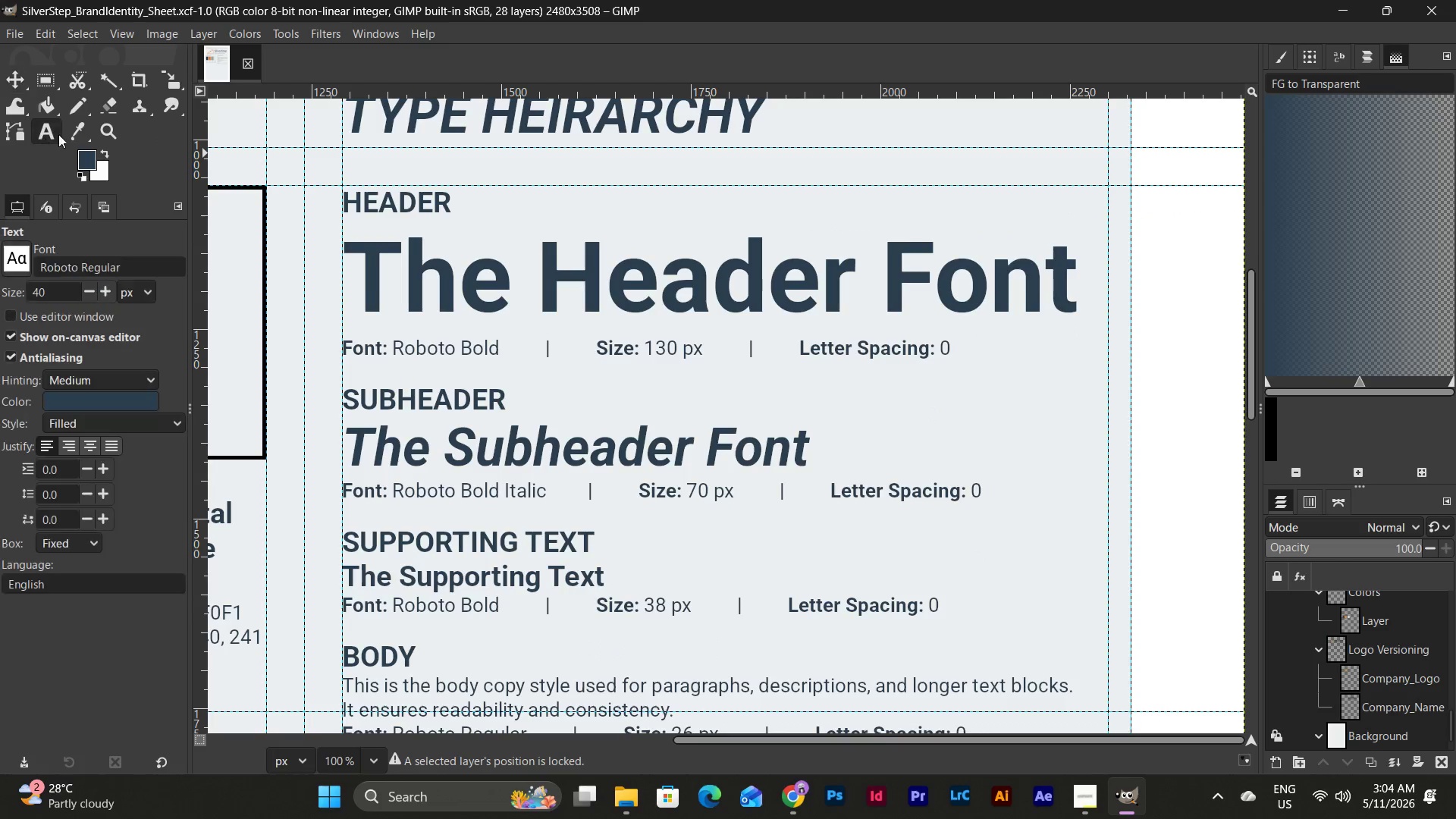 
left_click([961, 343])
 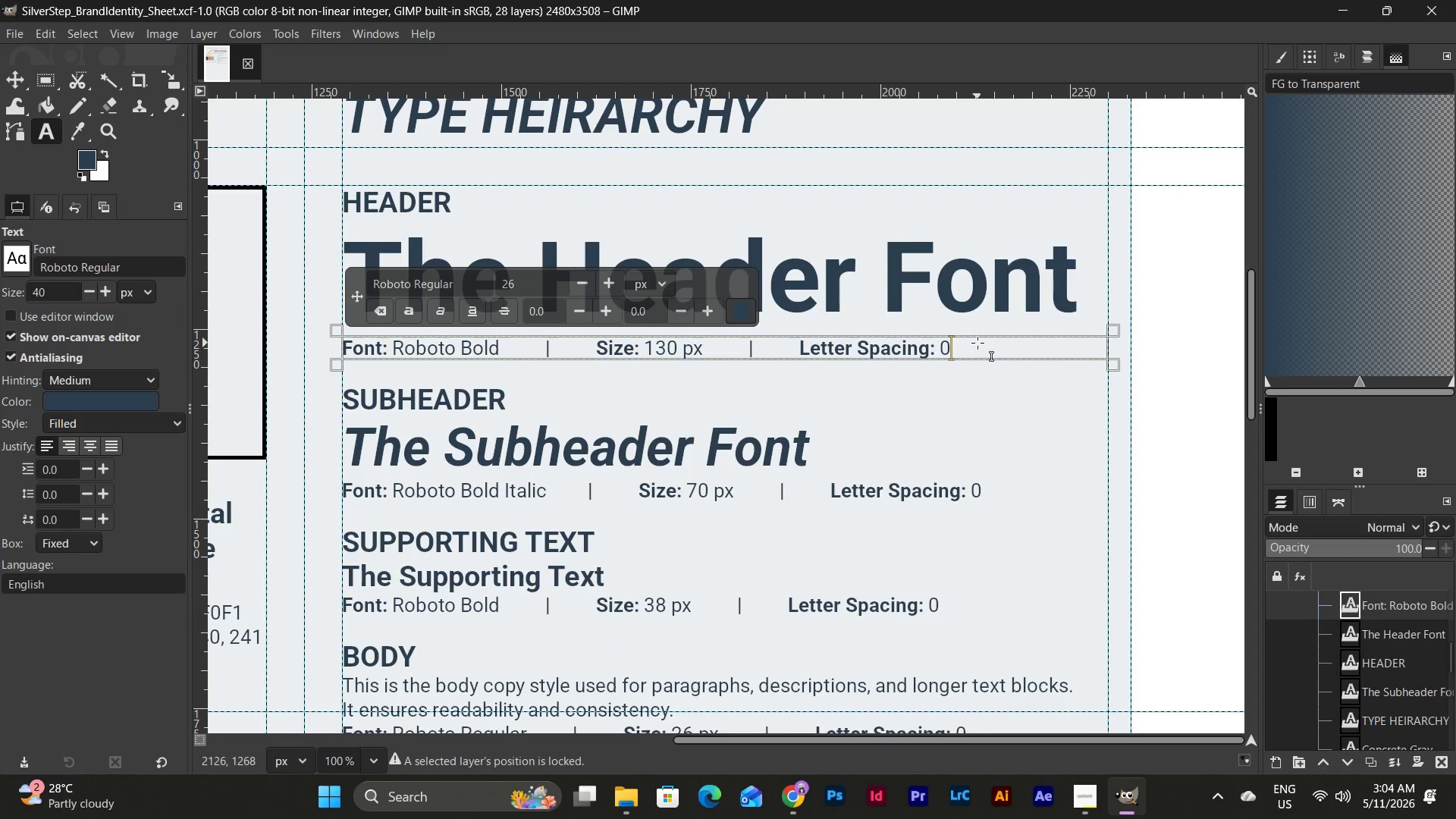 
left_click_drag(start_coordinate=[977, 343], to_coordinate=[289, 348])
 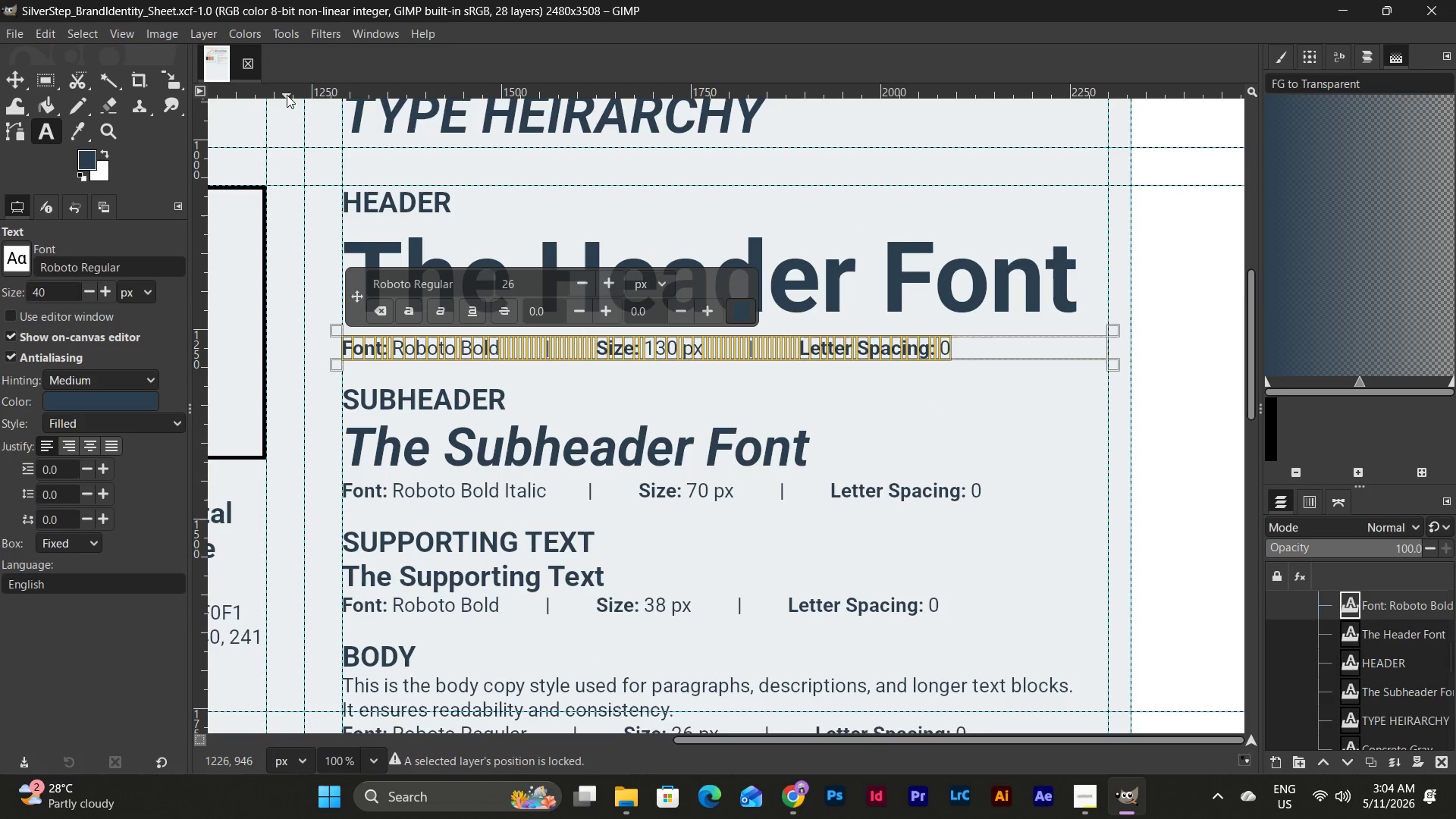 
left_click_drag(start_coordinate=[285, 95], to_coordinate=[324, 359])
 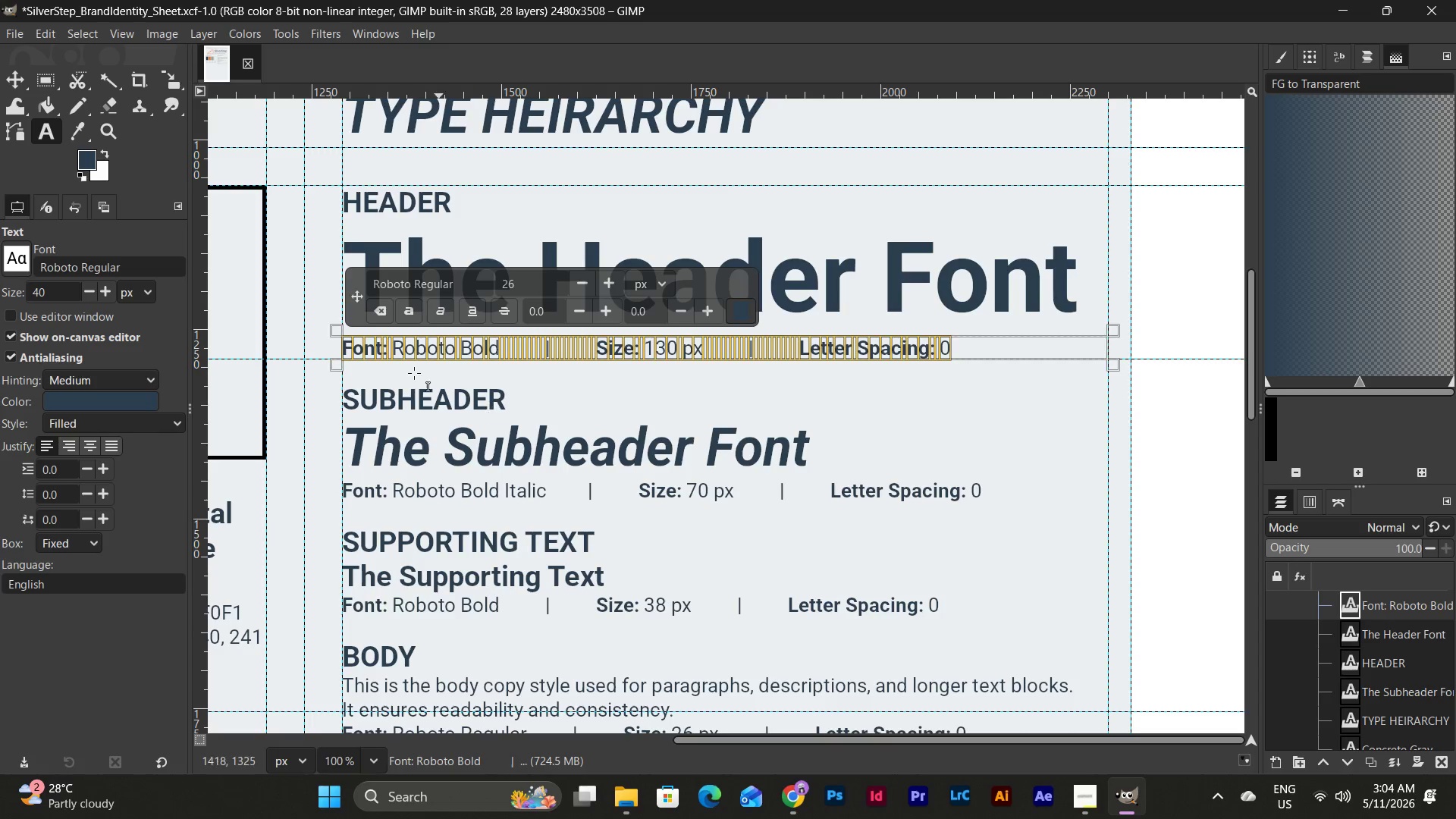 
wait(6.42)
 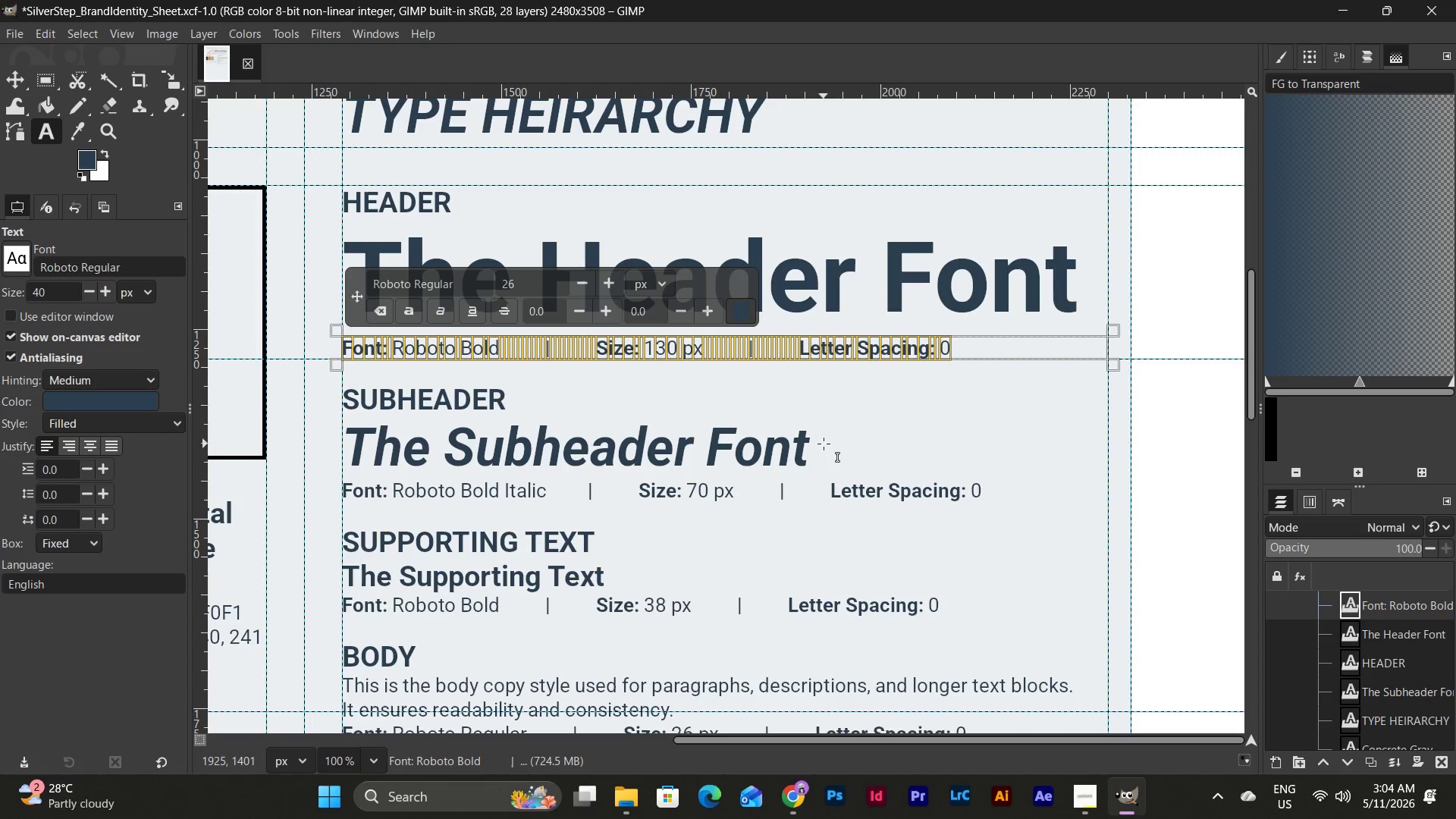 
left_click([984, 475])
 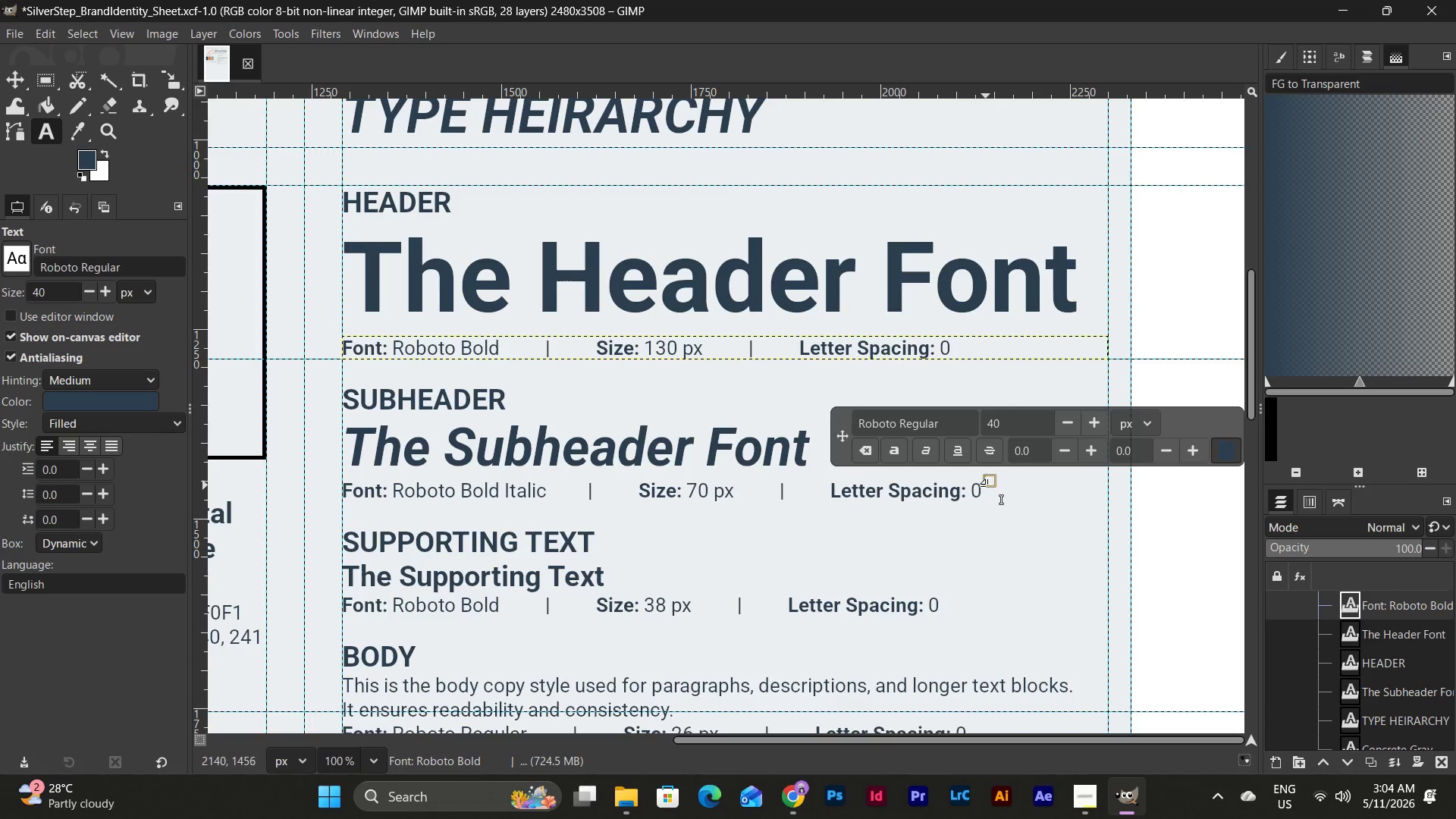 
left_click_drag(start_coordinate=[987, 487], to_coordinate=[981, 488])
 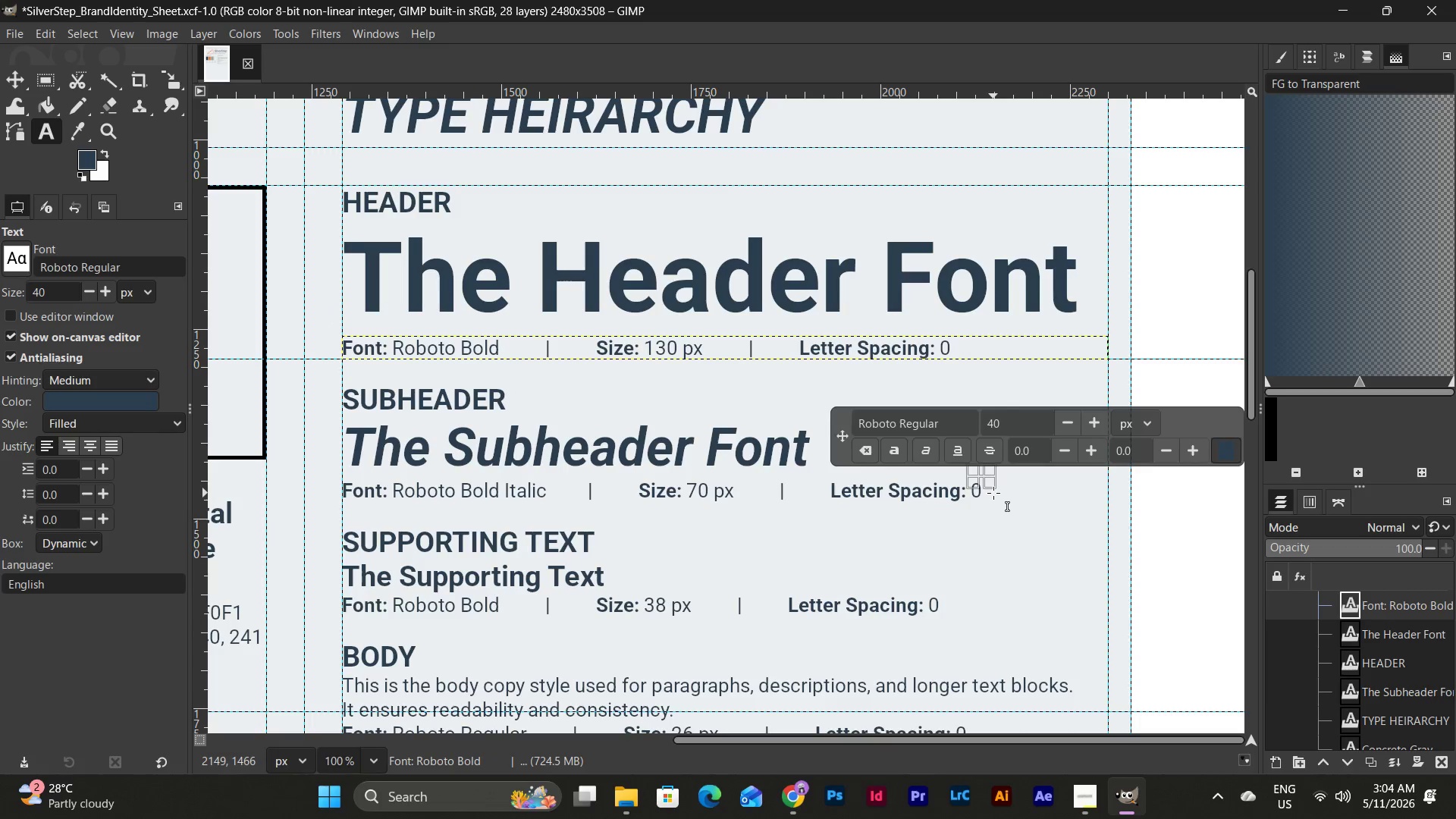 
left_click([993, 493])
 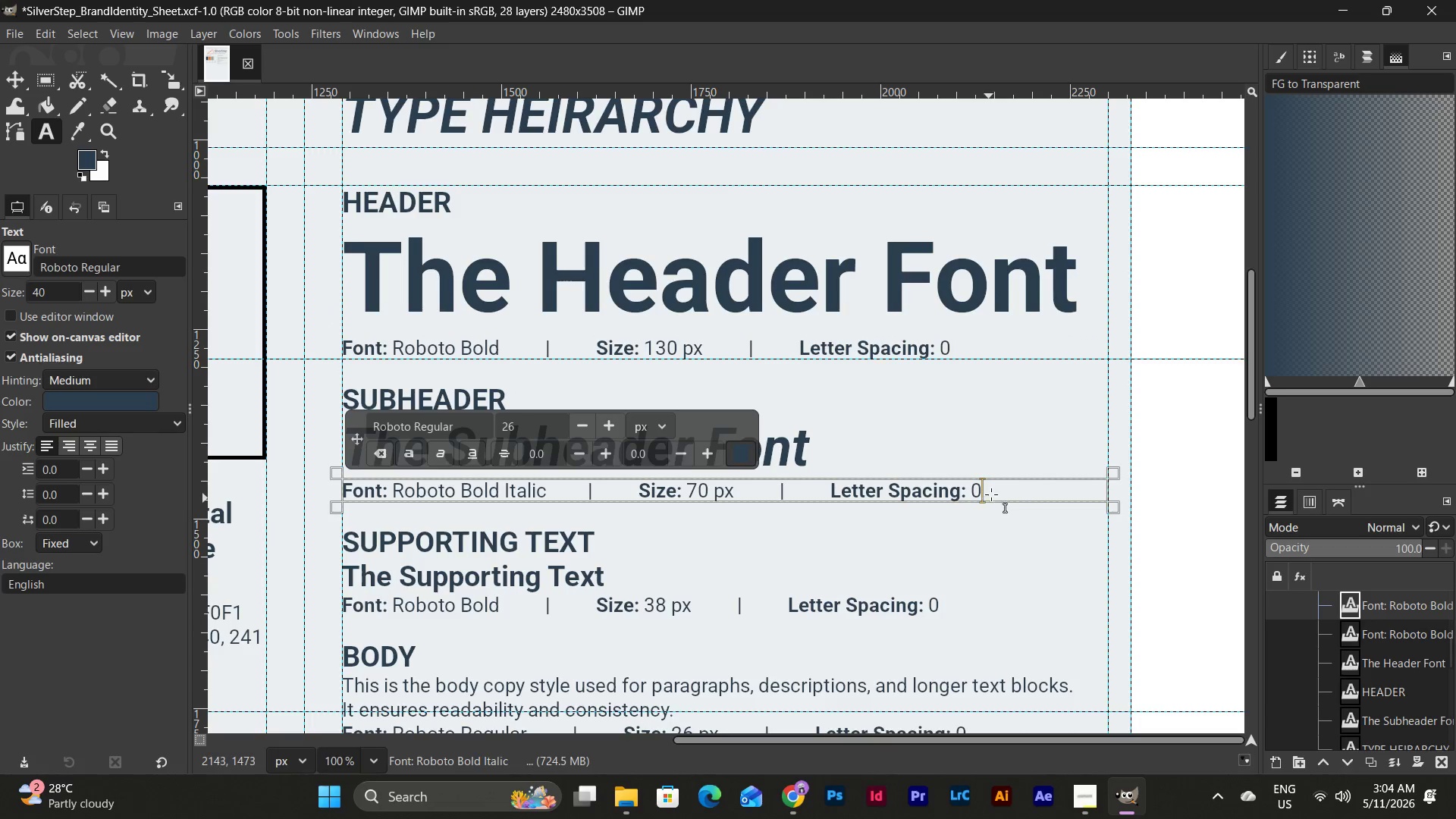 
left_click_drag(start_coordinate=[996, 489], to_coordinate=[279, 497])
 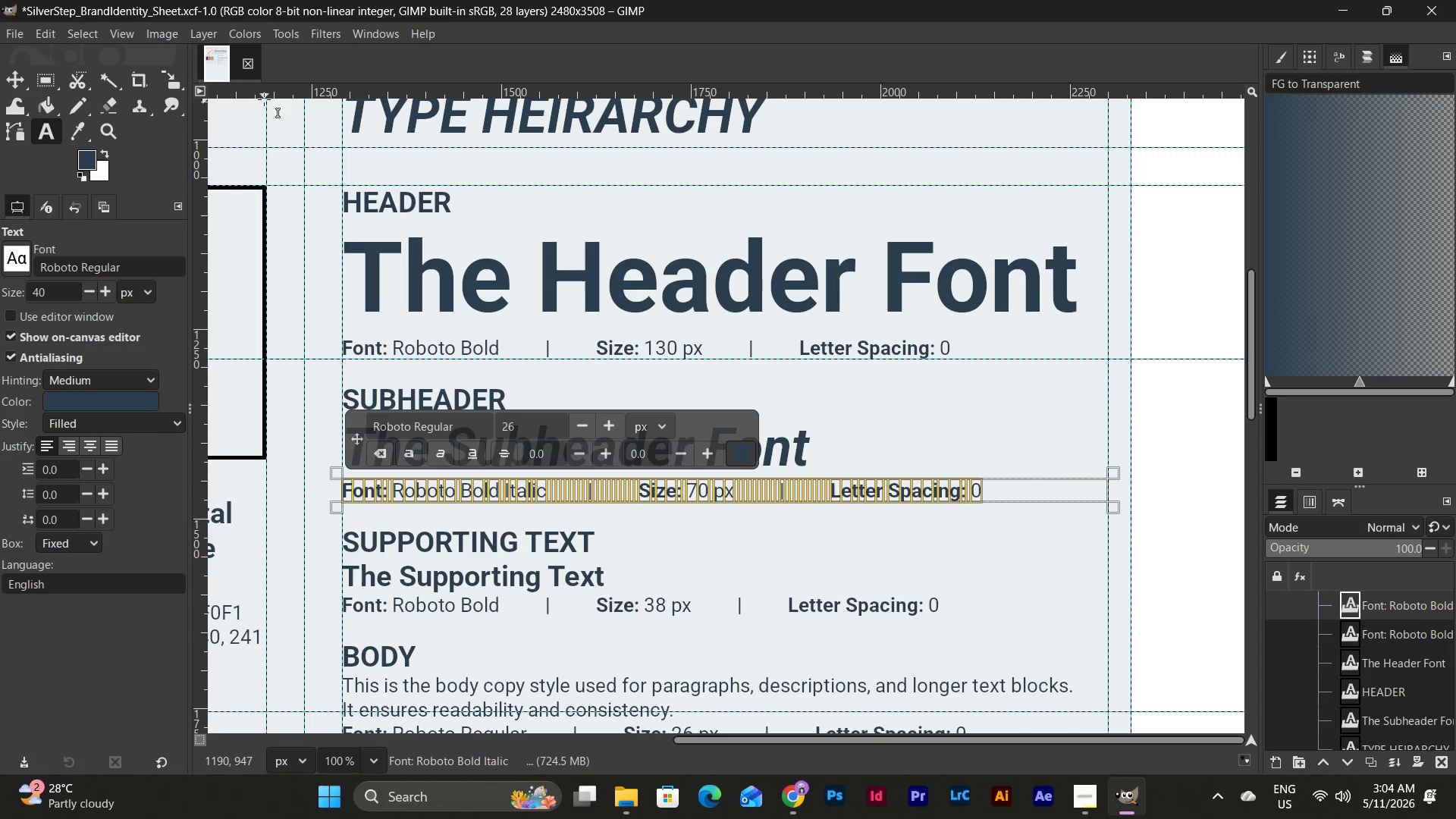 
left_click_drag(start_coordinate=[263, 96], to_coordinate=[398, 501])
 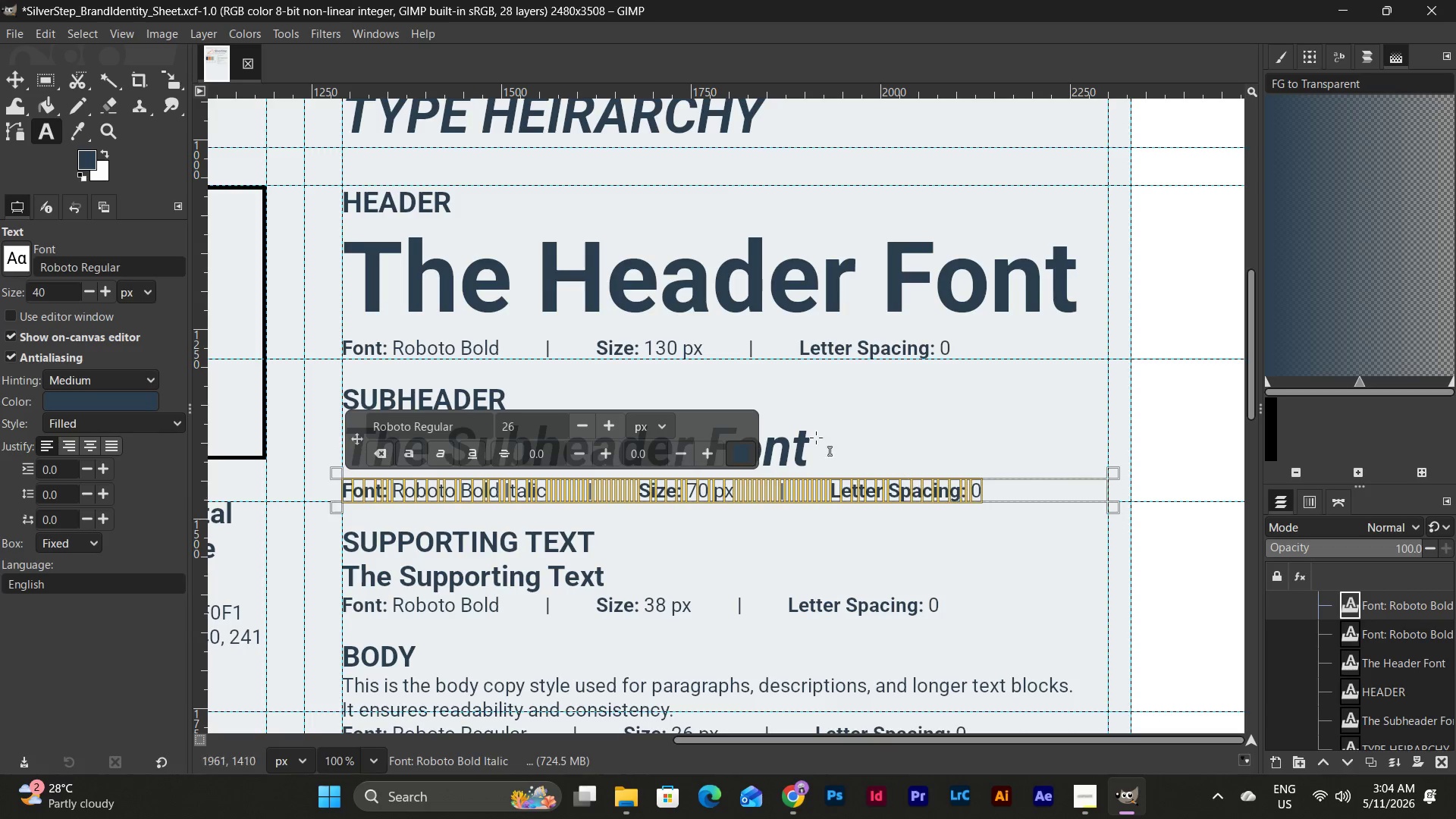 
scroll: coordinate [844, 372], scroll_direction: down, amount: 3.0
 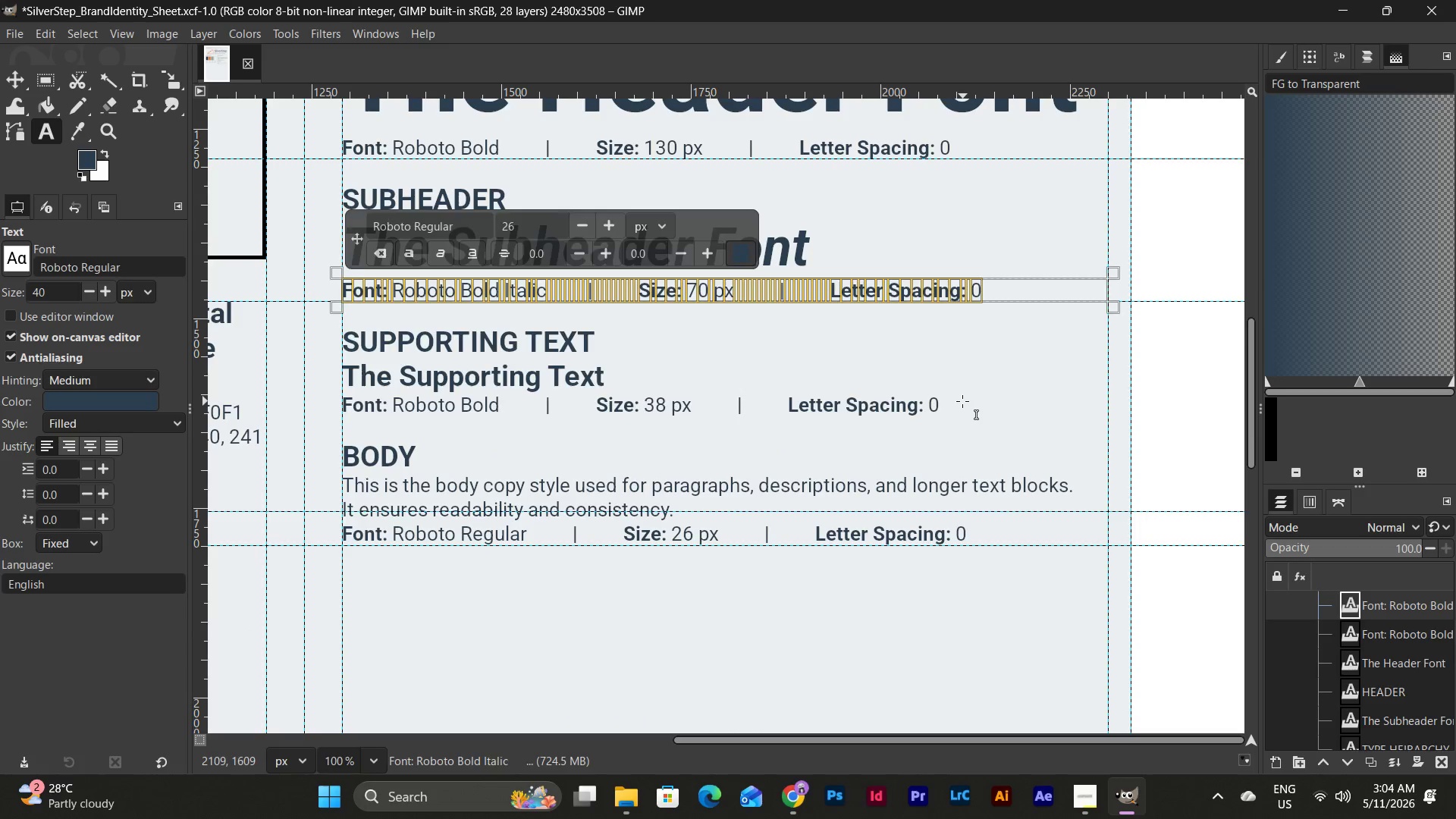 
left_click_drag(start_coordinate=[952, 402], to_coordinate=[266, 411])
 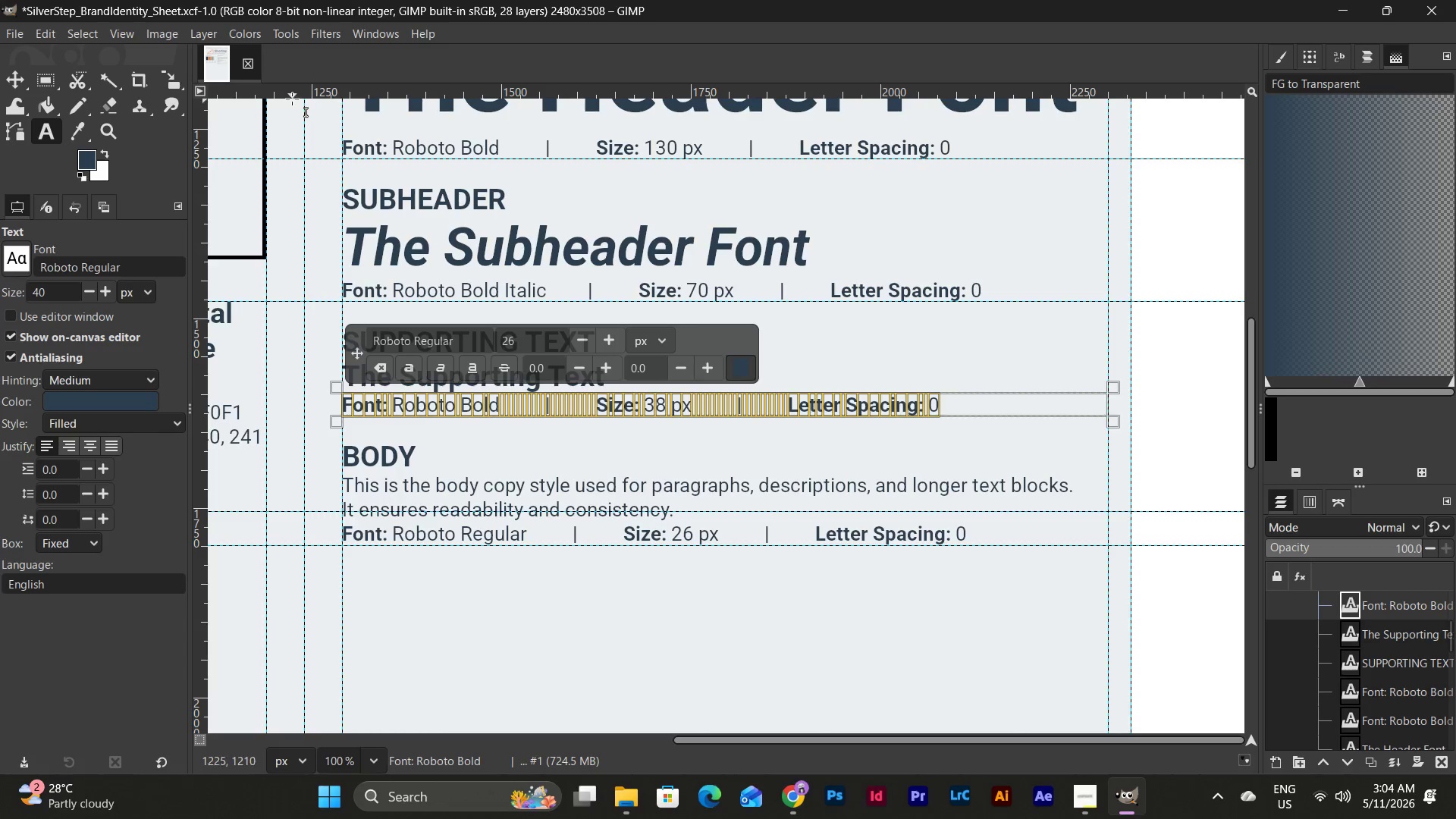 
left_click_drag(start_coordinate=[290, 98], to_coordinate=[462, 416])
 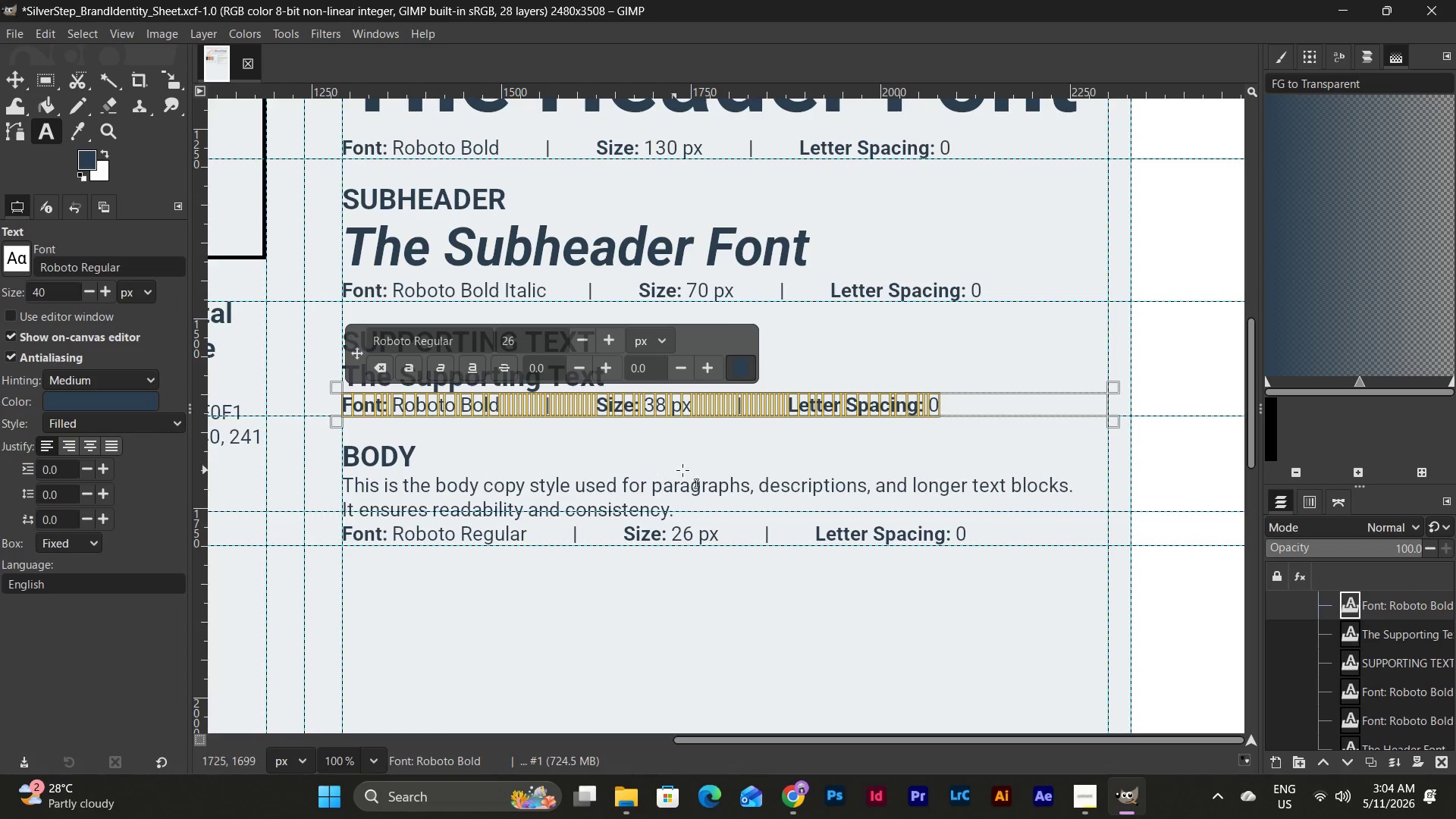 
scroll: coordinate [690, 470], scroll_direction: up, amount: 5.0
 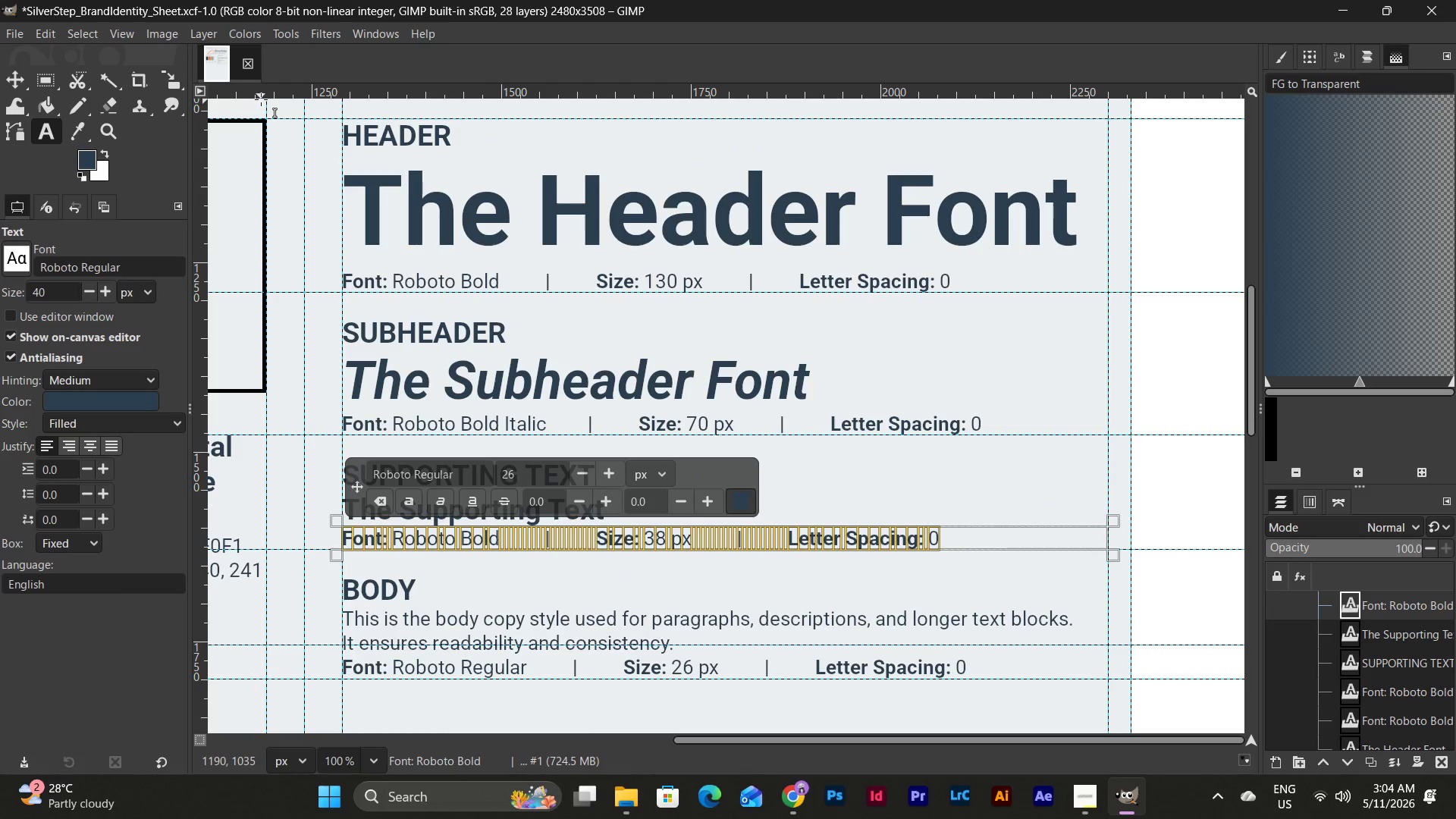 
left_click_drag(start_coordinate=[260, 96], to_coordinate=[356, 303])
 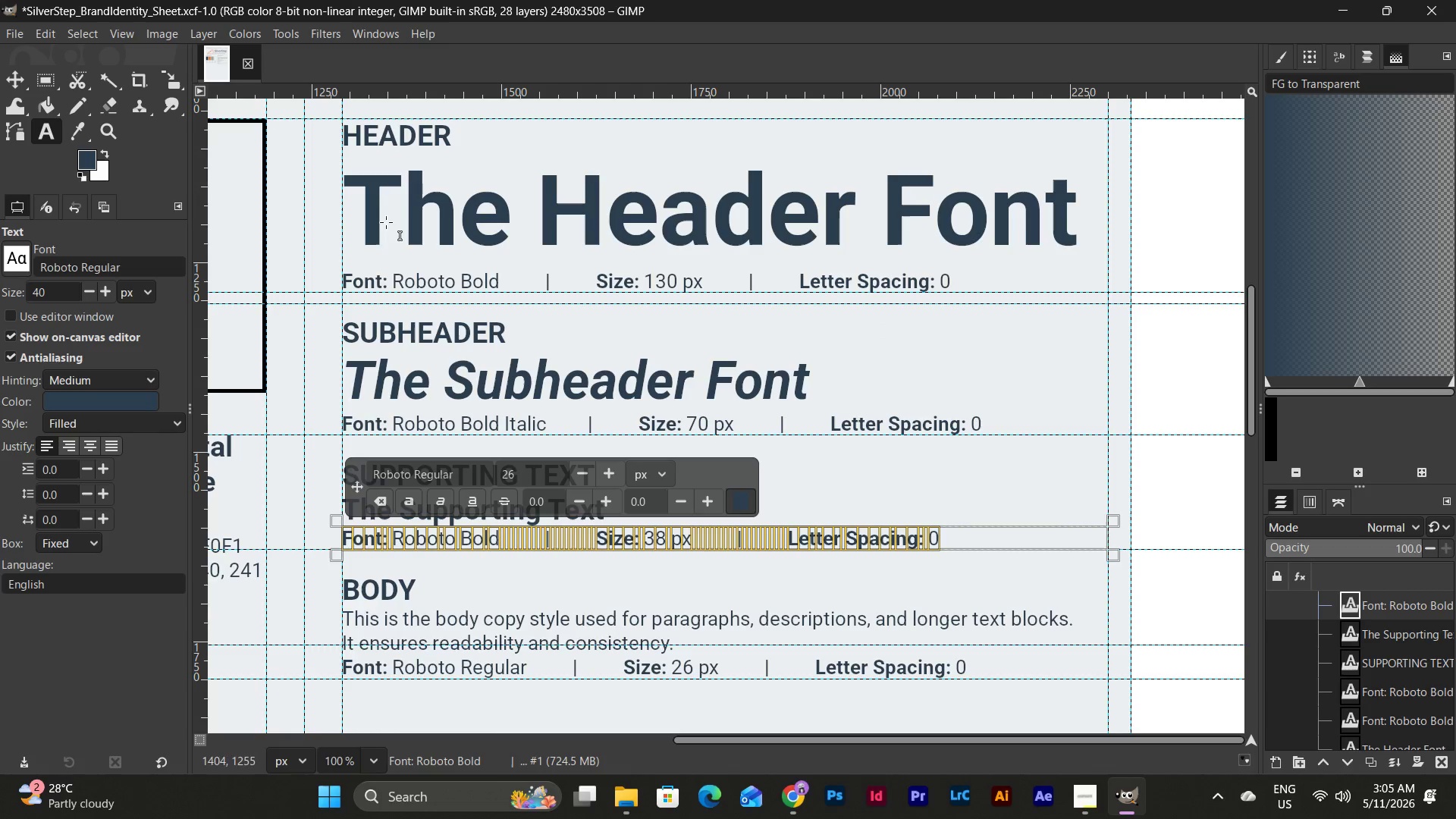 
left_click_drag(start_coordinate=[315, 97], to_coordinate=[397, 446])
 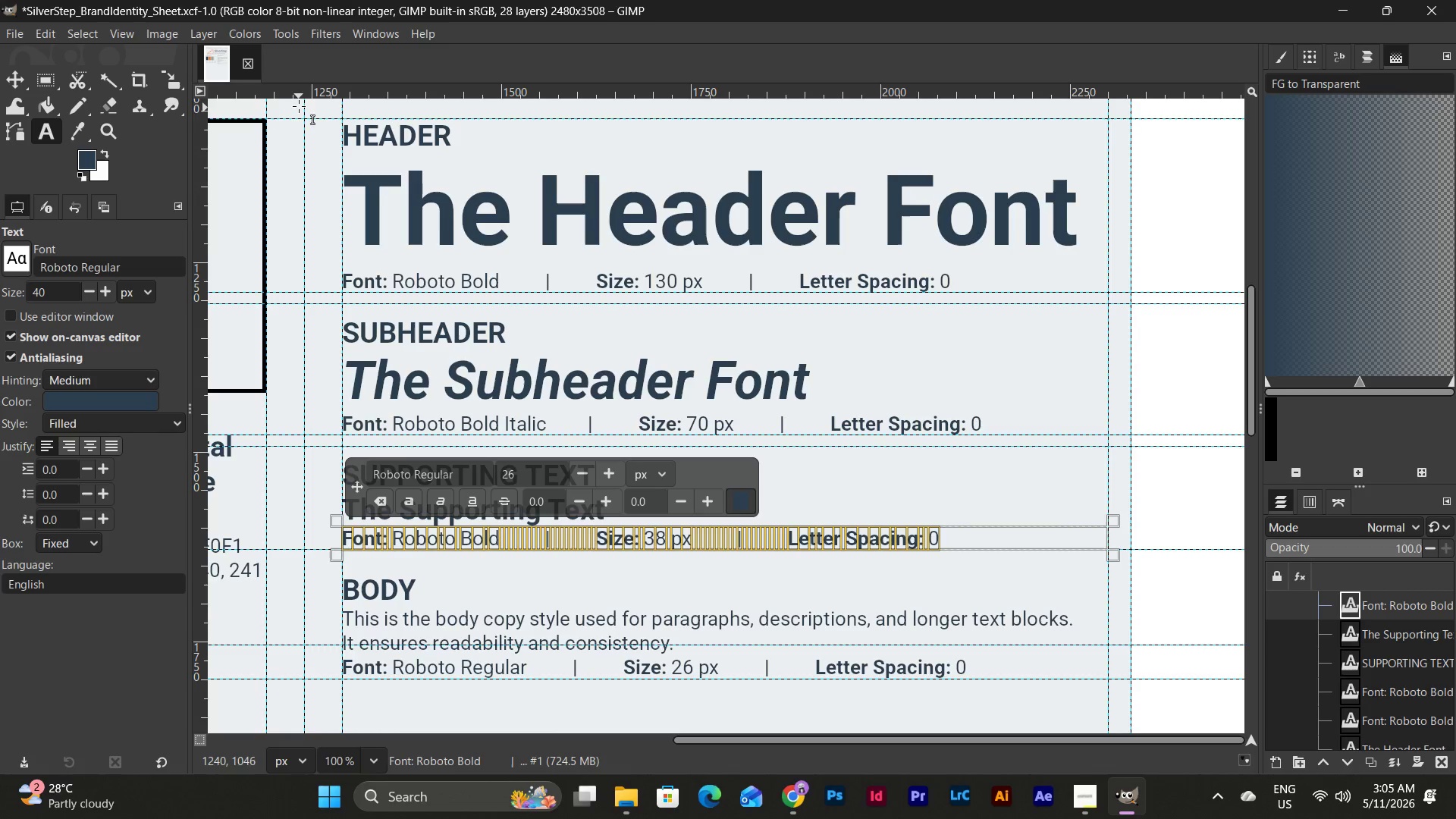 
left_click_drag(start_coordinate=[300, 93], to_coordinate=[381, 560])
 